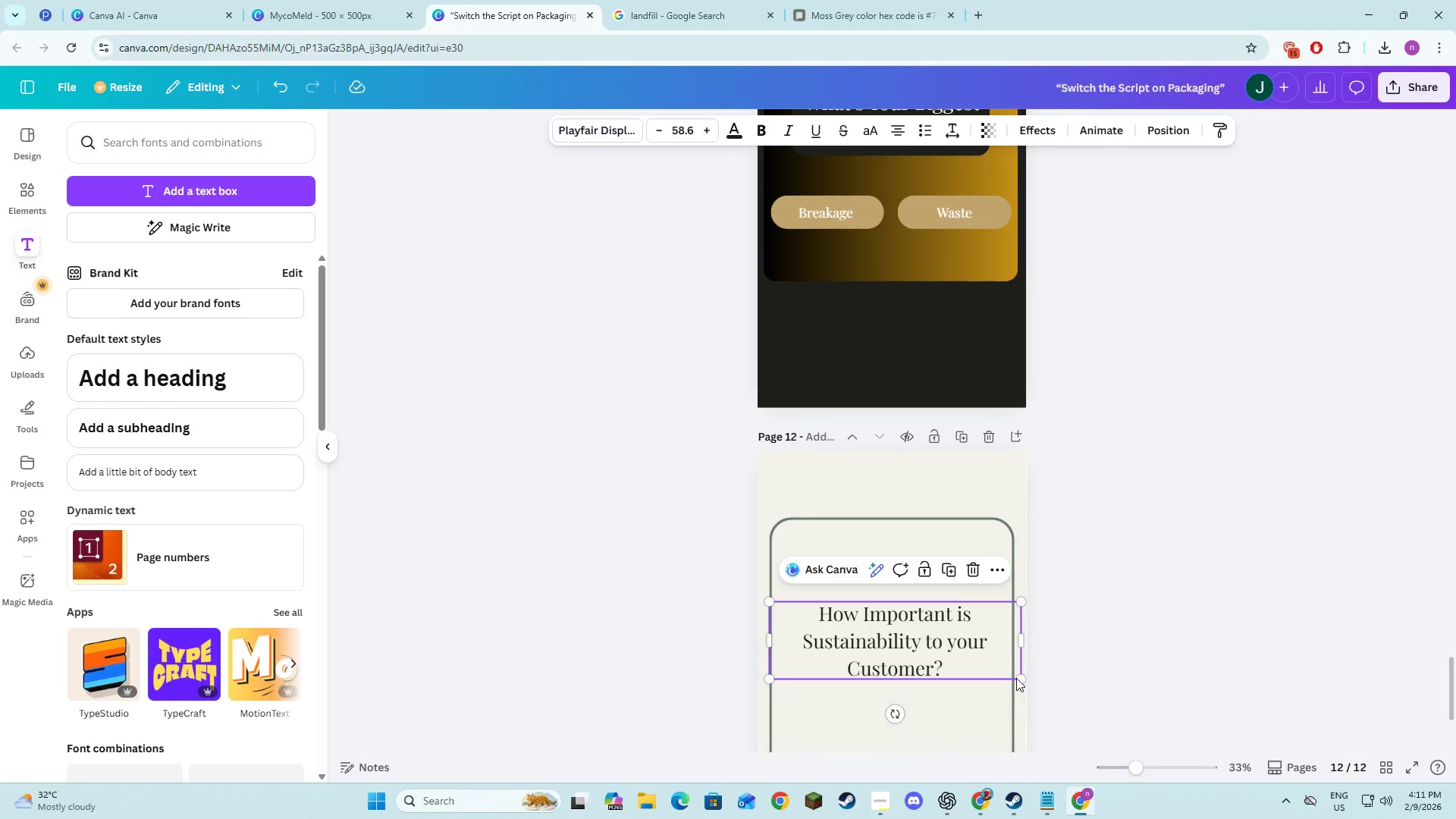 
left_click_drag(start_coordinate=[1018, 677], to_coordinate=[1015, 675])
 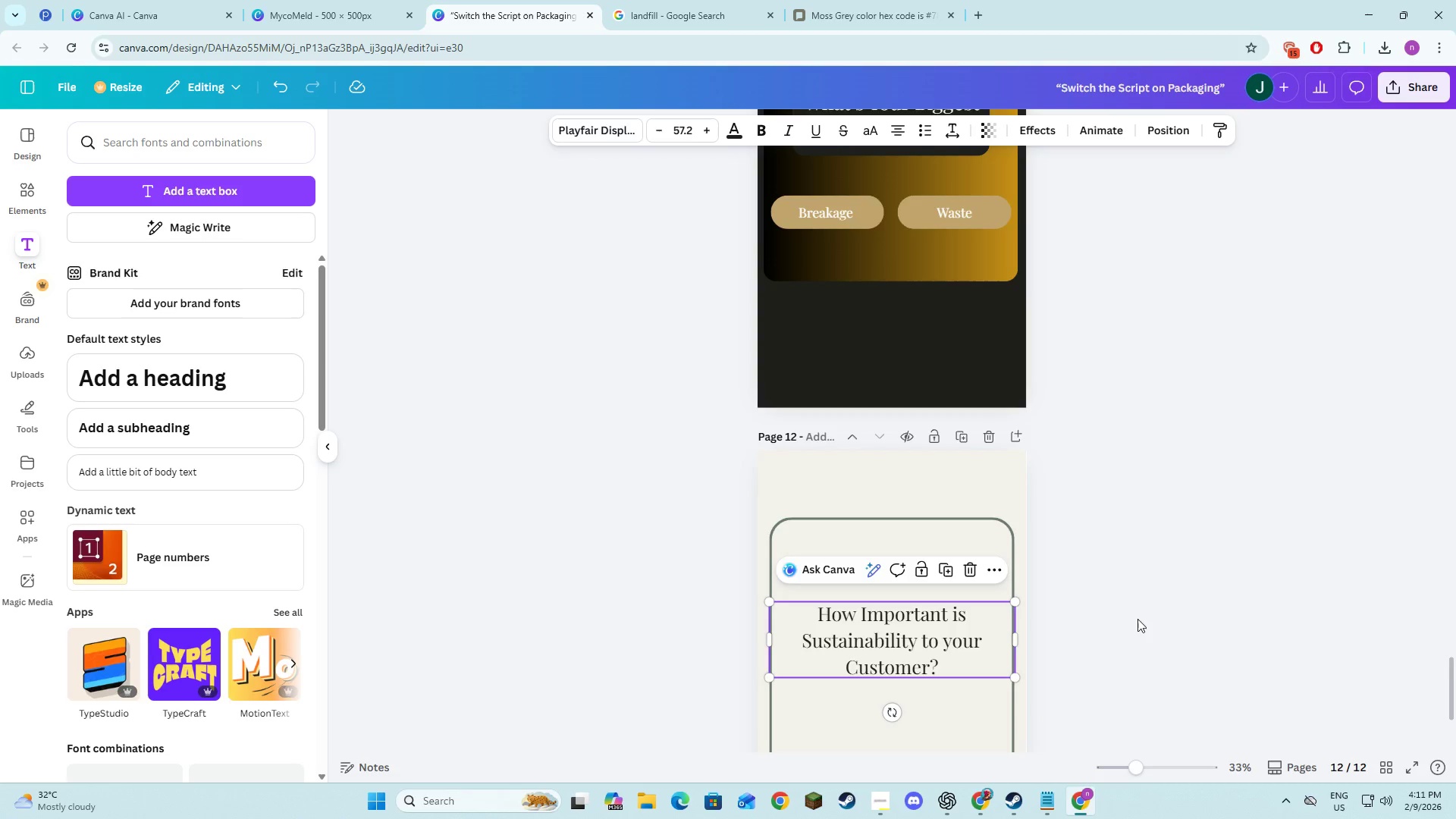 
left_click_drag(start_coordinate=[880, 422], to_coordinate=[879, 399])
 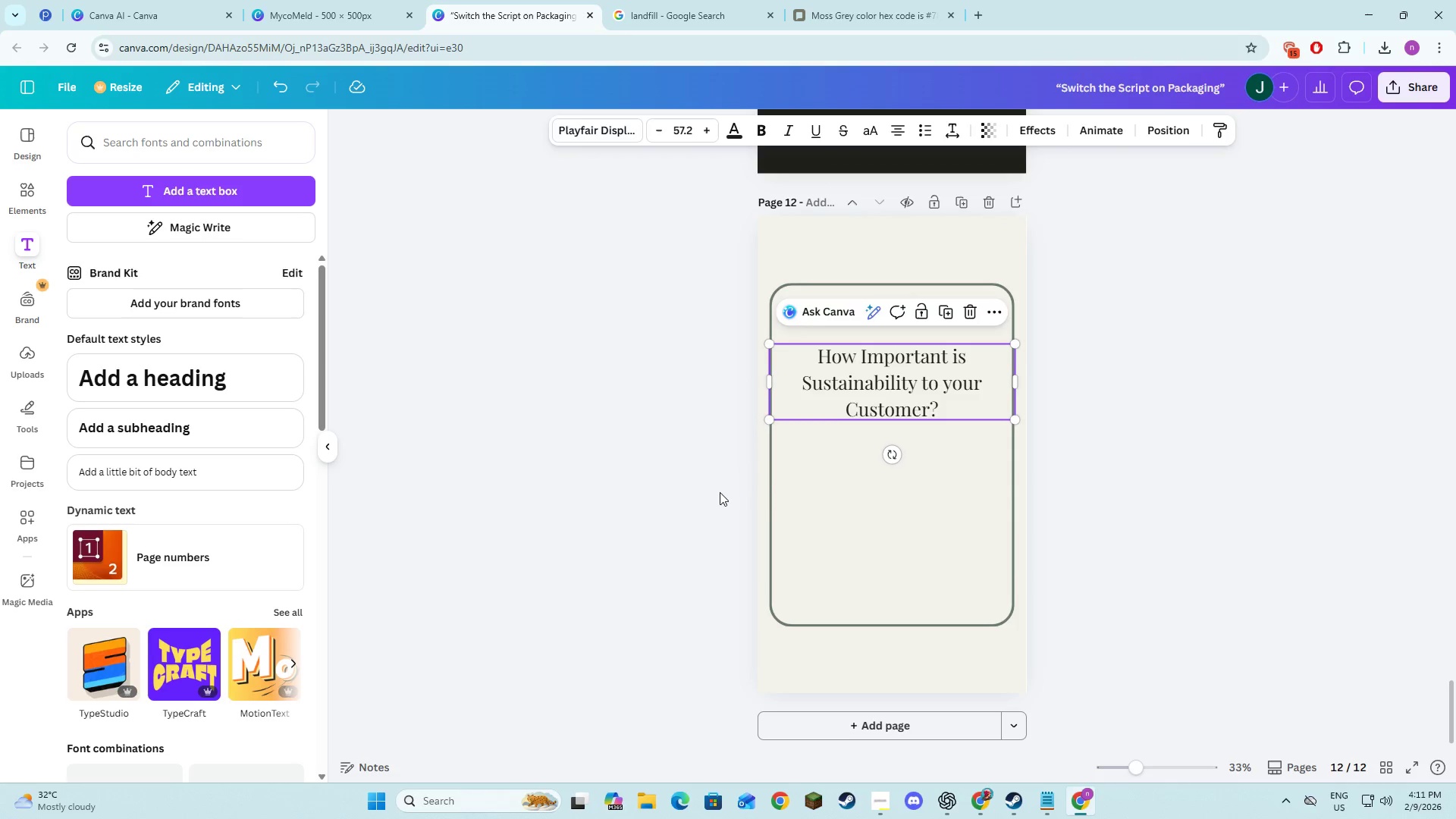 
left_click([718, 492])
 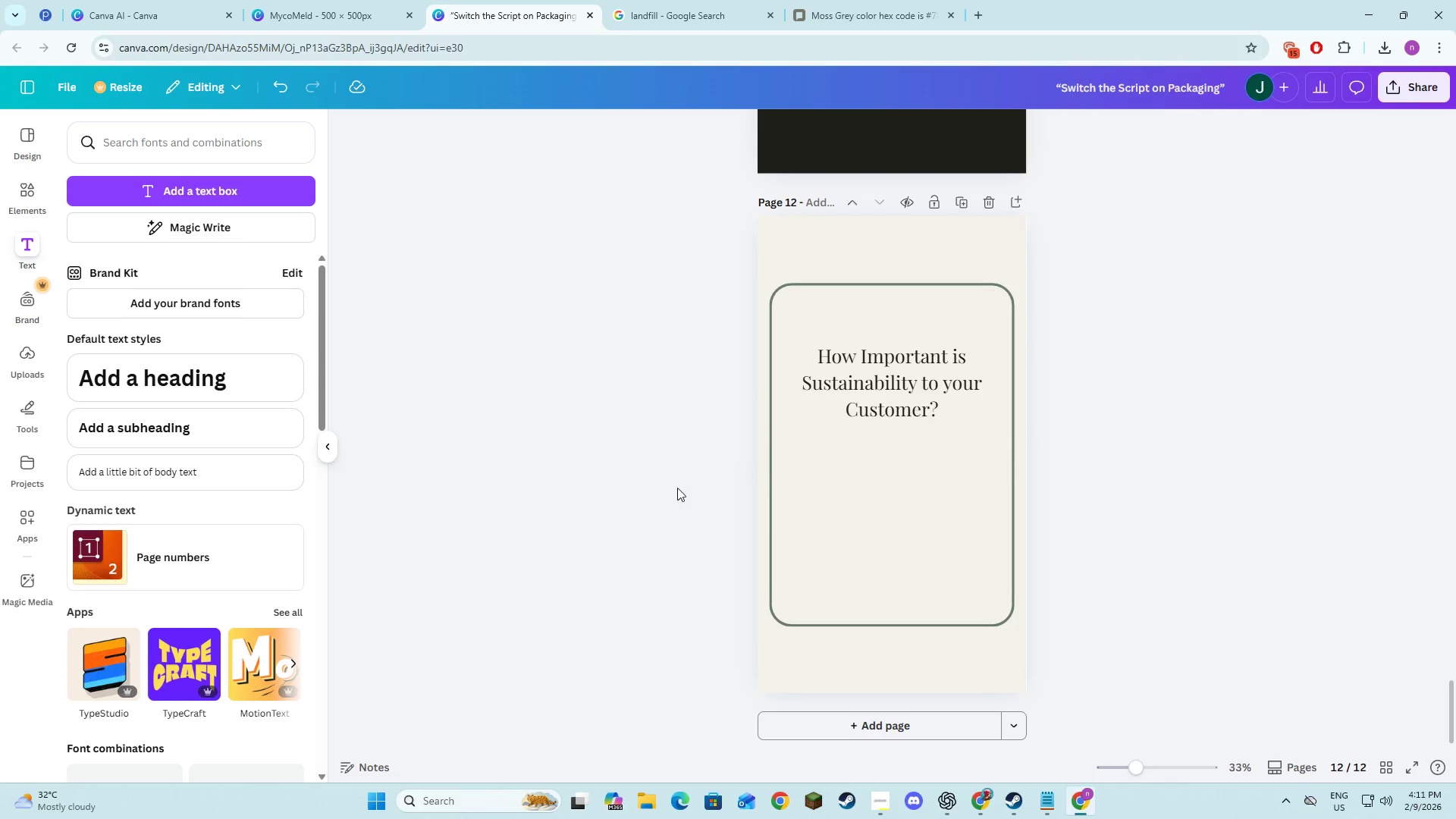 
key(Alt+AltLeft)
 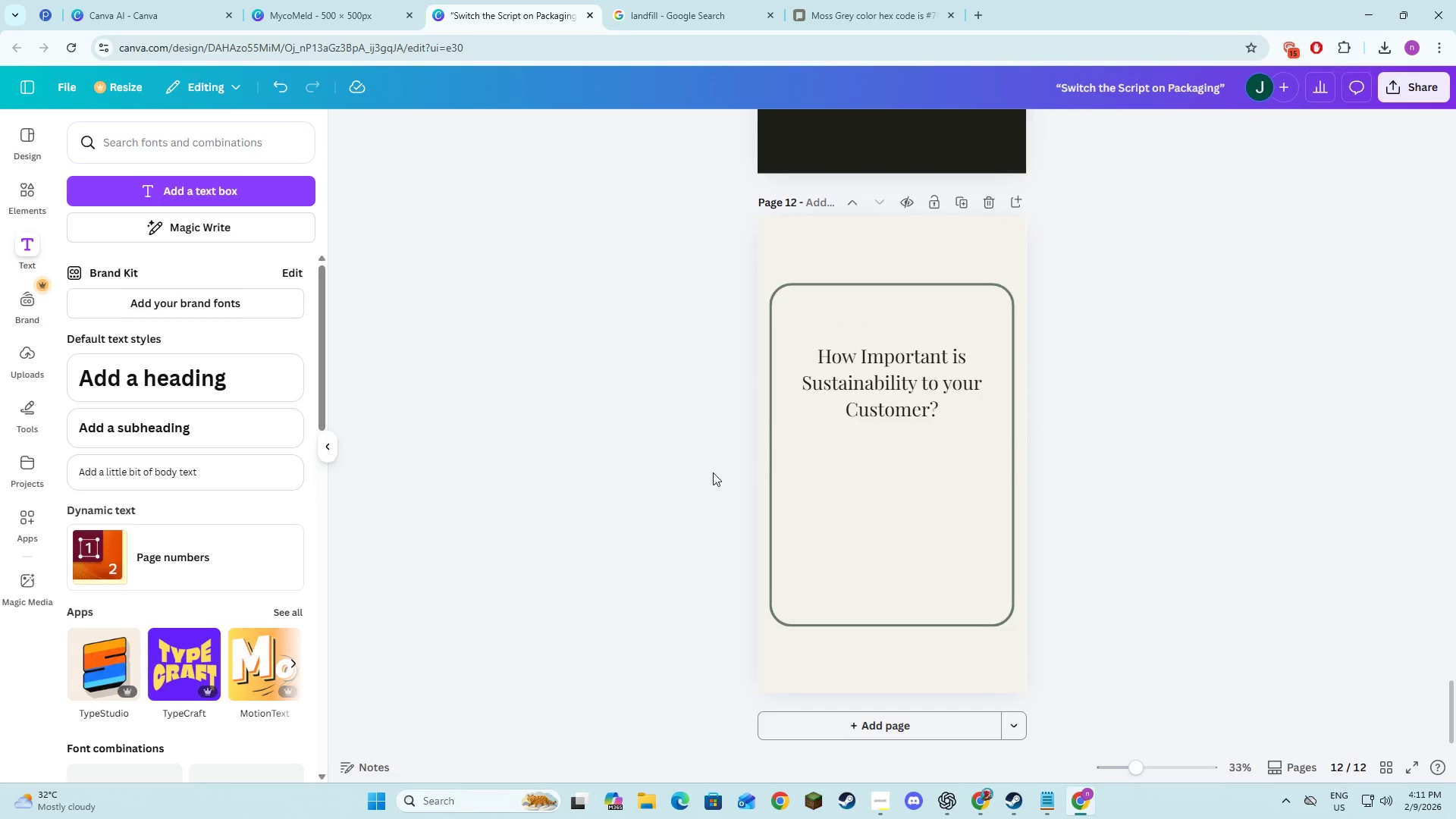 
key(Alt+Tab)
 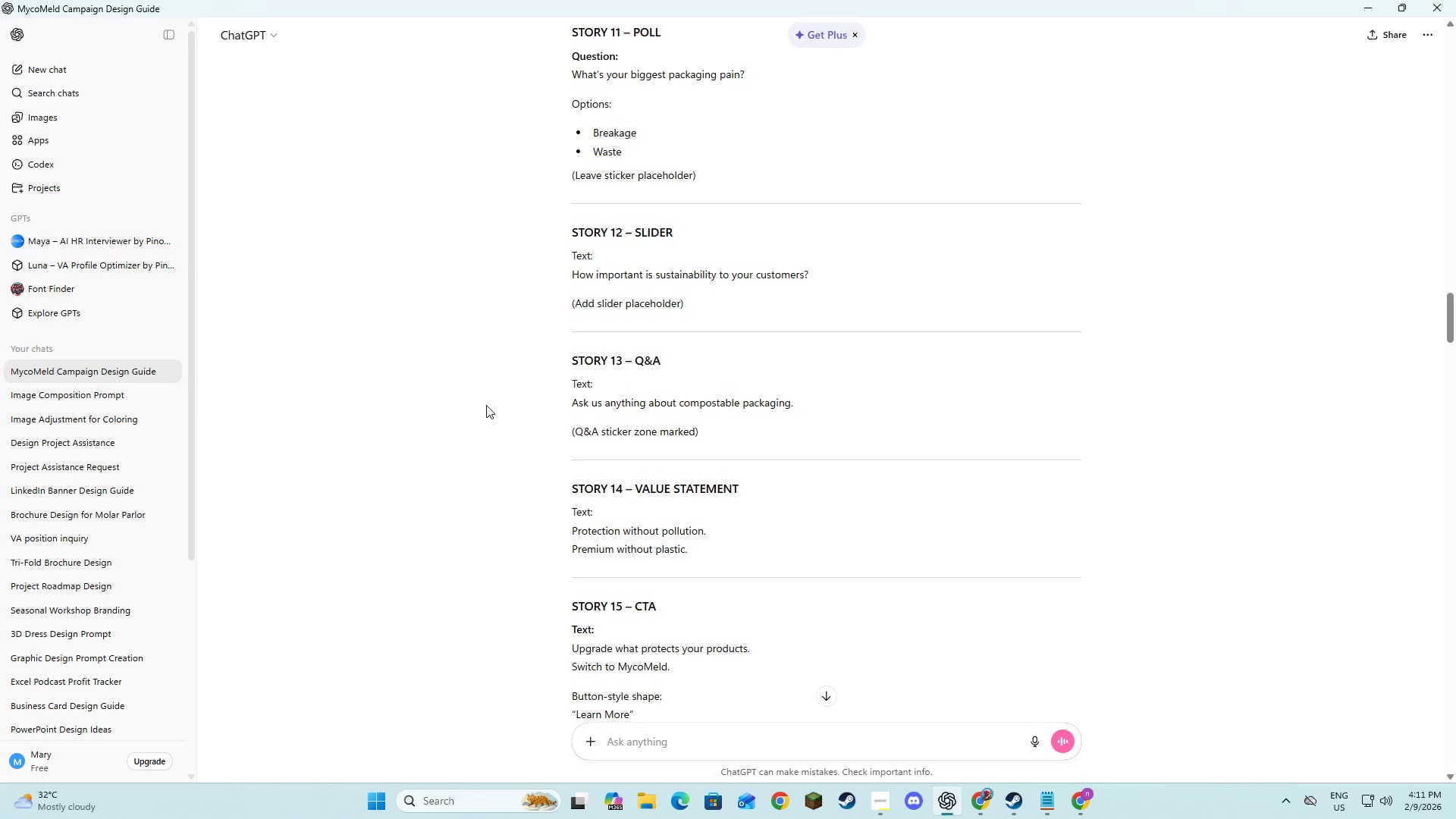 
scroll: coordinate [1141, 603], scroll_direction: down, amount: 4.0
 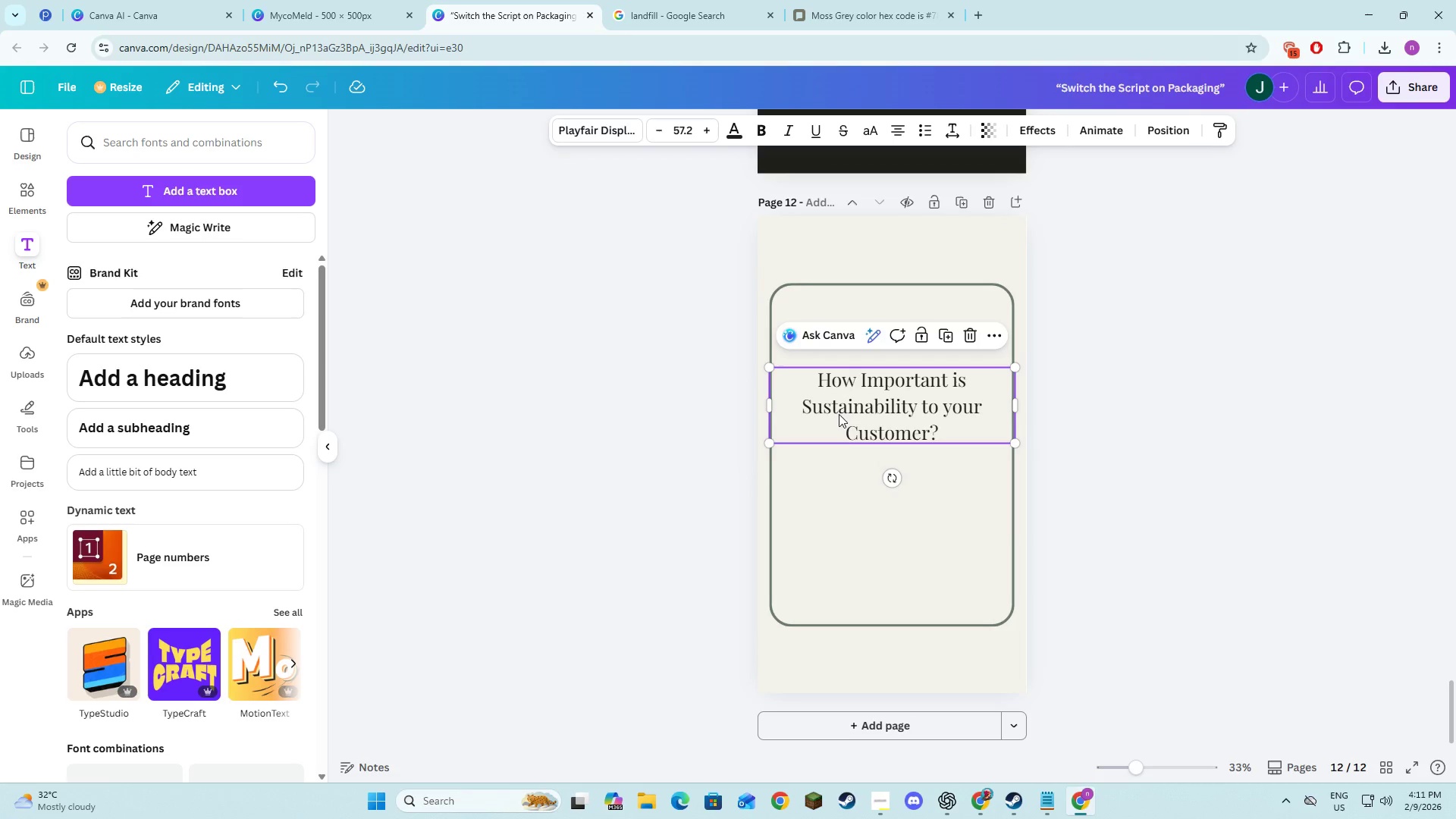 
key(Alt+AltLeft)
 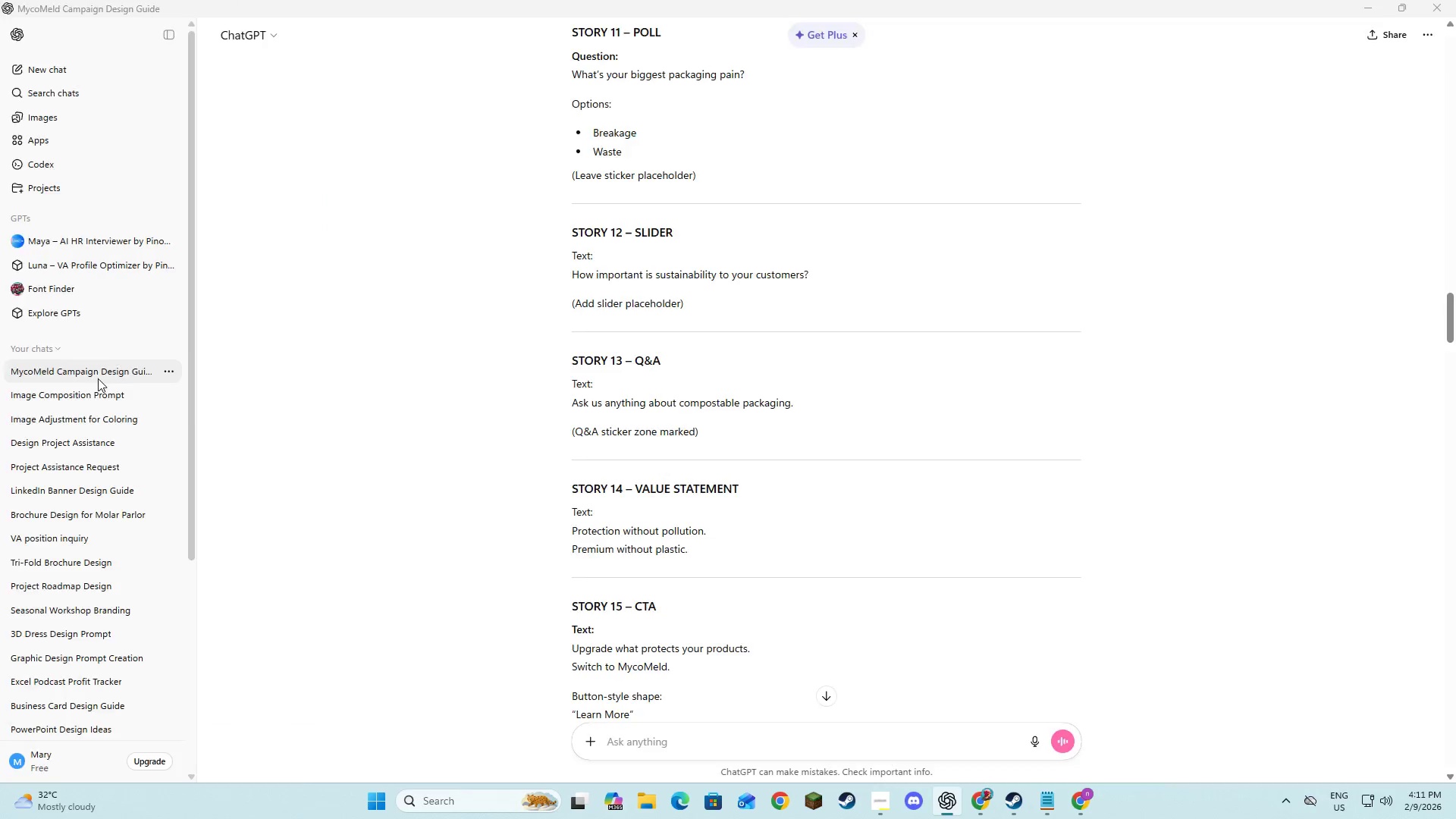 
key(Alt+Tab)
 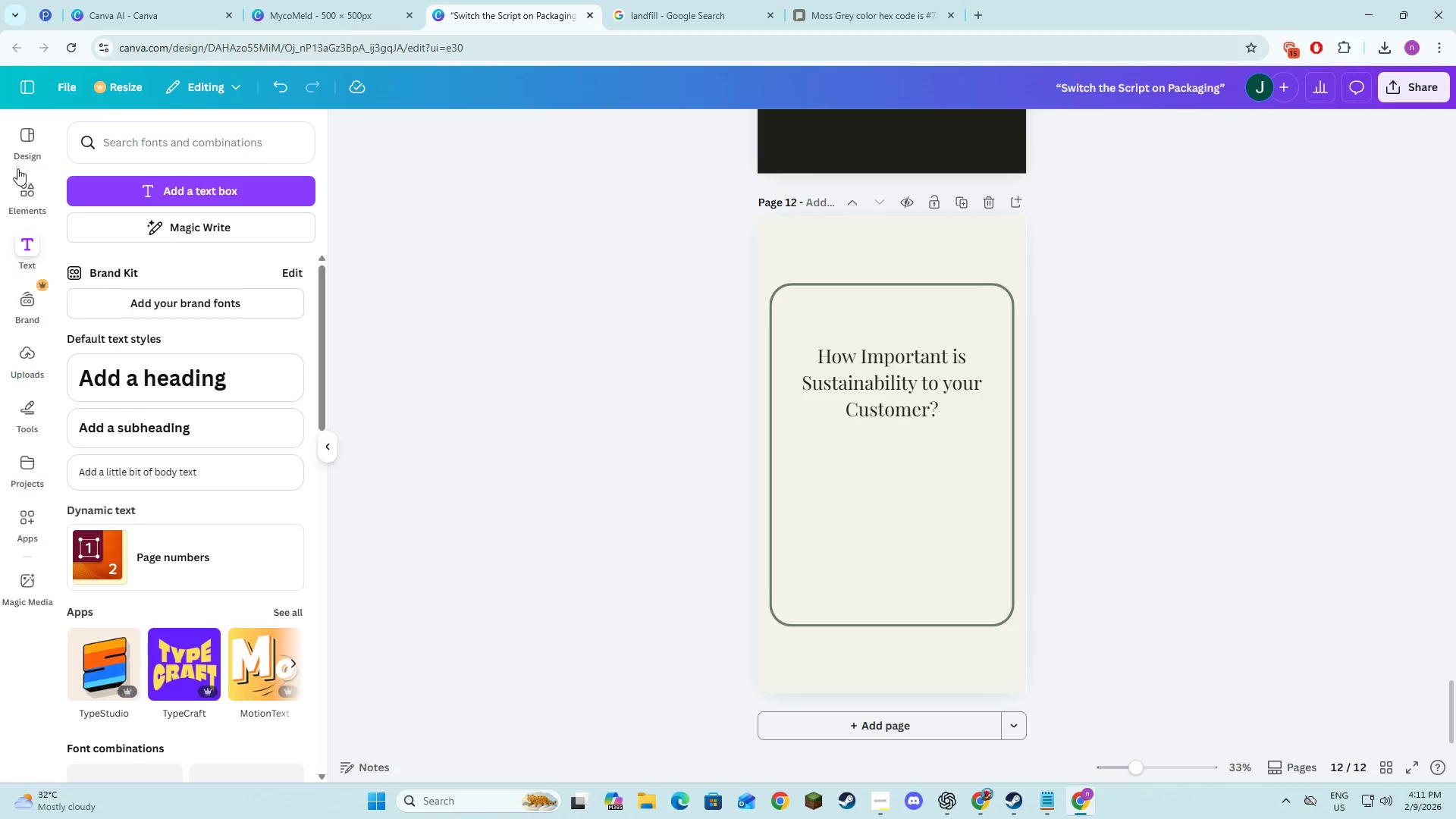 
left_click([20, 190])
 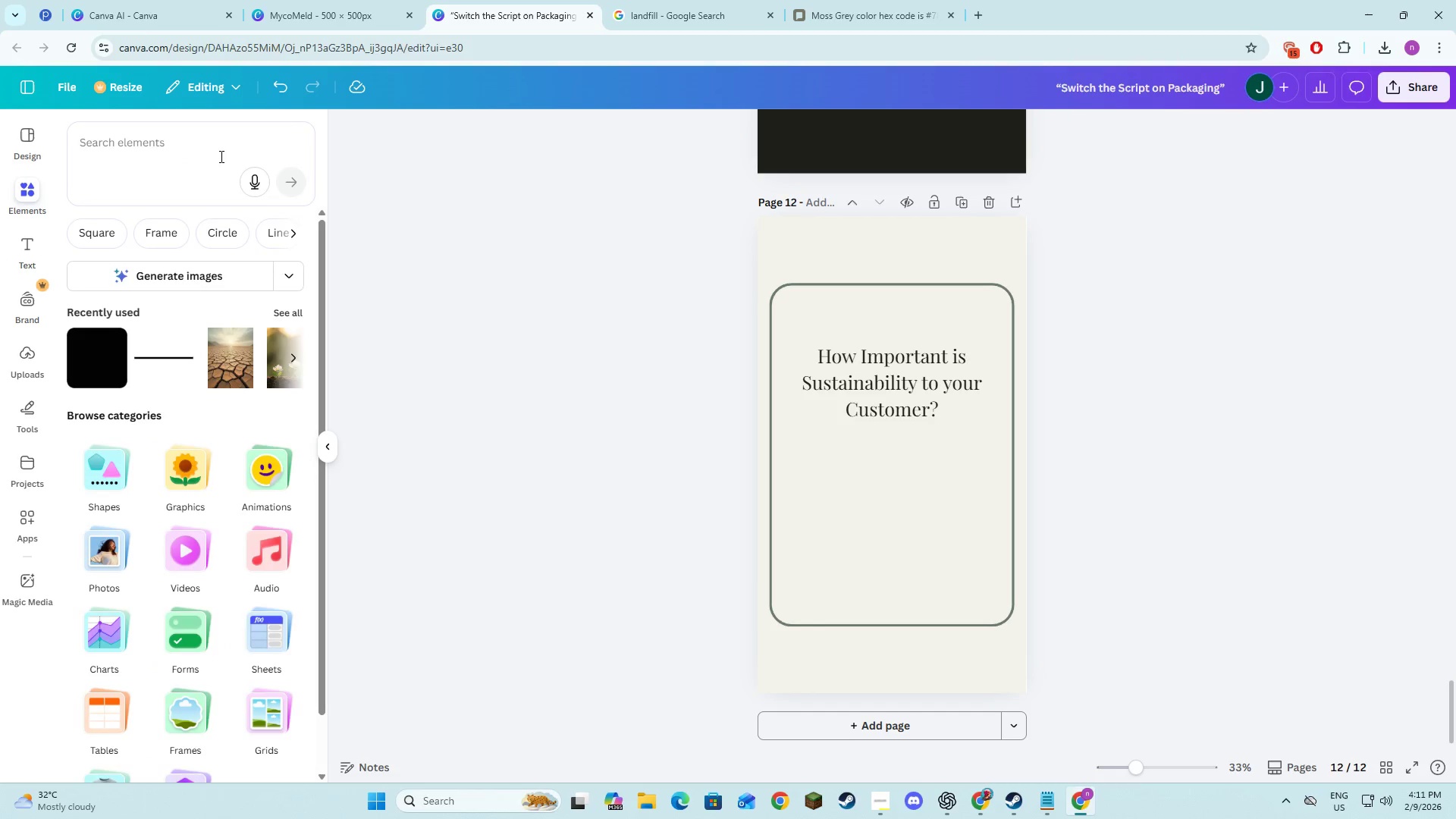 
left_click([221, 155])
 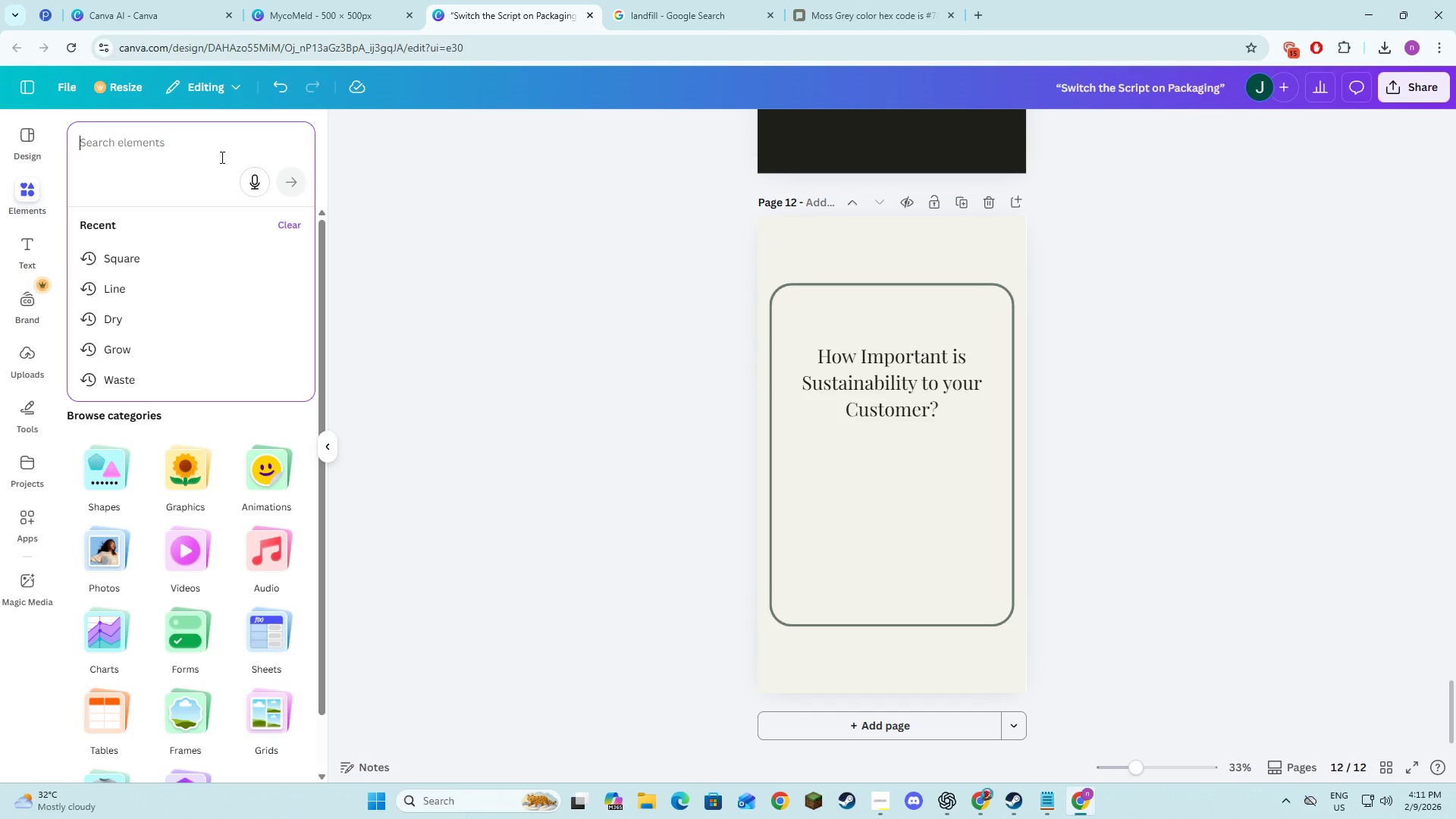 
type(Slider Placef)
key(Backspace)
type(holder)
 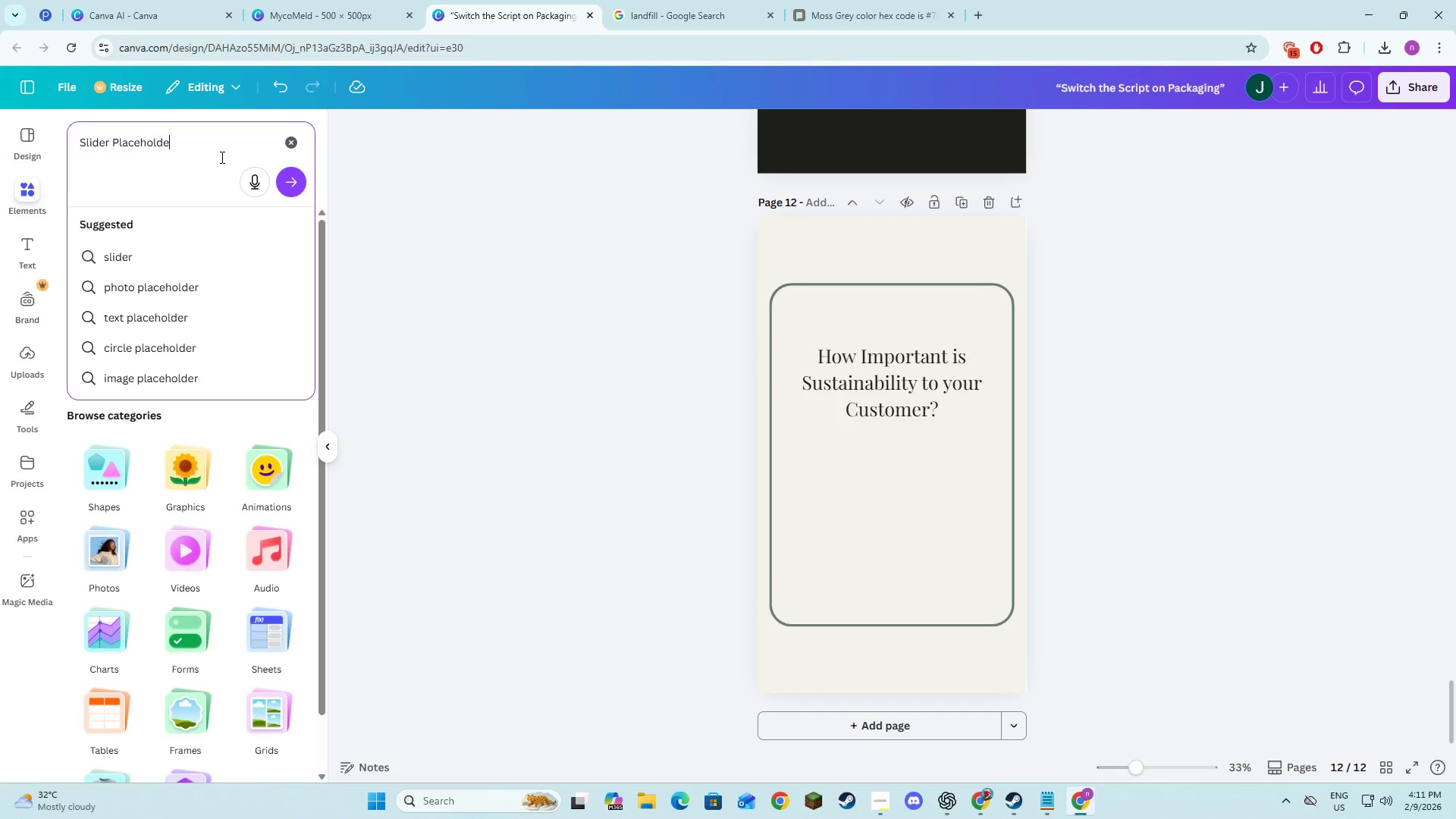 
key(Enter)
 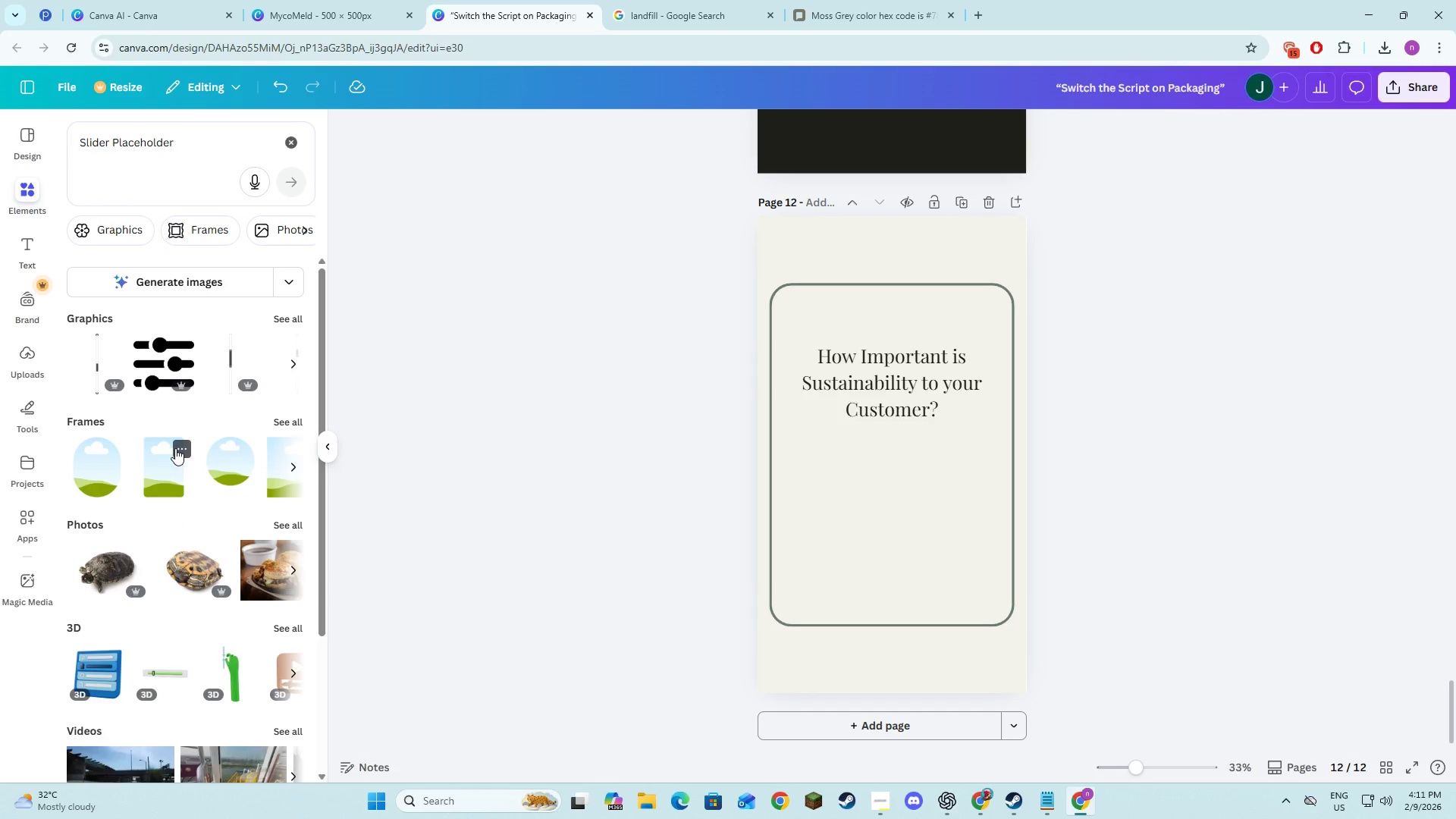 
left_click([146, 386])
 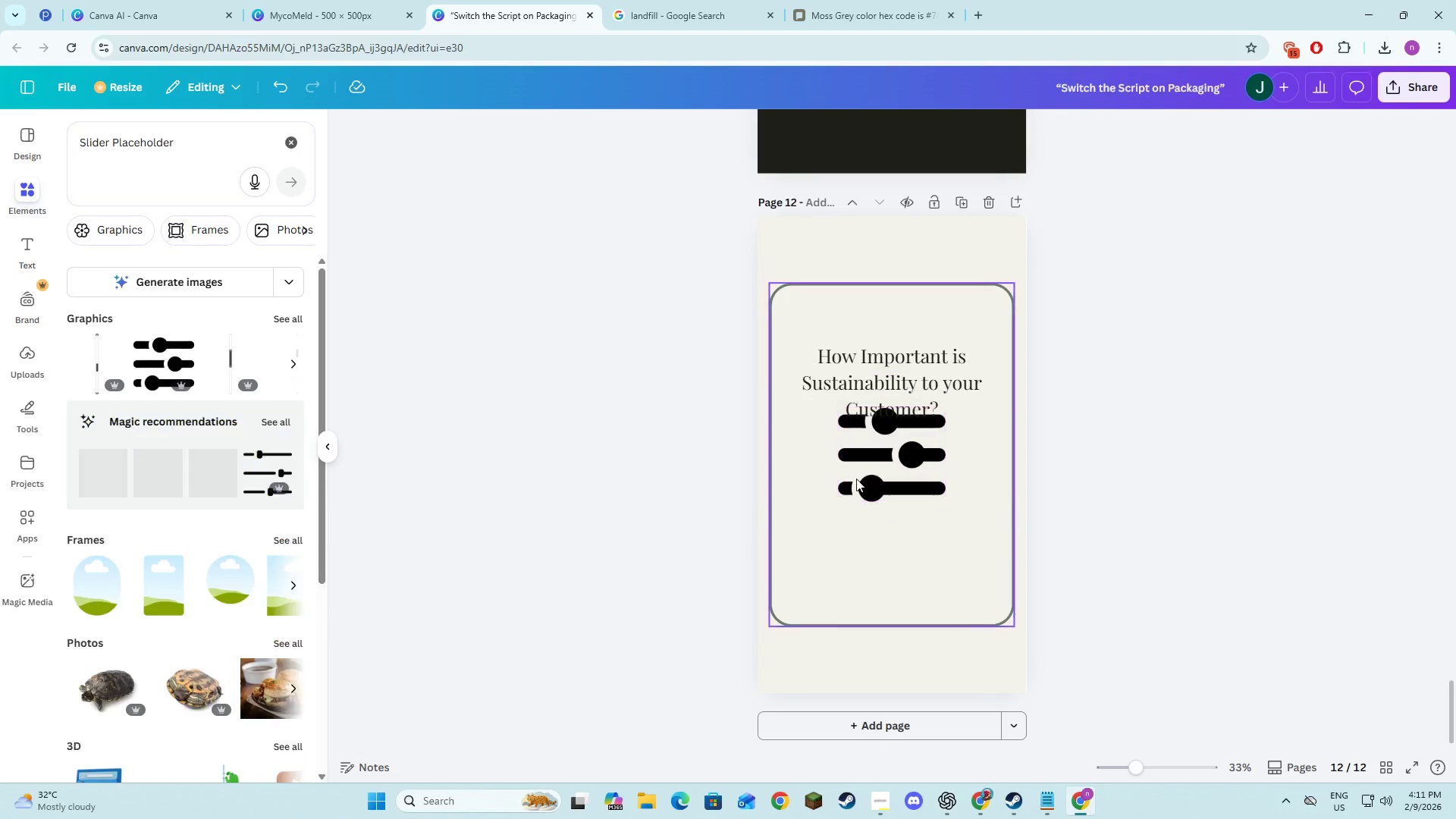 
double_click([861, 469])
 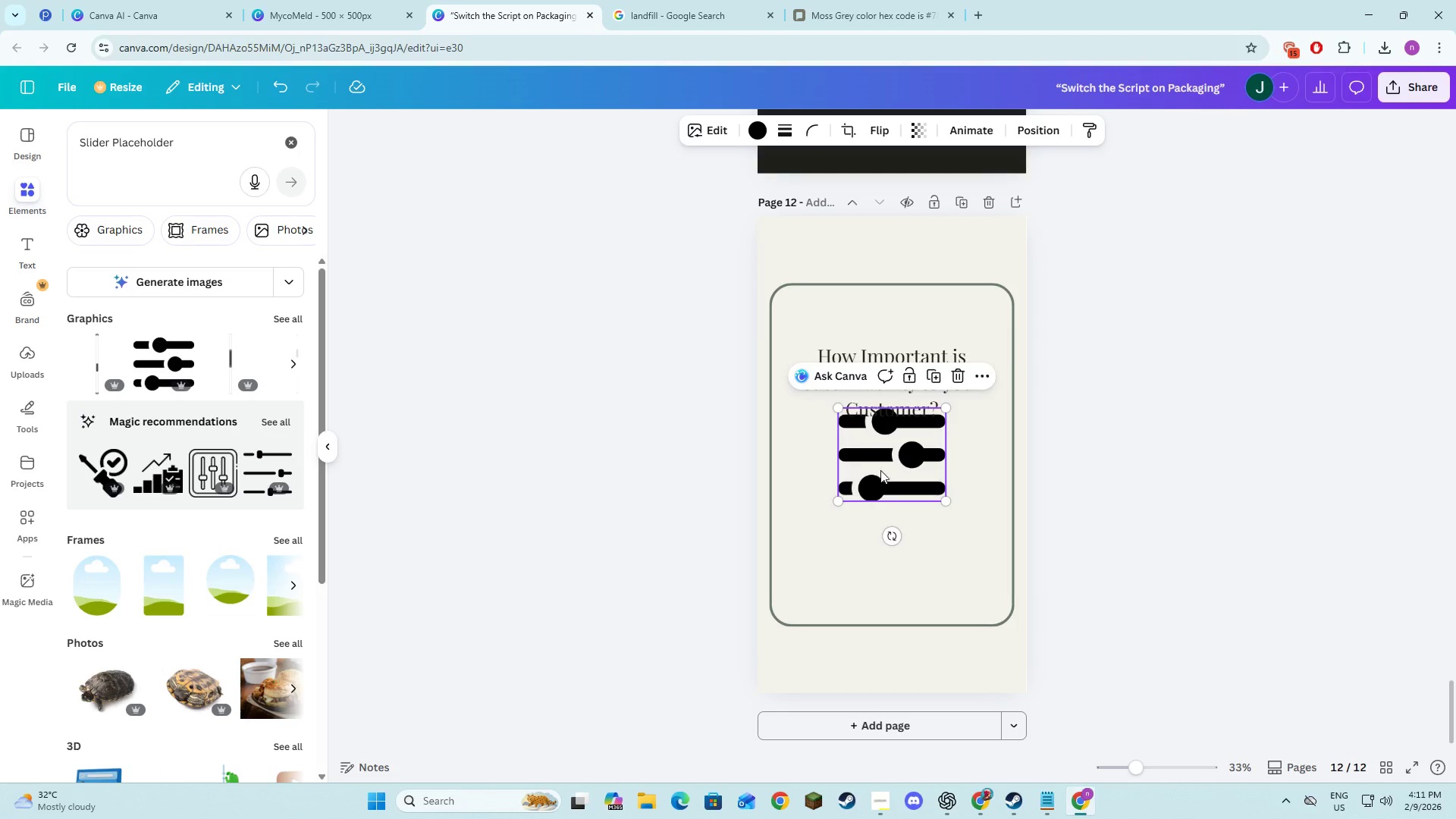 
left_click_drag(start_coordinate=[880, 469], to_coordinate=[871, 541])
 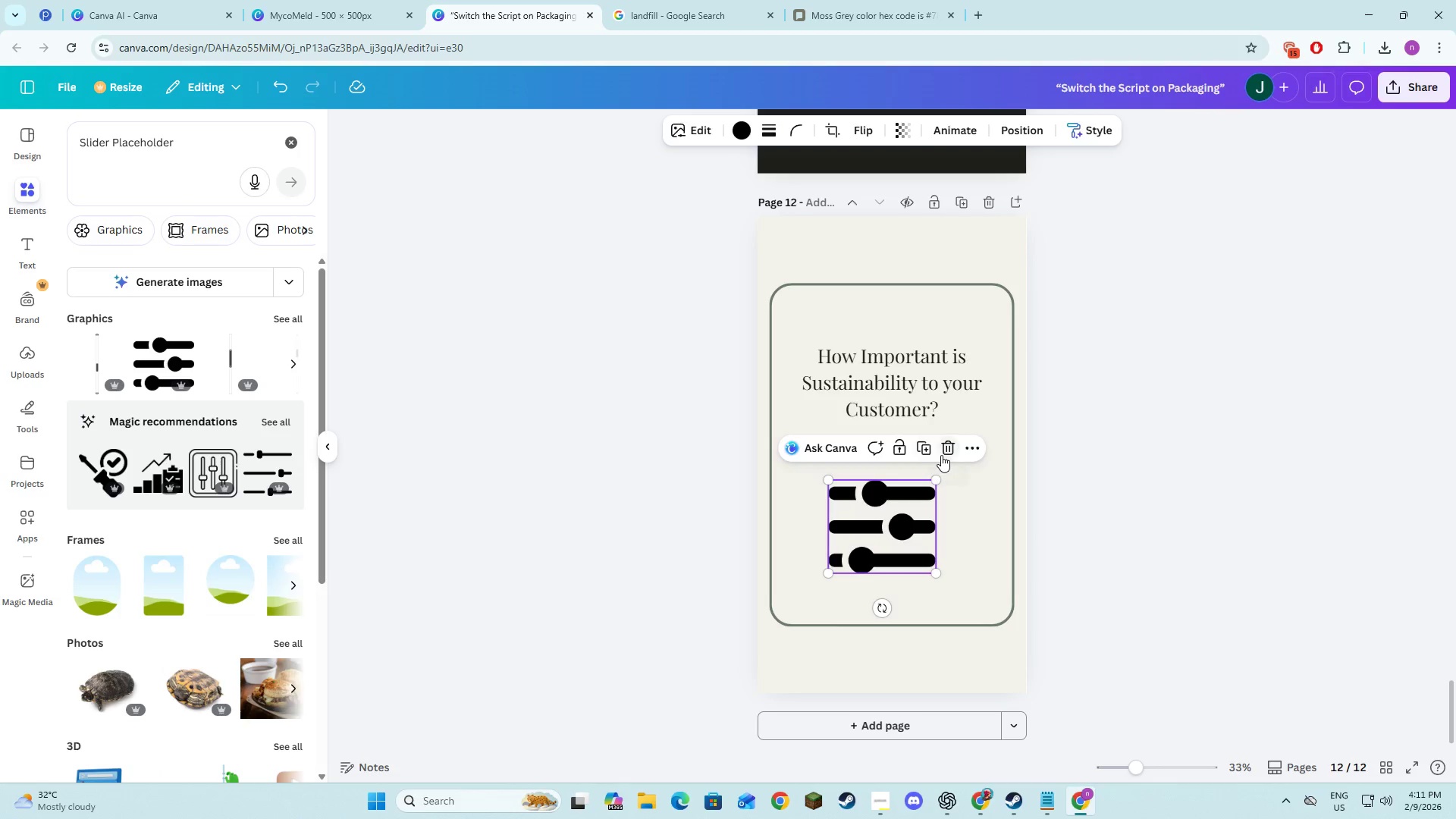 
left_click([946, 449])
 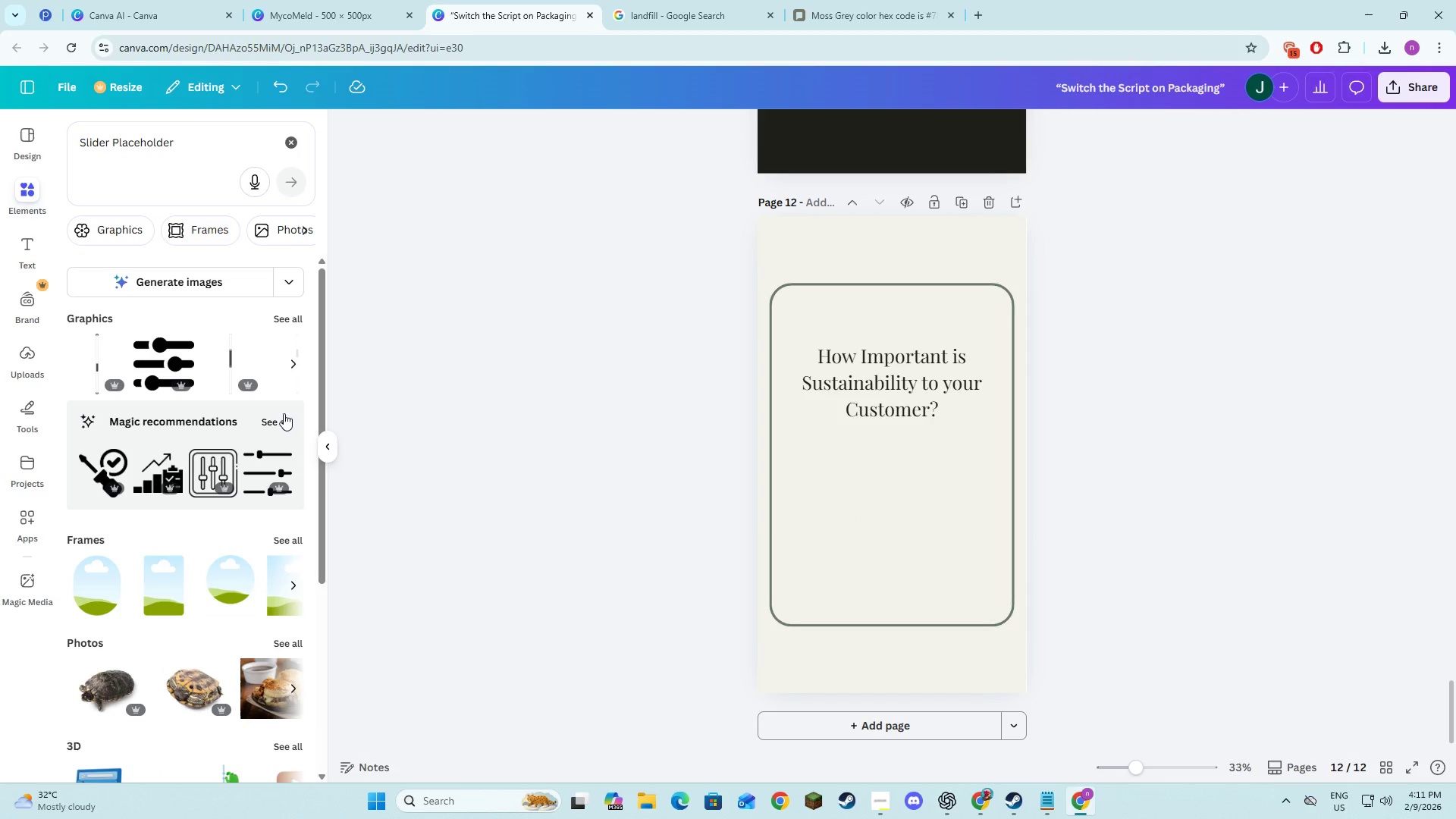 
left_click([283, 320])
 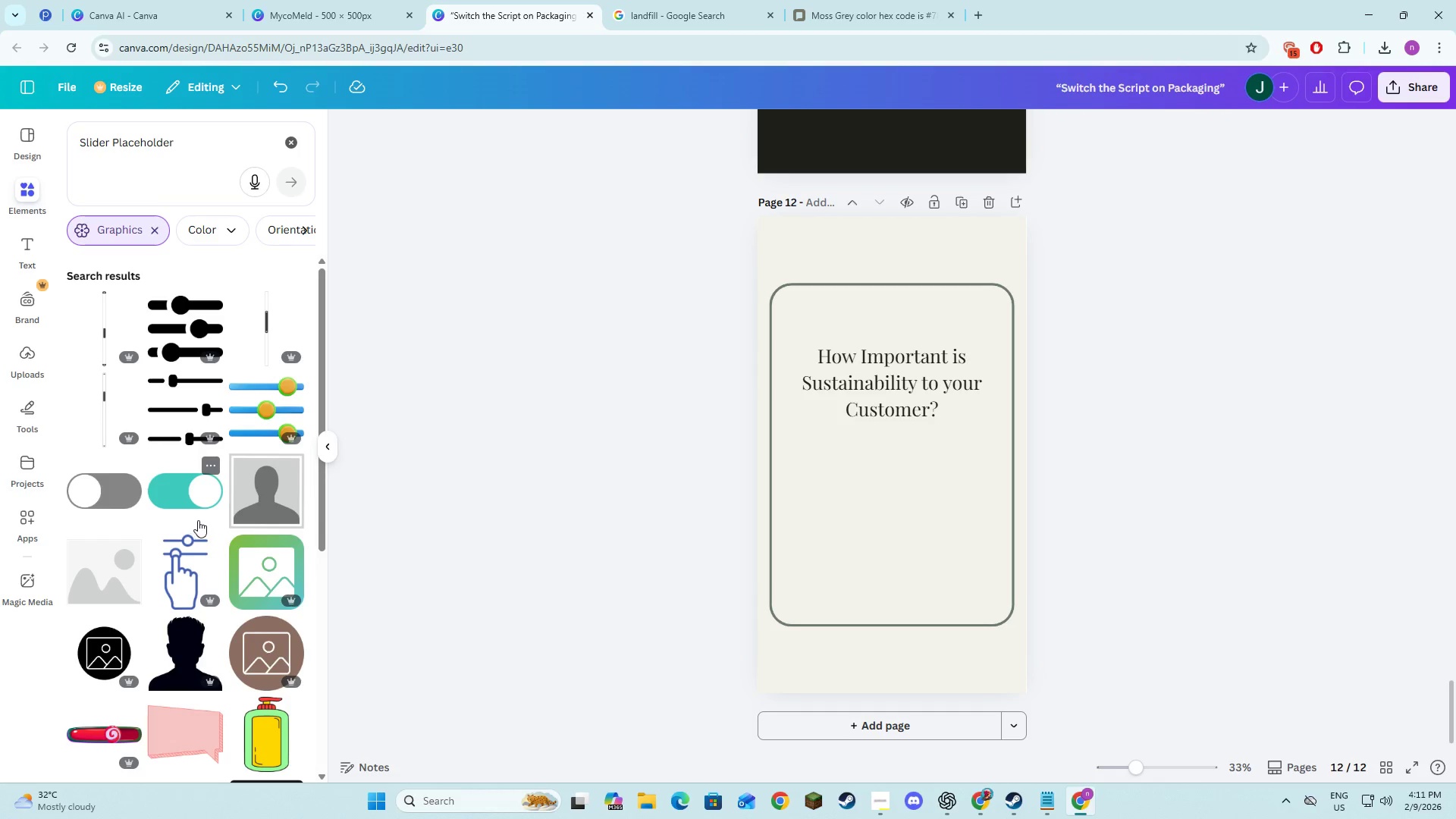 
scroll: coordinate [273, 464], scroll_direction: down, amount: 2.0
 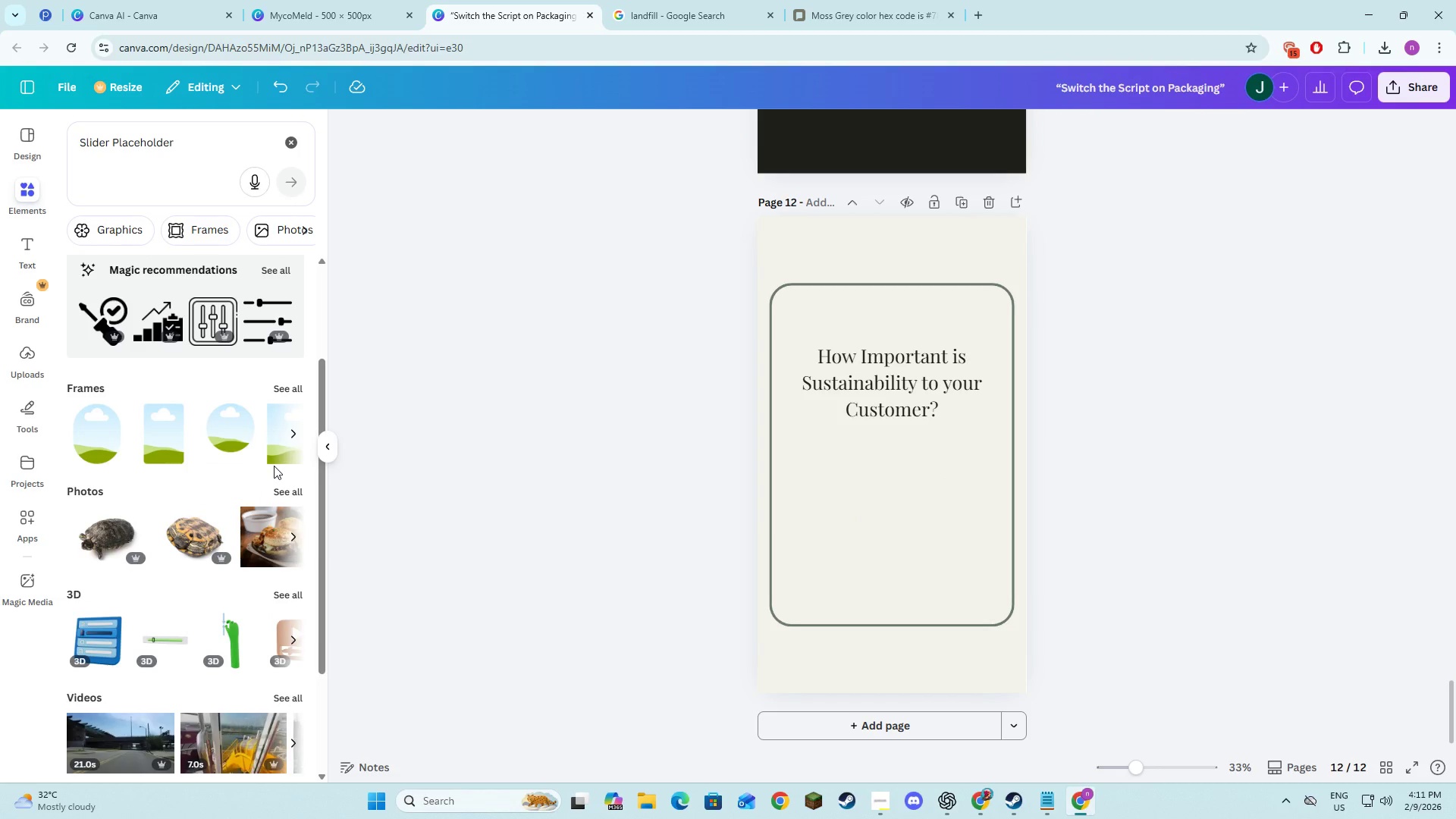 
scroll: coordinate [268, 463], scroll_direction: up, amount: 2.0
 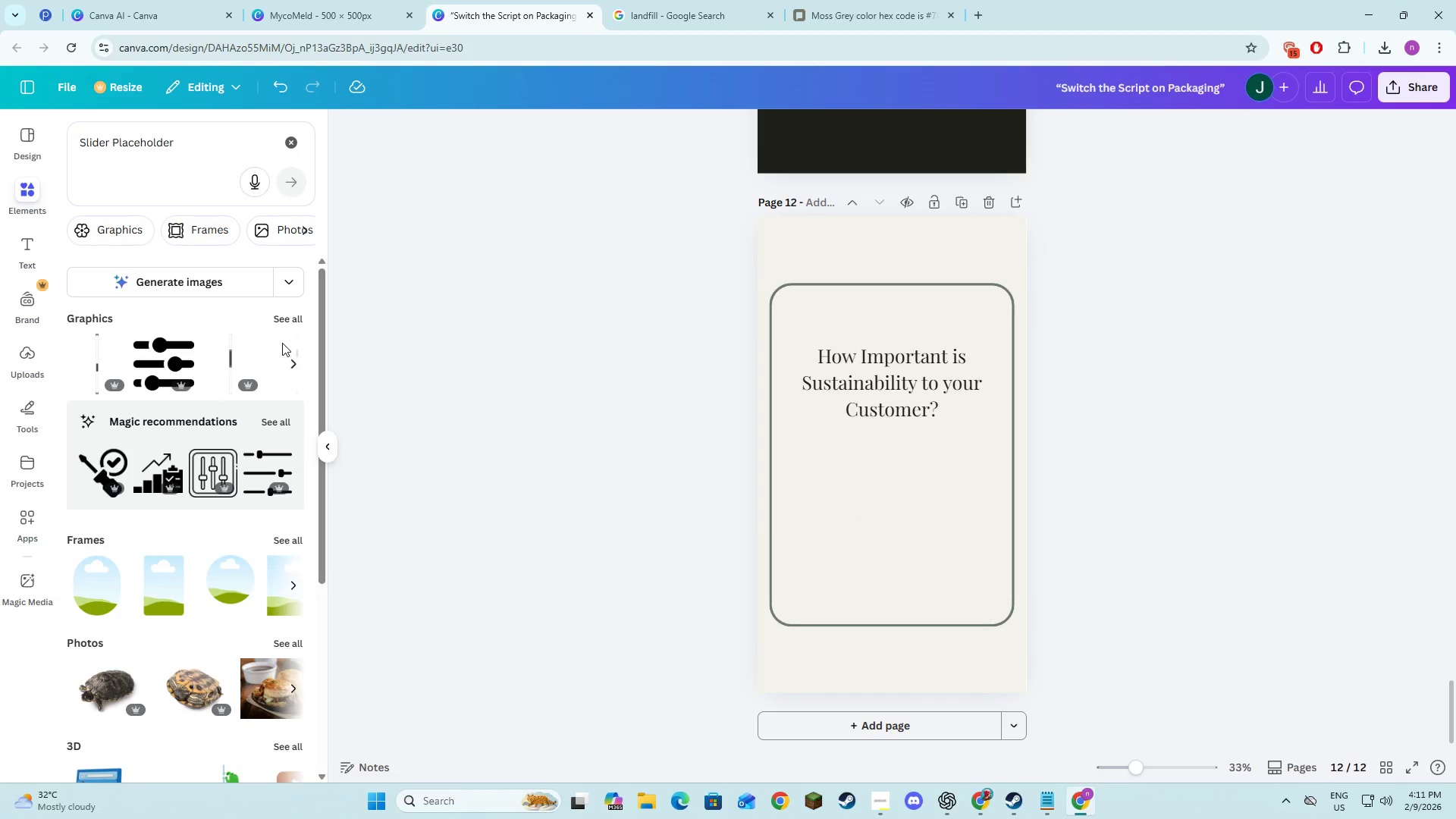 
left_click([84, 271])
 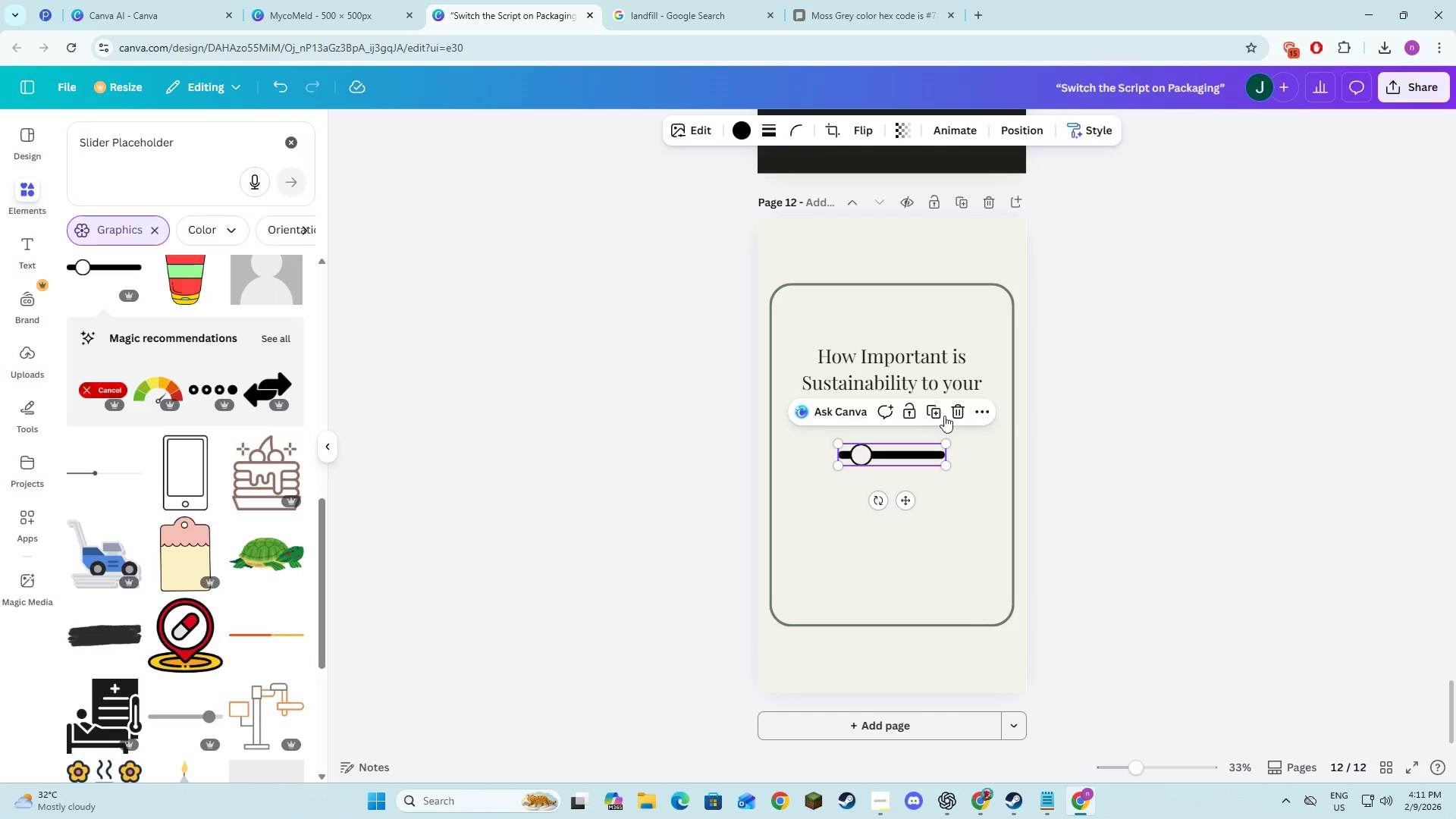 
scroll: coordinate [189, 487], scroll_direction: down, amount: 8.0
 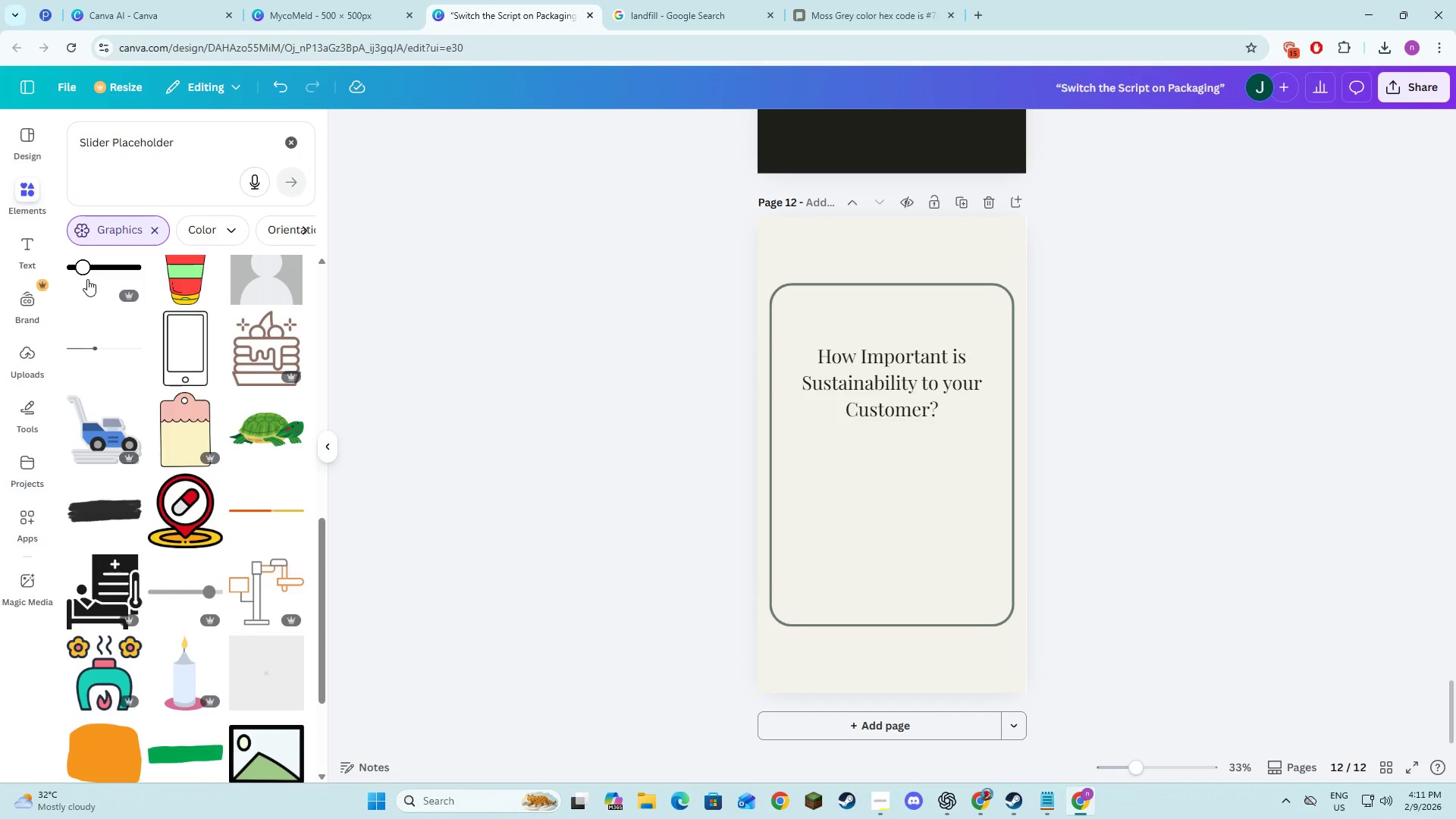 
left_click([950, 414])
 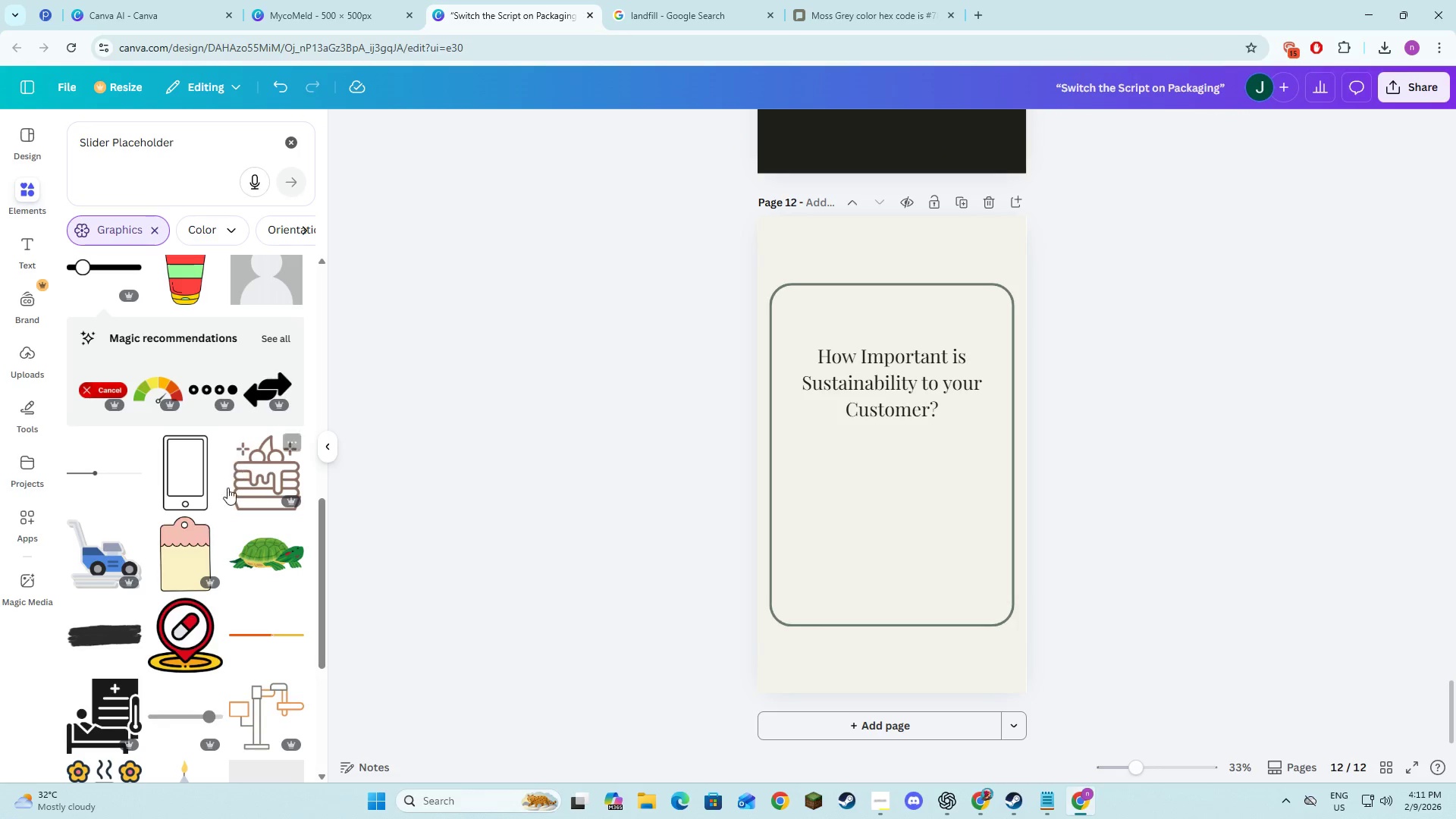 
scroll: coordinate [218, 500], scroll_direction: down, amount: 4.0
 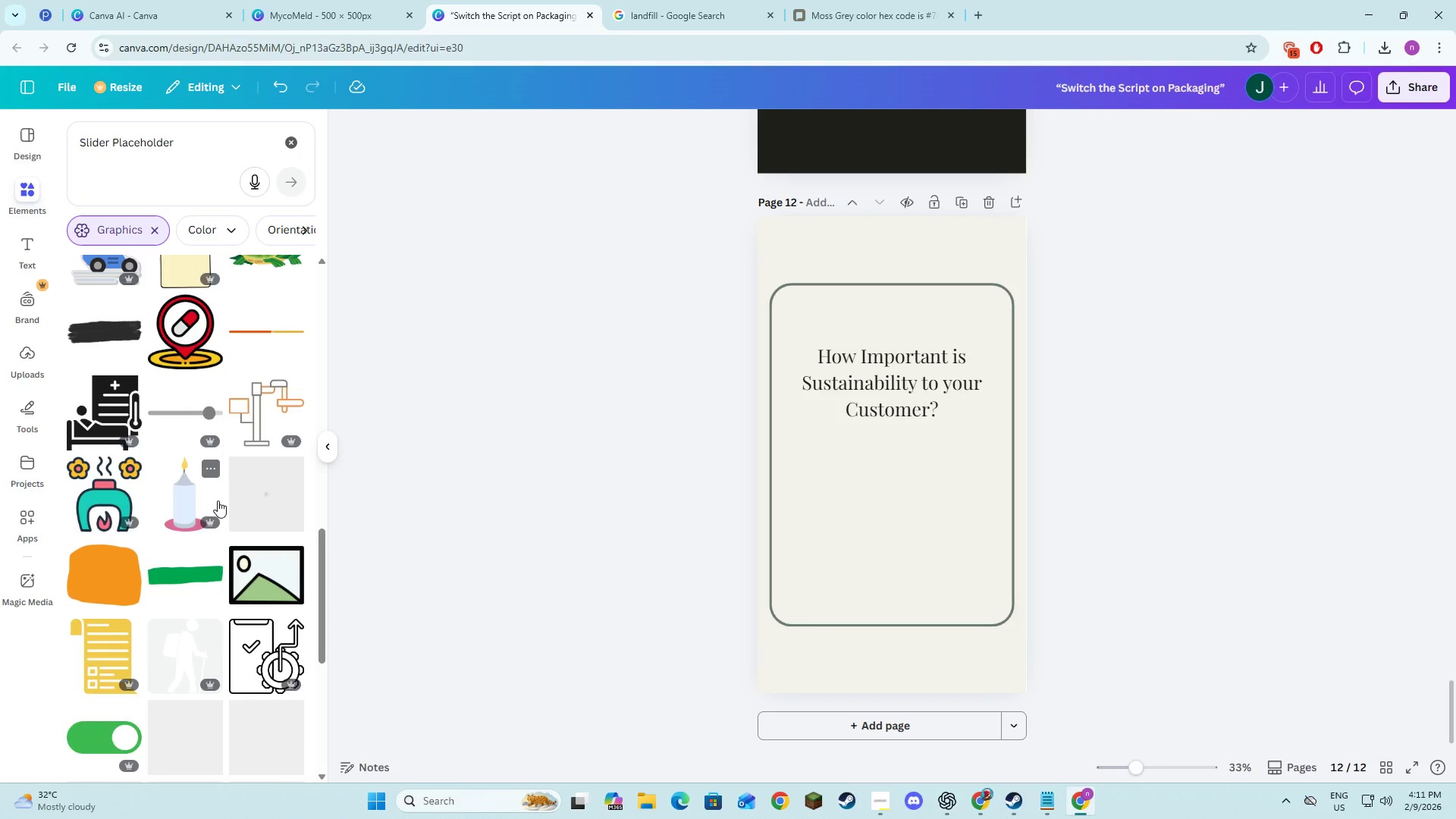 
left_click([104, 494])
 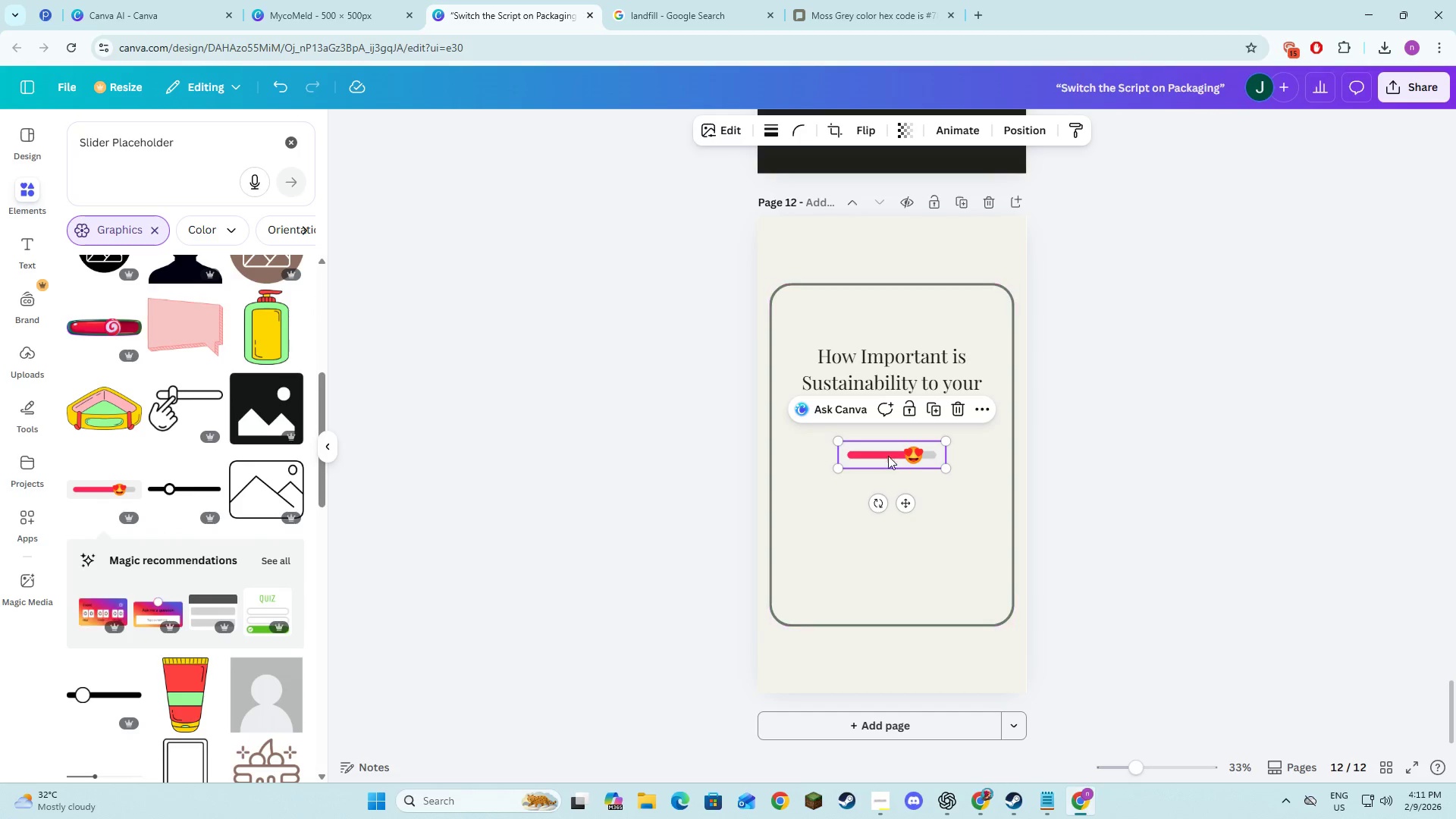 
scroll: coordinate [216, 497], scroll_direction: up, amount: 8.0
 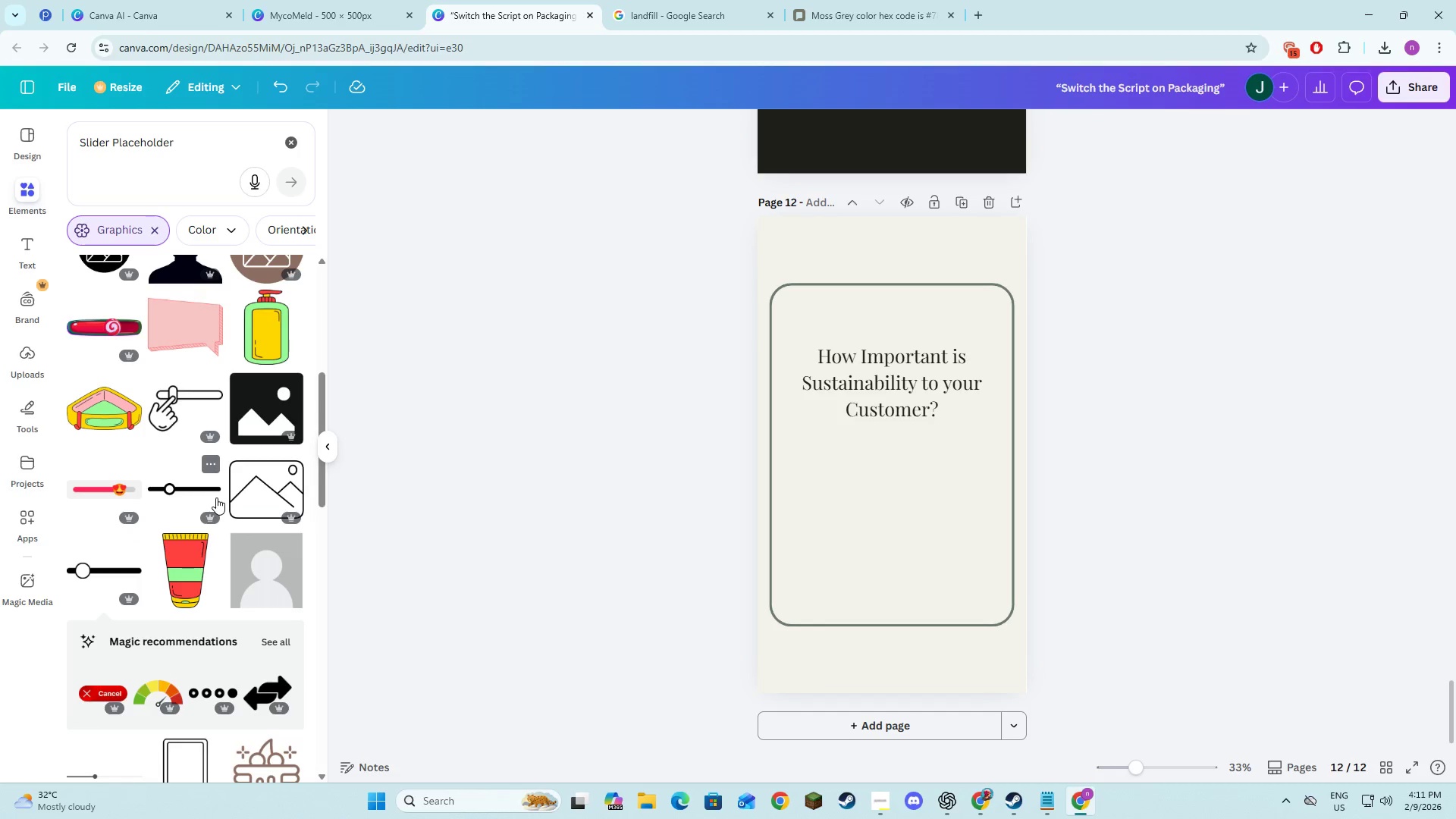 
left_click_drag(start_coordinate=[888, 458], to_coordinate=[857, 489])
 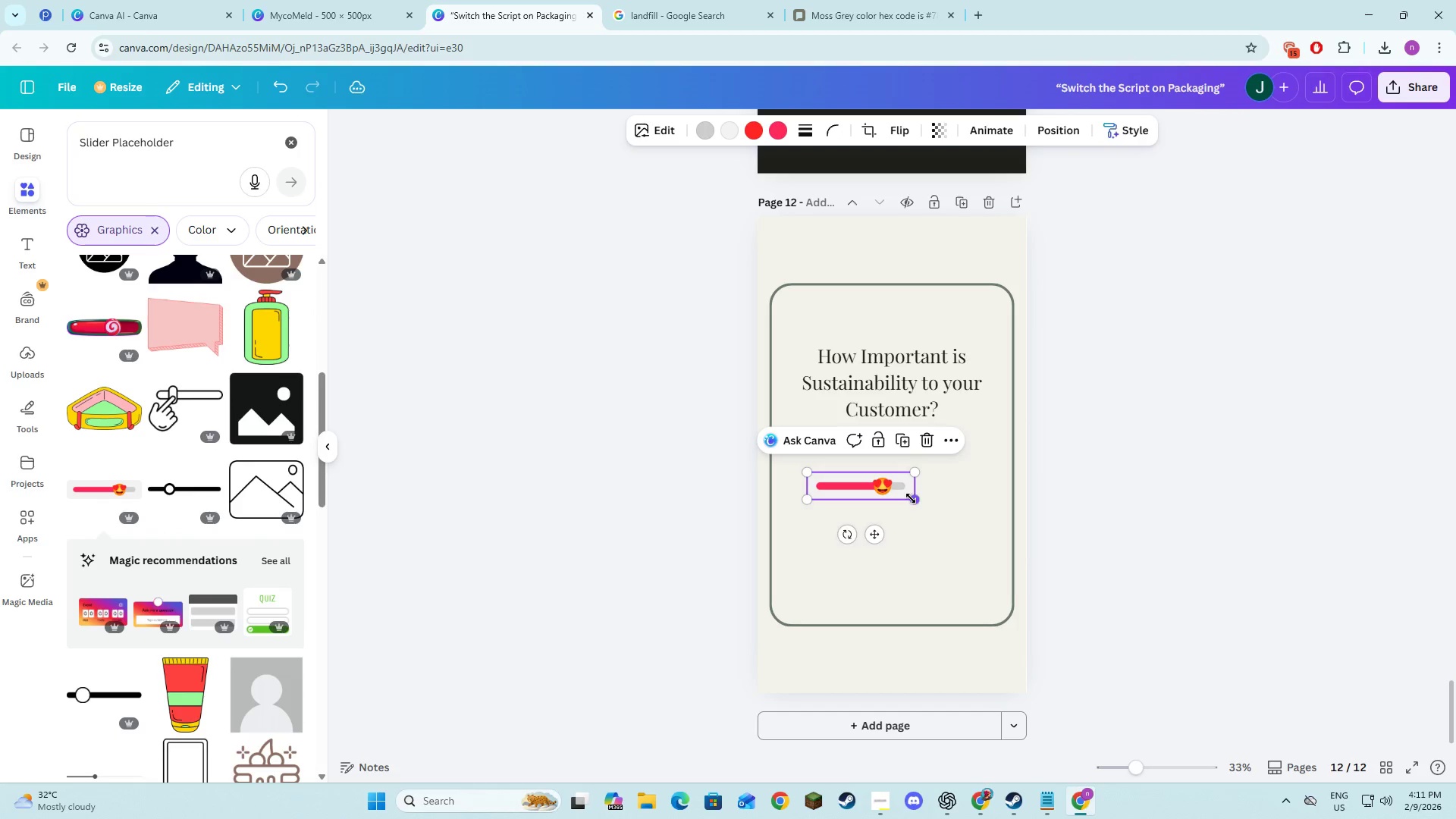 
left_click_drag(start_coordinate=[911, 498], to_coordinate=[987, 519])
 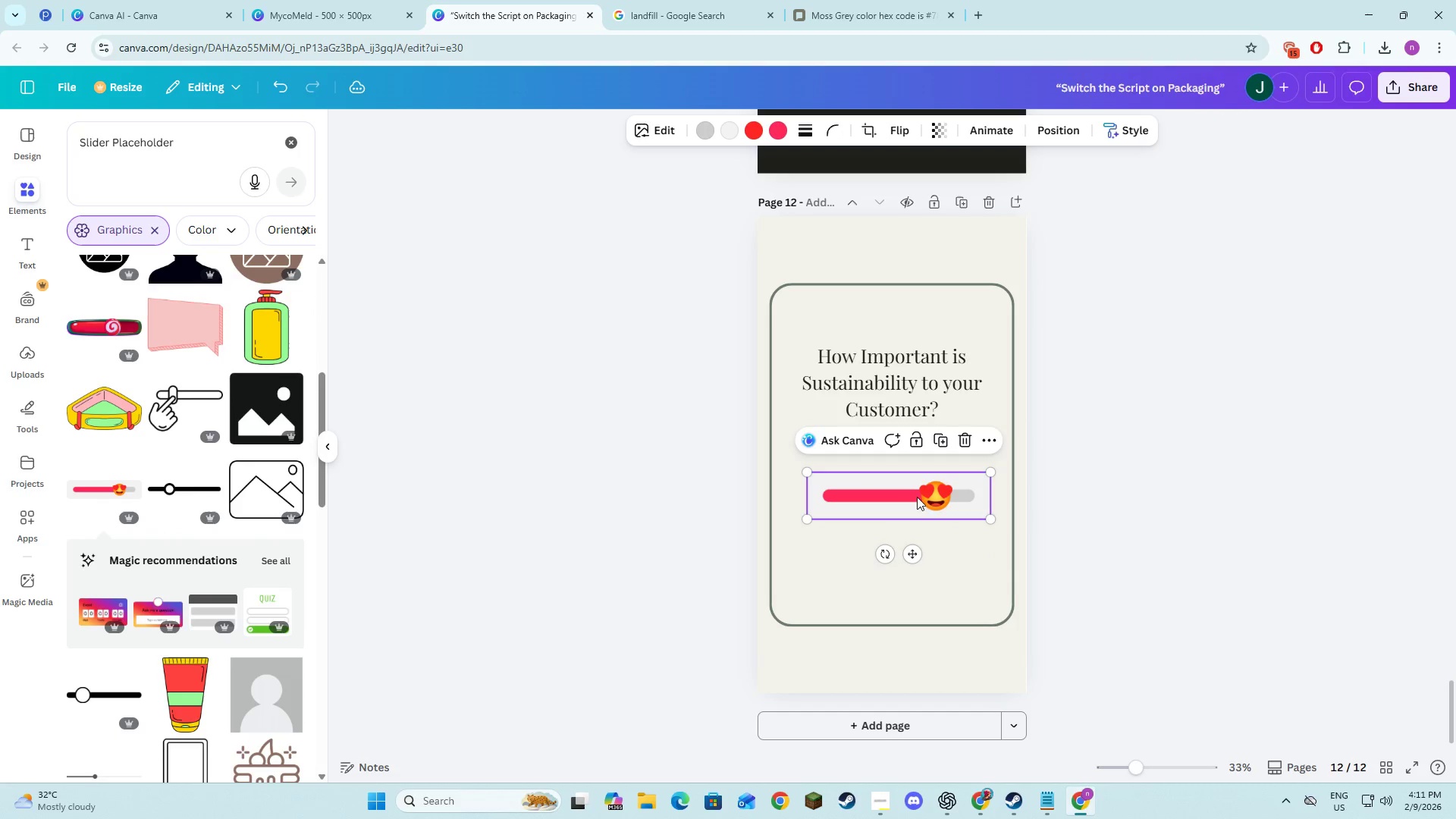 
scroll: coordinate [216, 497], scroll_direction: none, amount: 0.0
 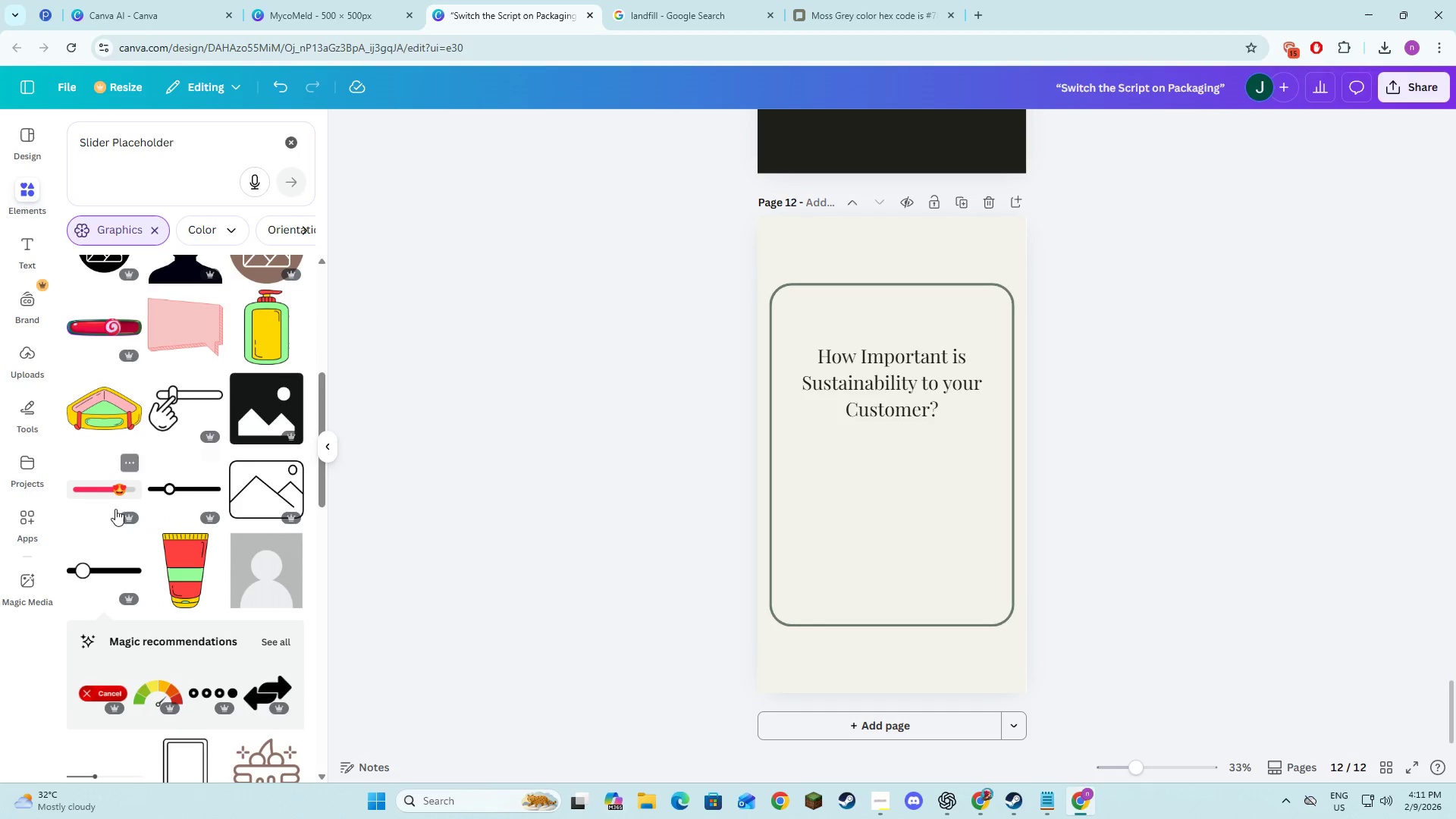 
left_click_drag(start_coordinate=[918, 491], to_coordinate=[904, 540])
 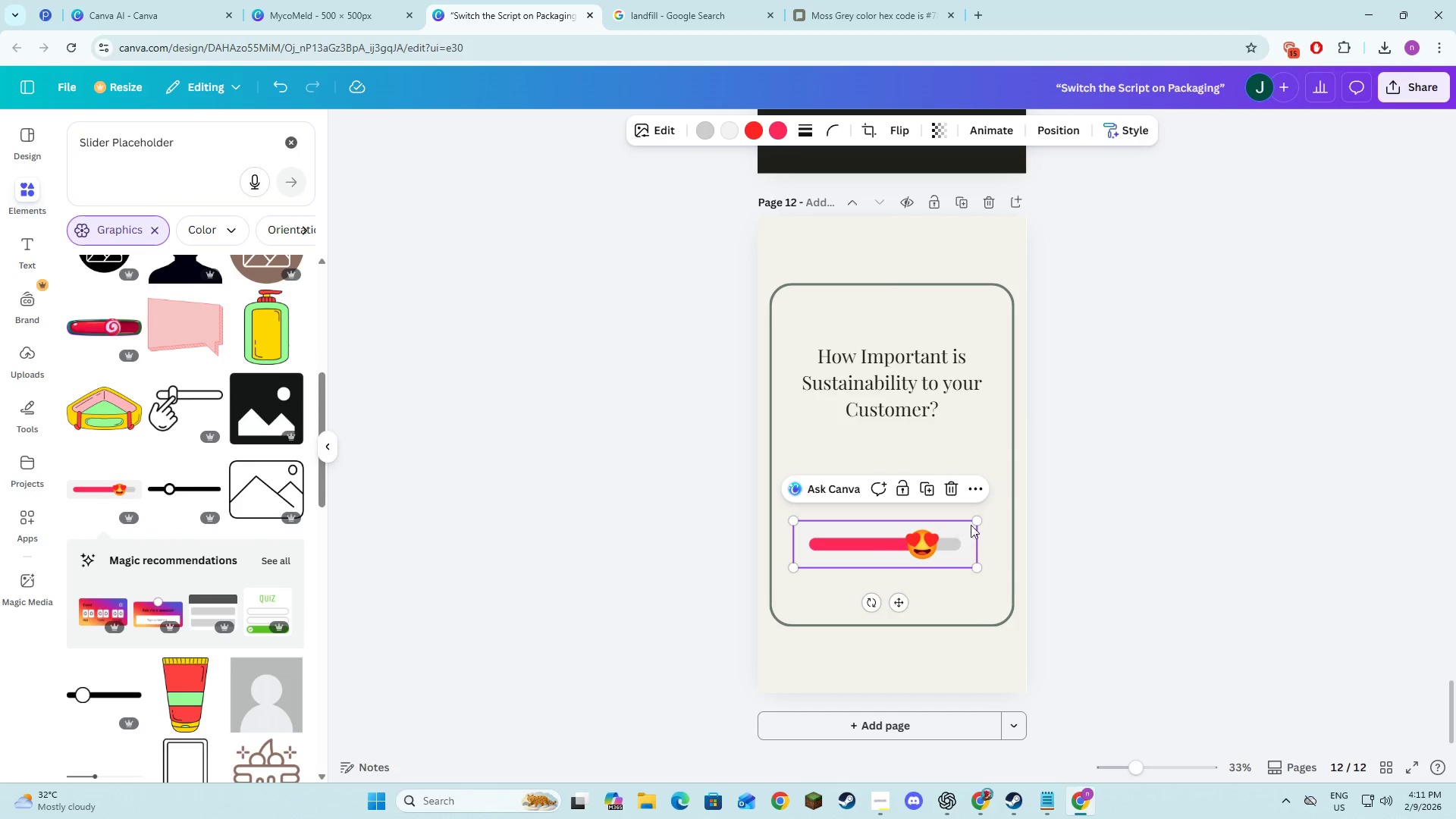 
left_click_drag(start_coordinate=[972, 521], to_coordinate=[949, 553])
 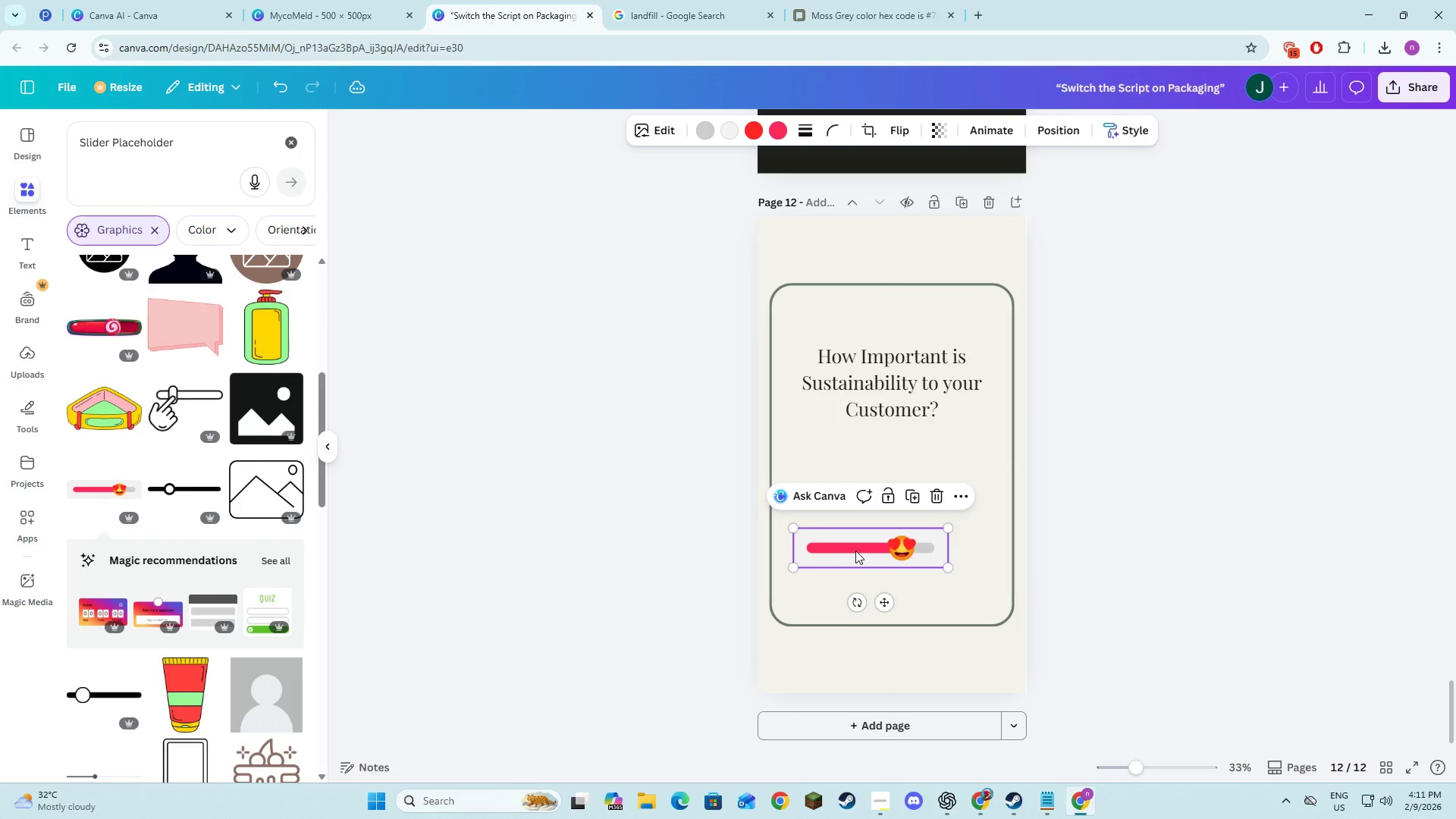 
left_click_drag(start_coordinate=[855, 551], to_coordinate=[871, 551])
 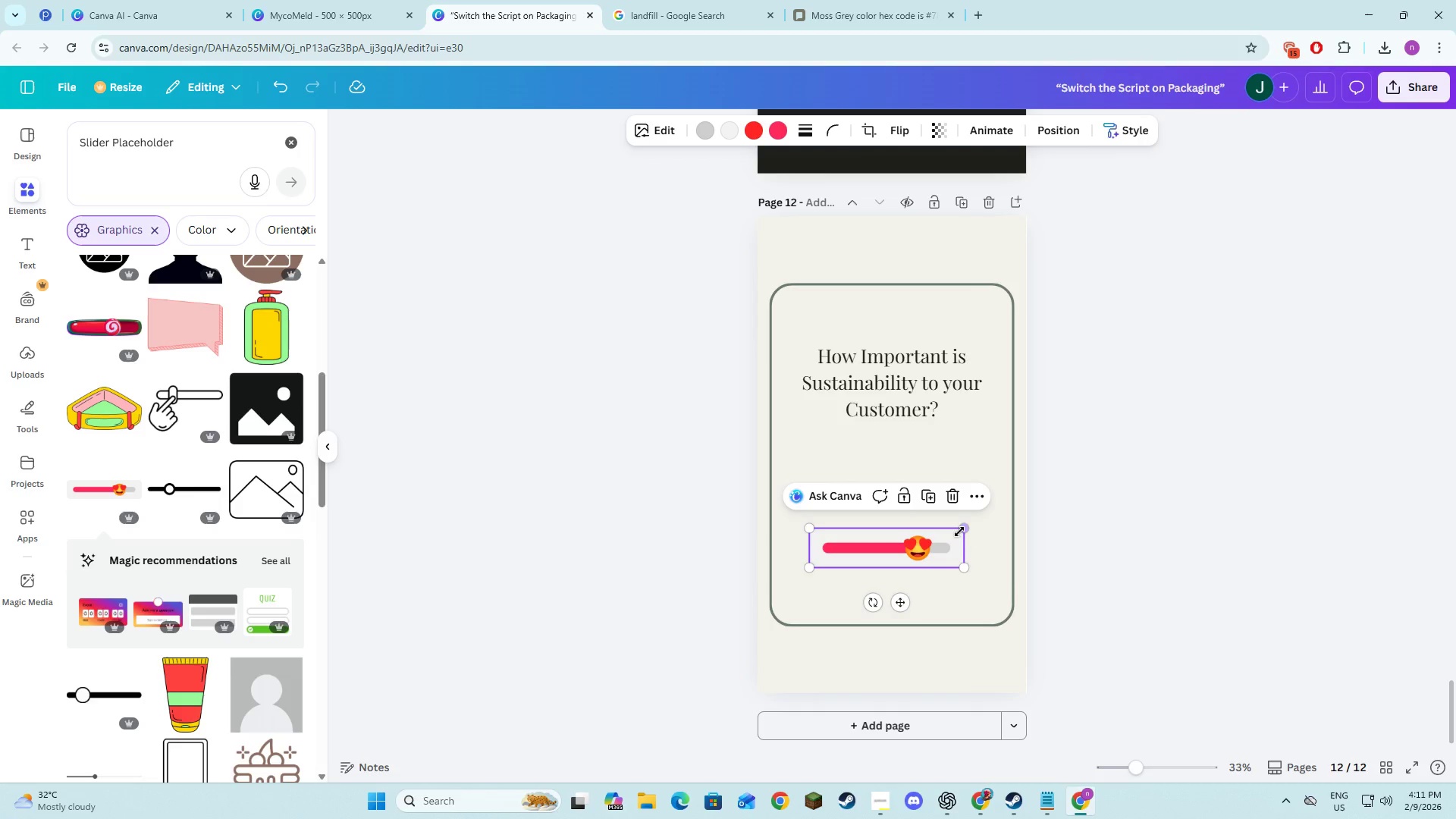 
left_click_drag(start_coordinate=[962, 529], to_coordinate=[984, 526])
 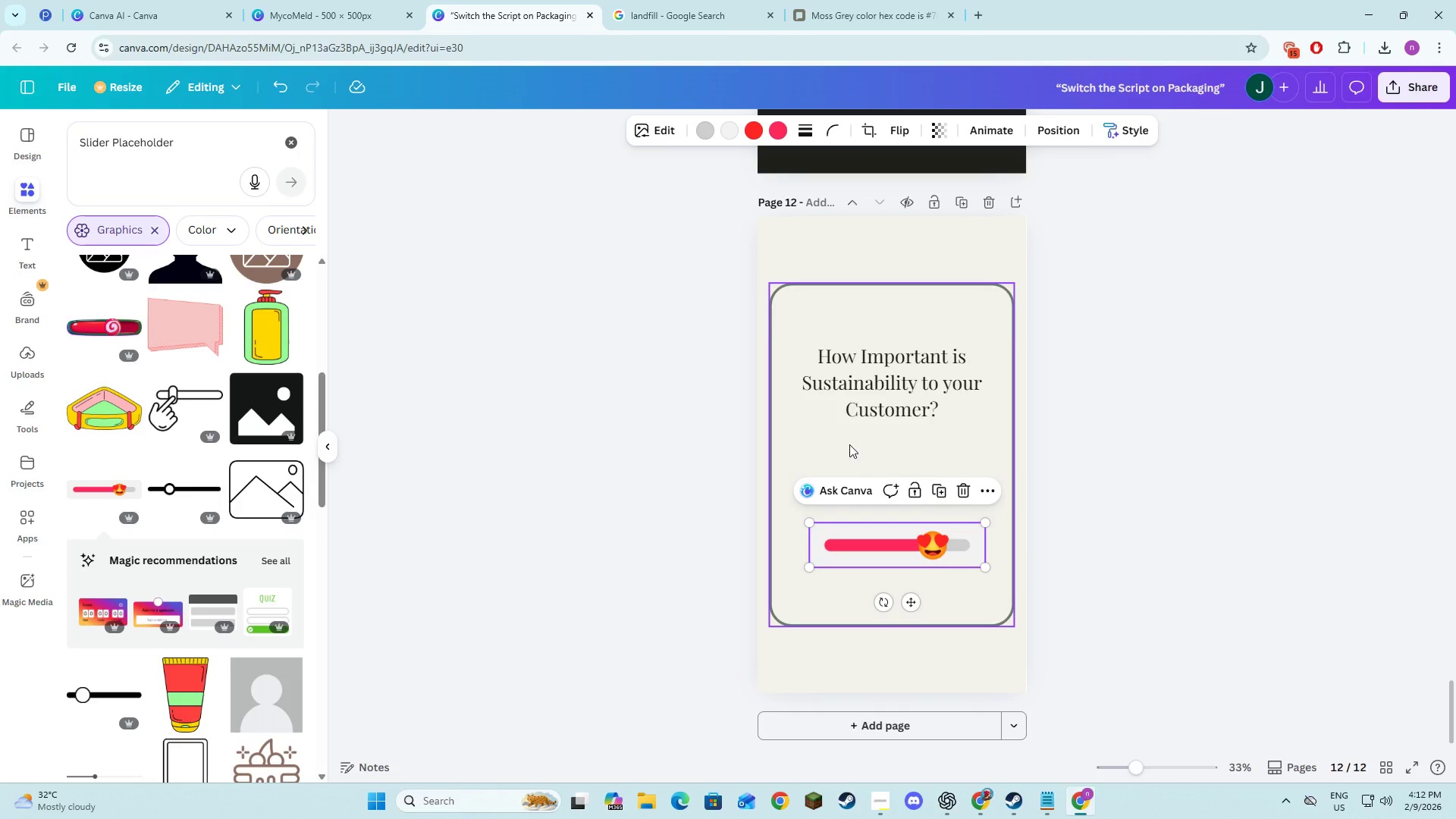 
left_click([856, 408])
 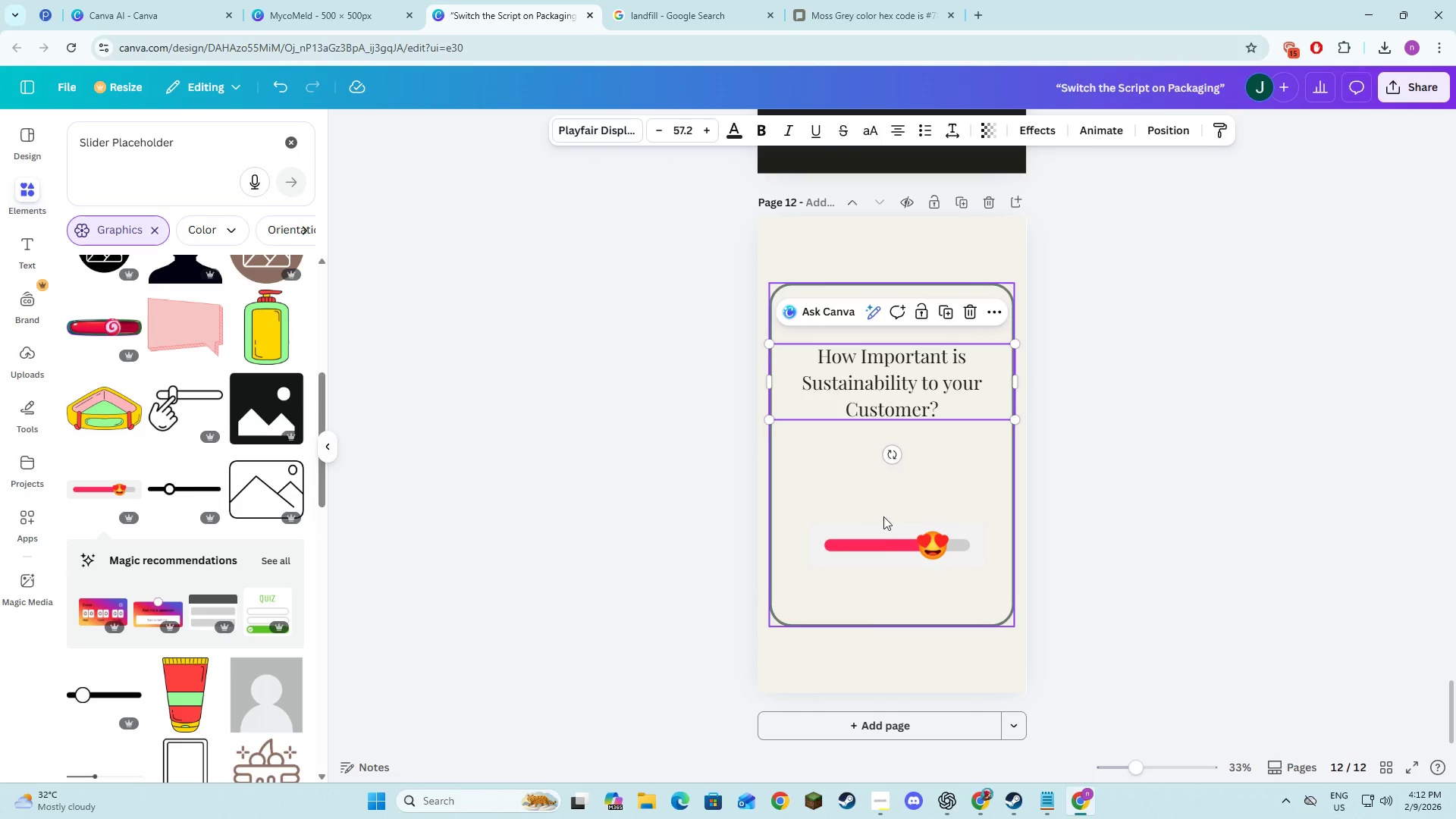 
left_click([884, 537])
 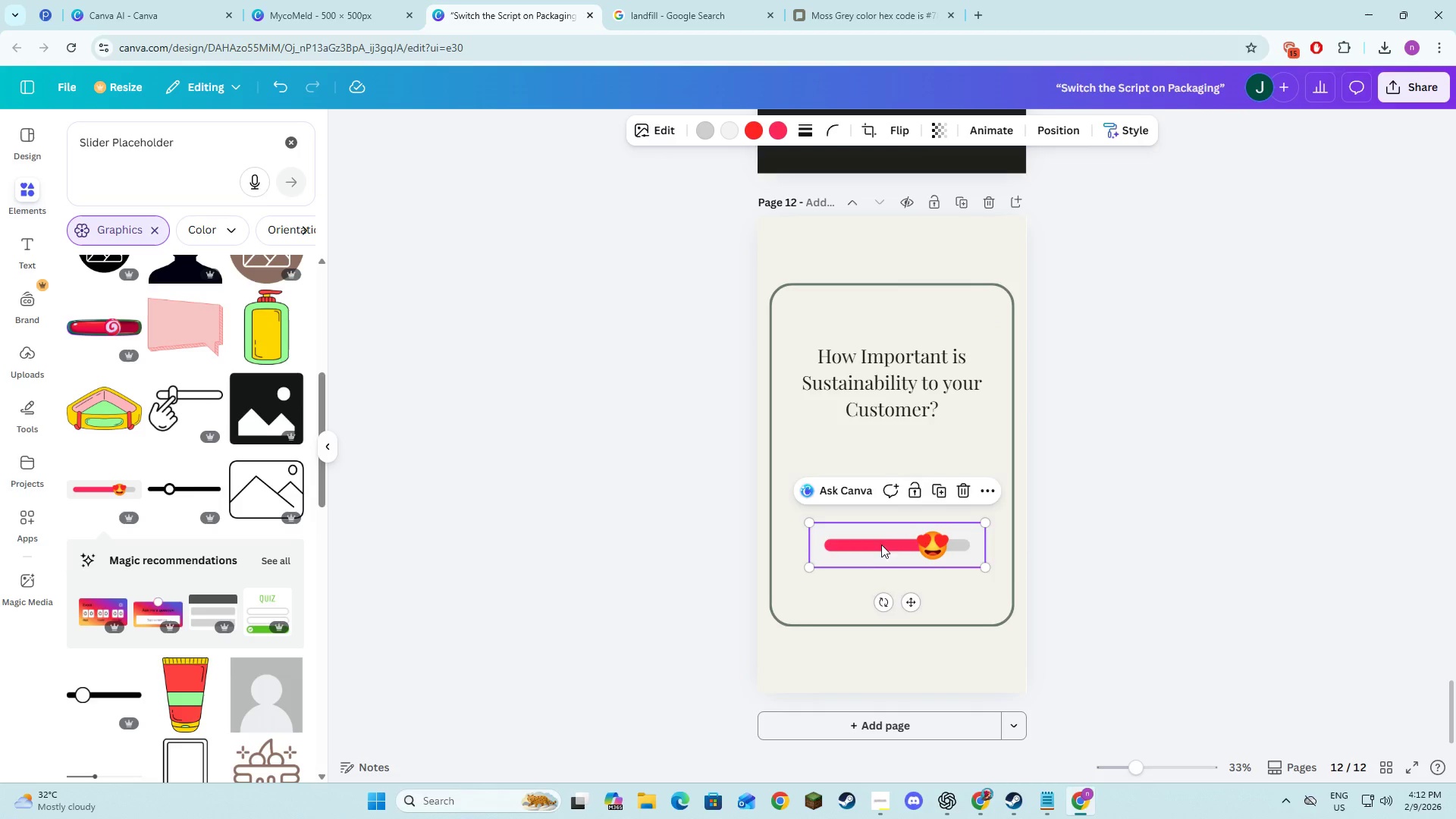 
left_click_drag(start_coordinate=[881, 544], to_coordinate=[877, 529])
 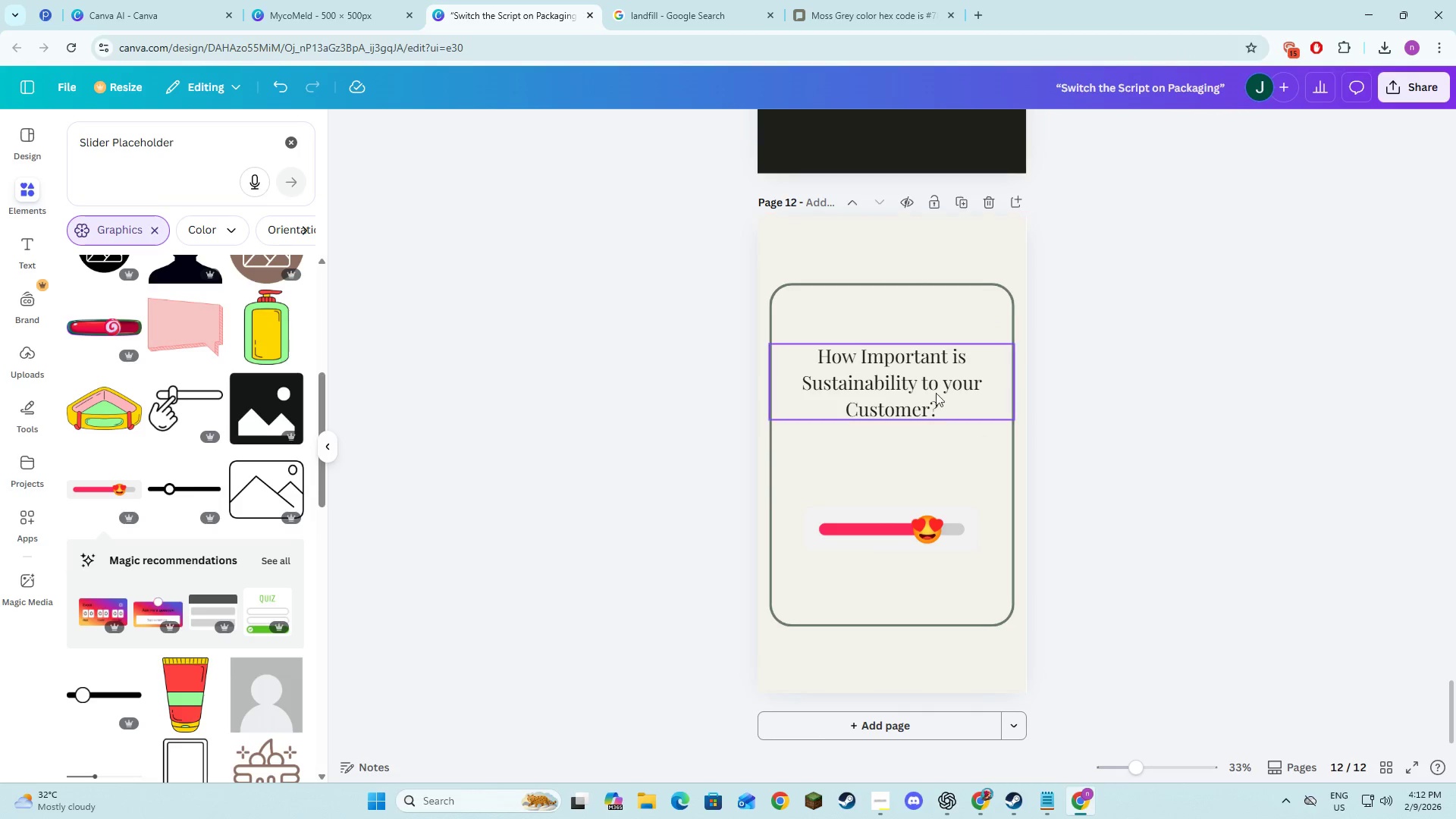 
double_click([933, 390])
 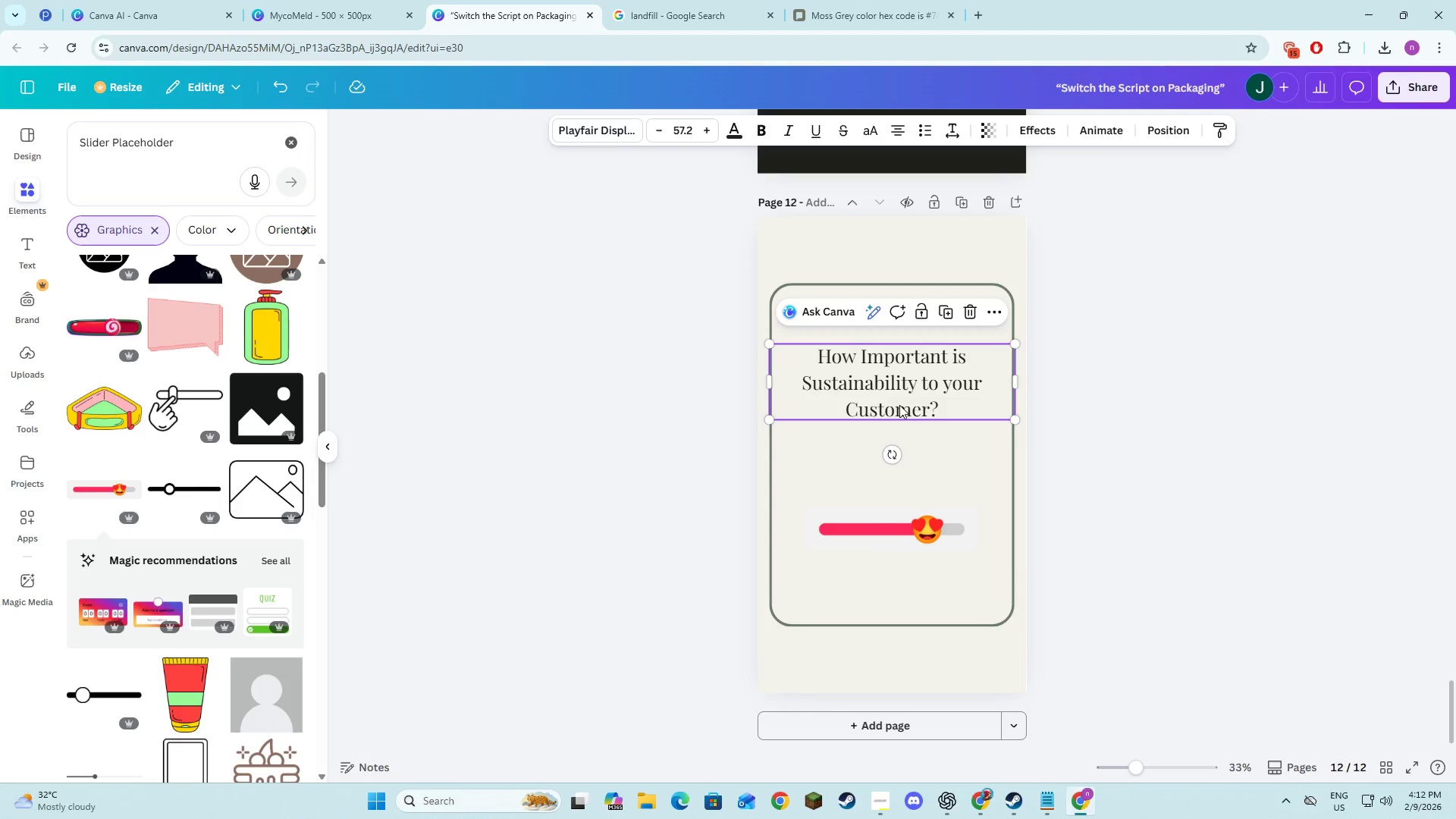 
left_click_drag(start_coordinate=[893, 394], to_coordinate=[894, 417])
 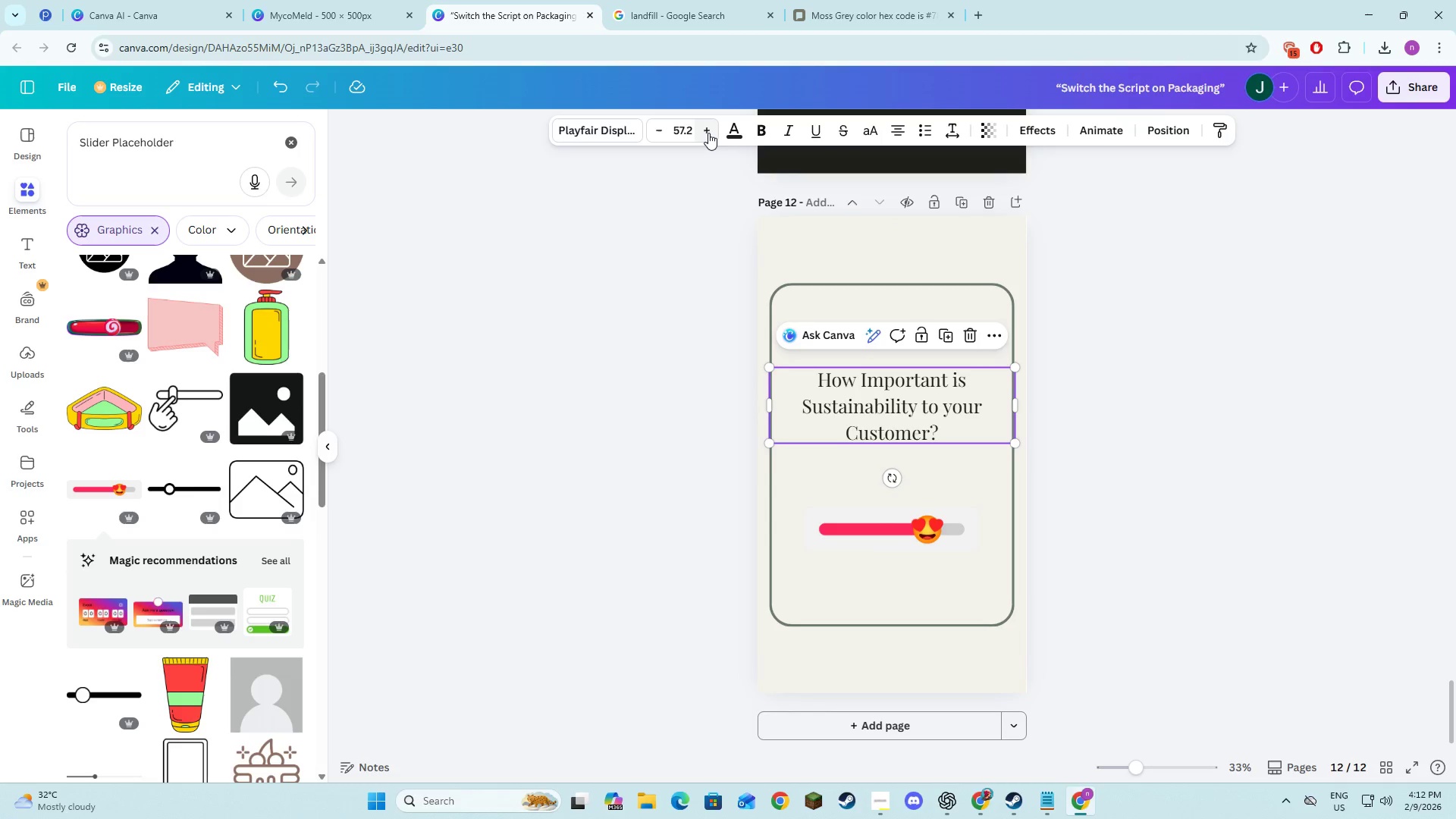 
double_click([708, 133])
 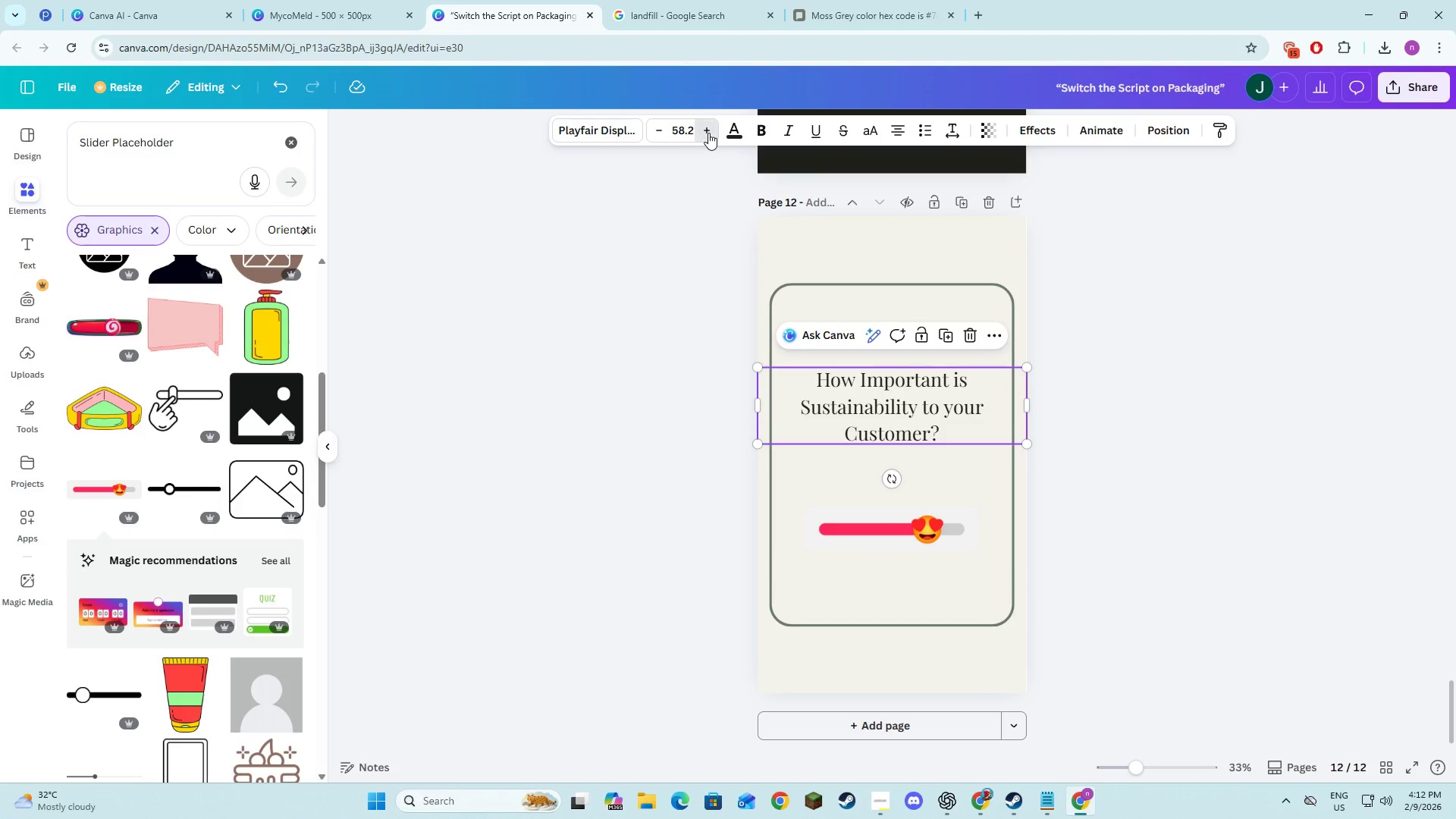 
triple_click([708, 133])
 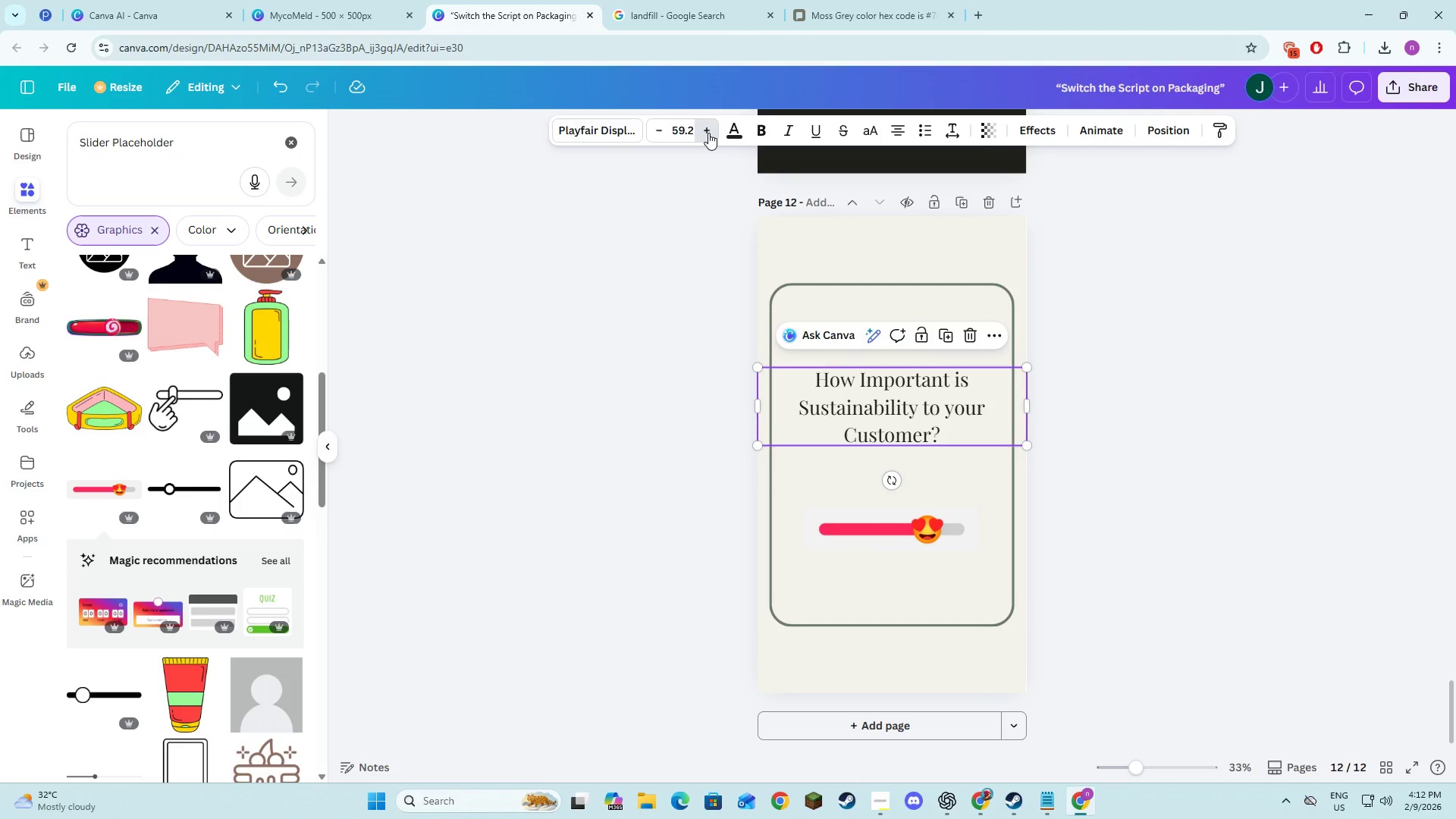 
triple_click([708, 133])
 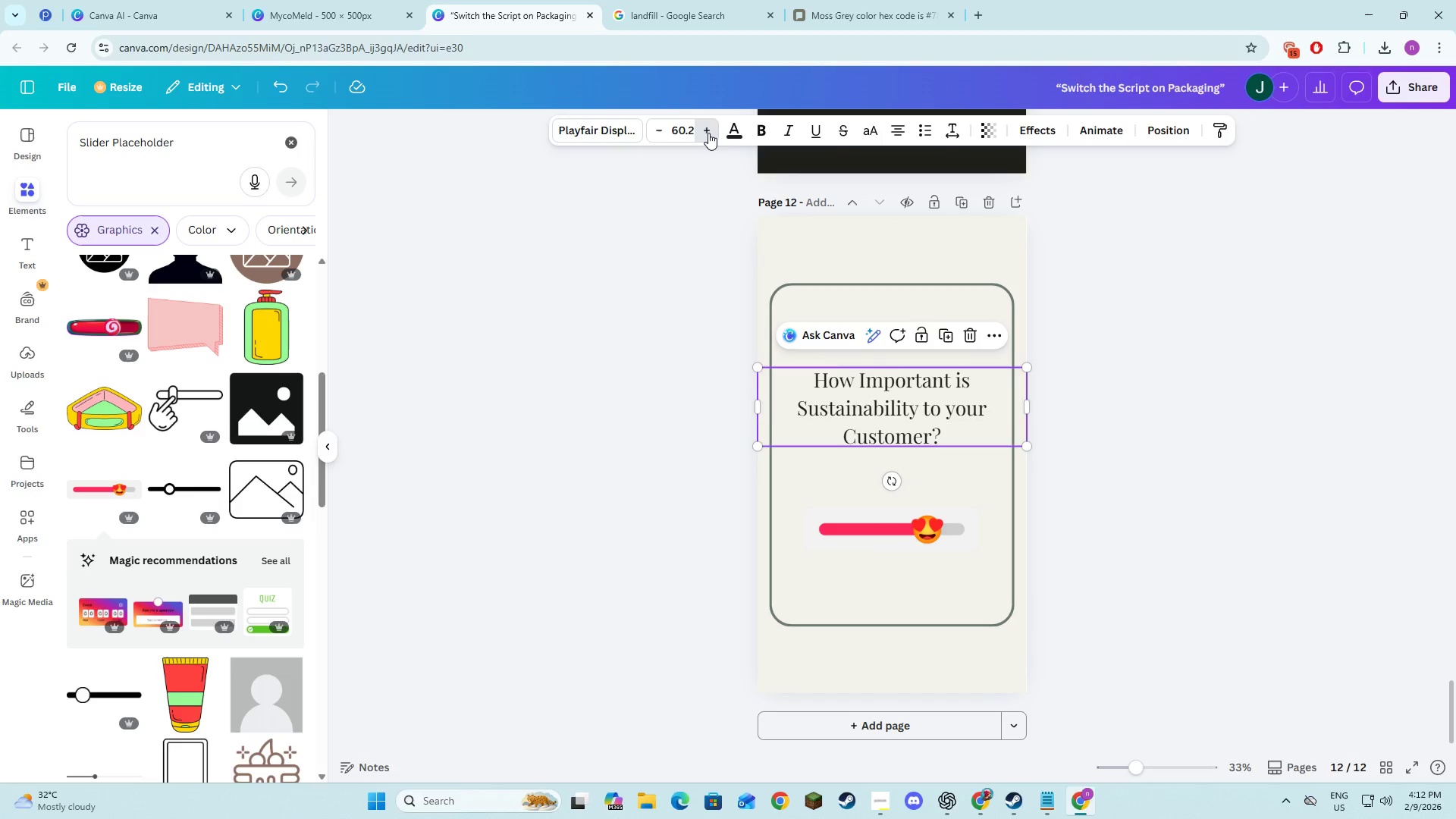 
triple_click([708, 133])
 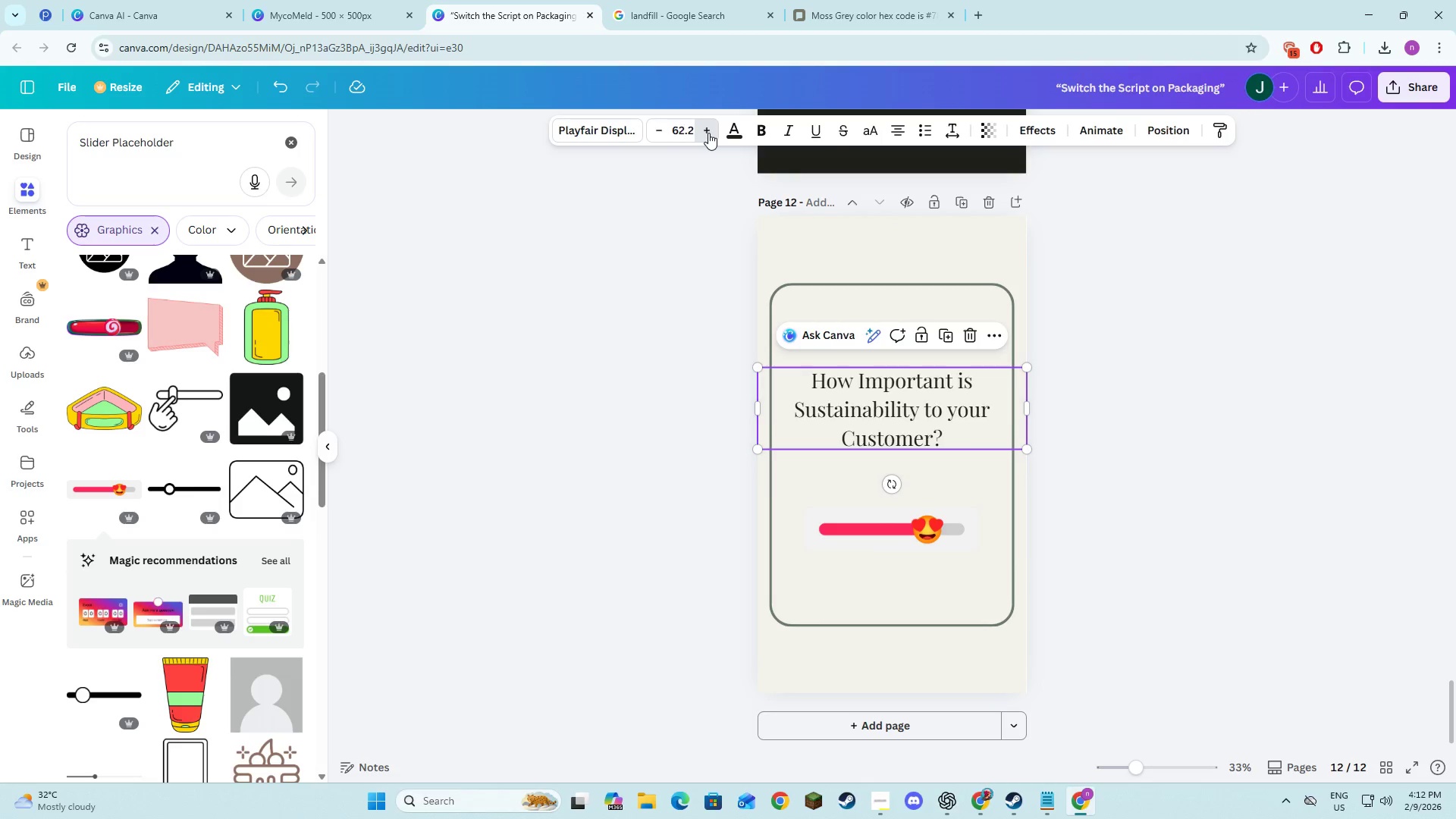 
triple_click([708, 133])
 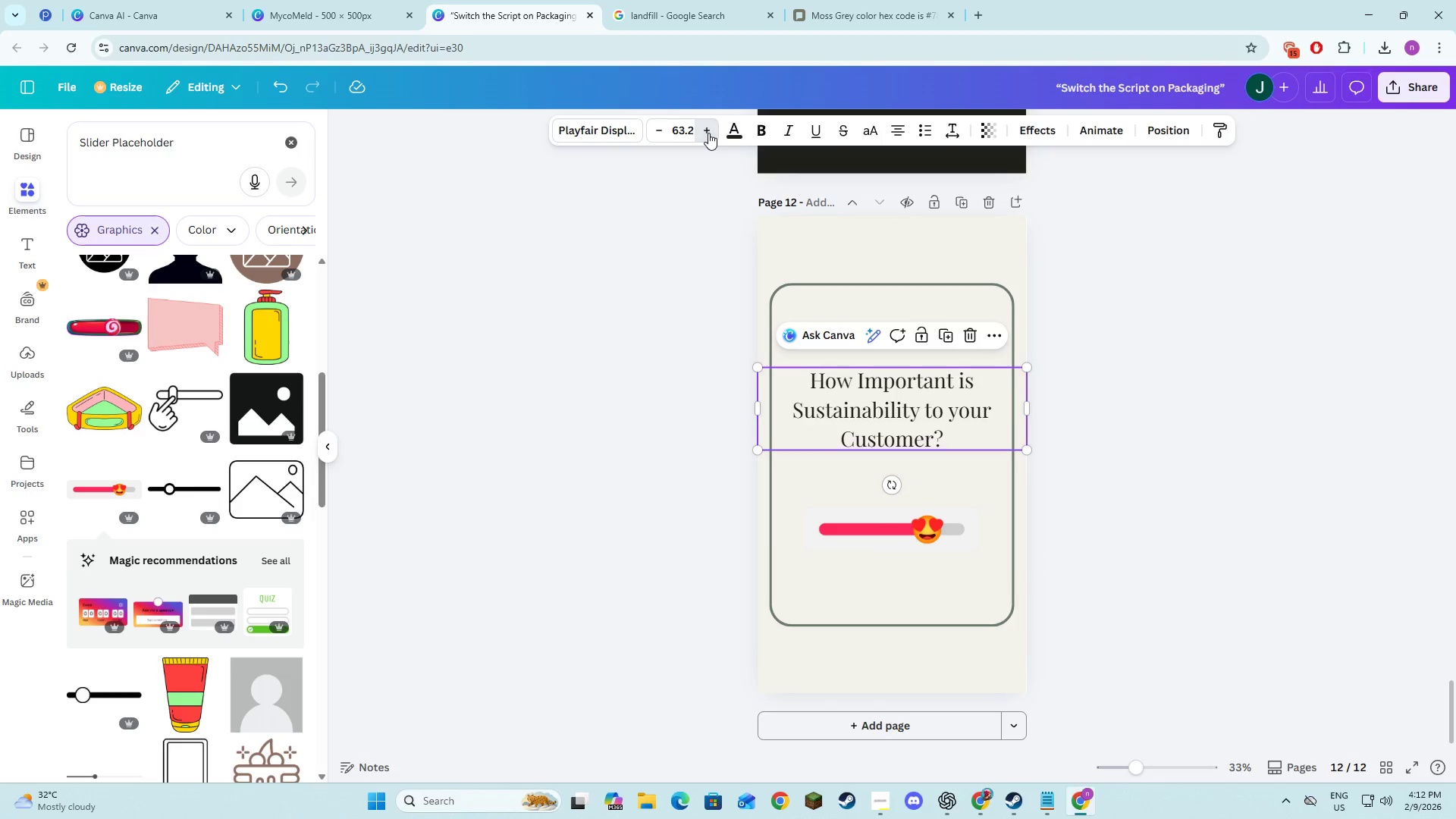 
triple_click([708, 133])
 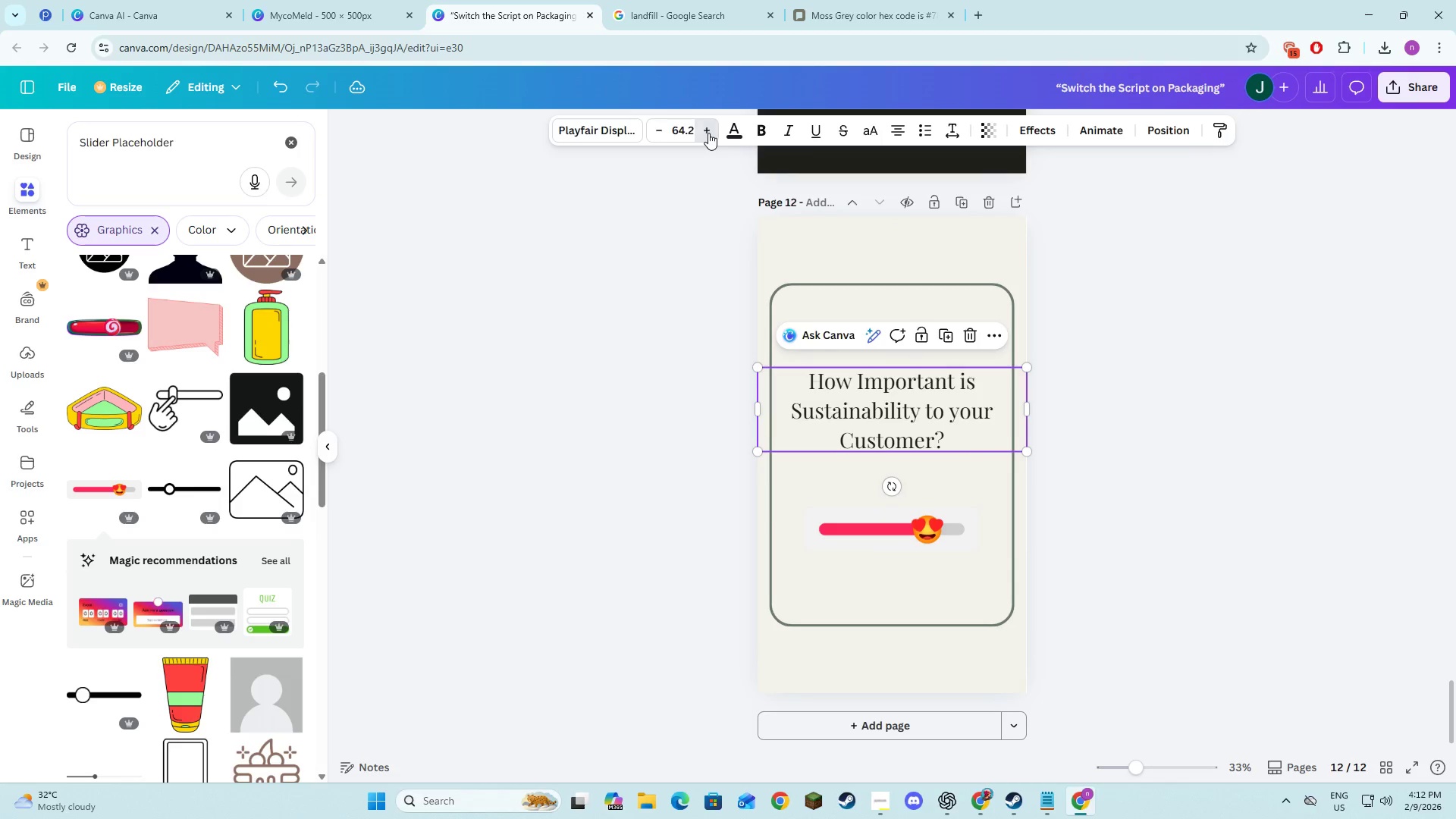 
triple_click([708, 133])
 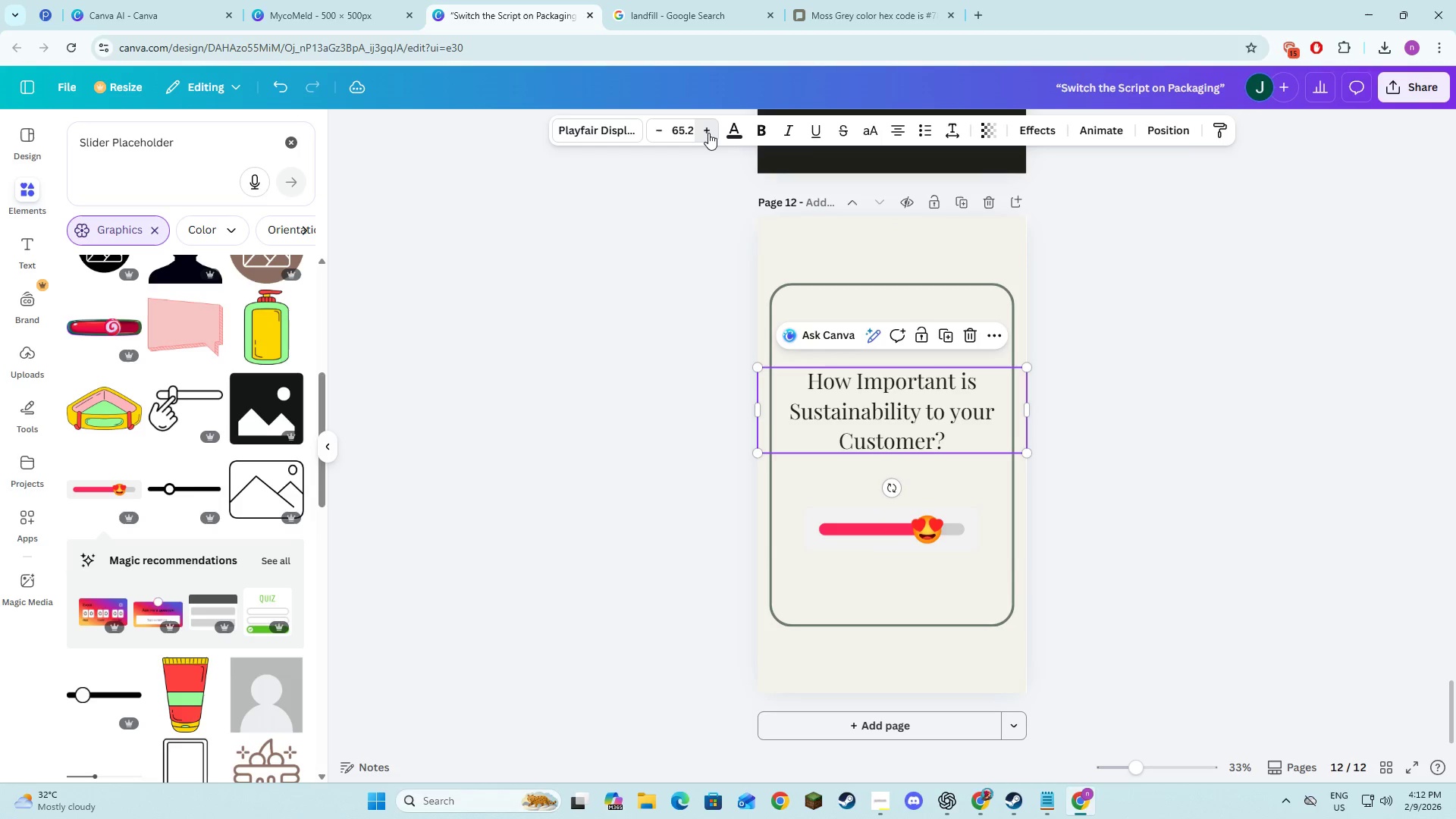 
triple_click([708, 133])
 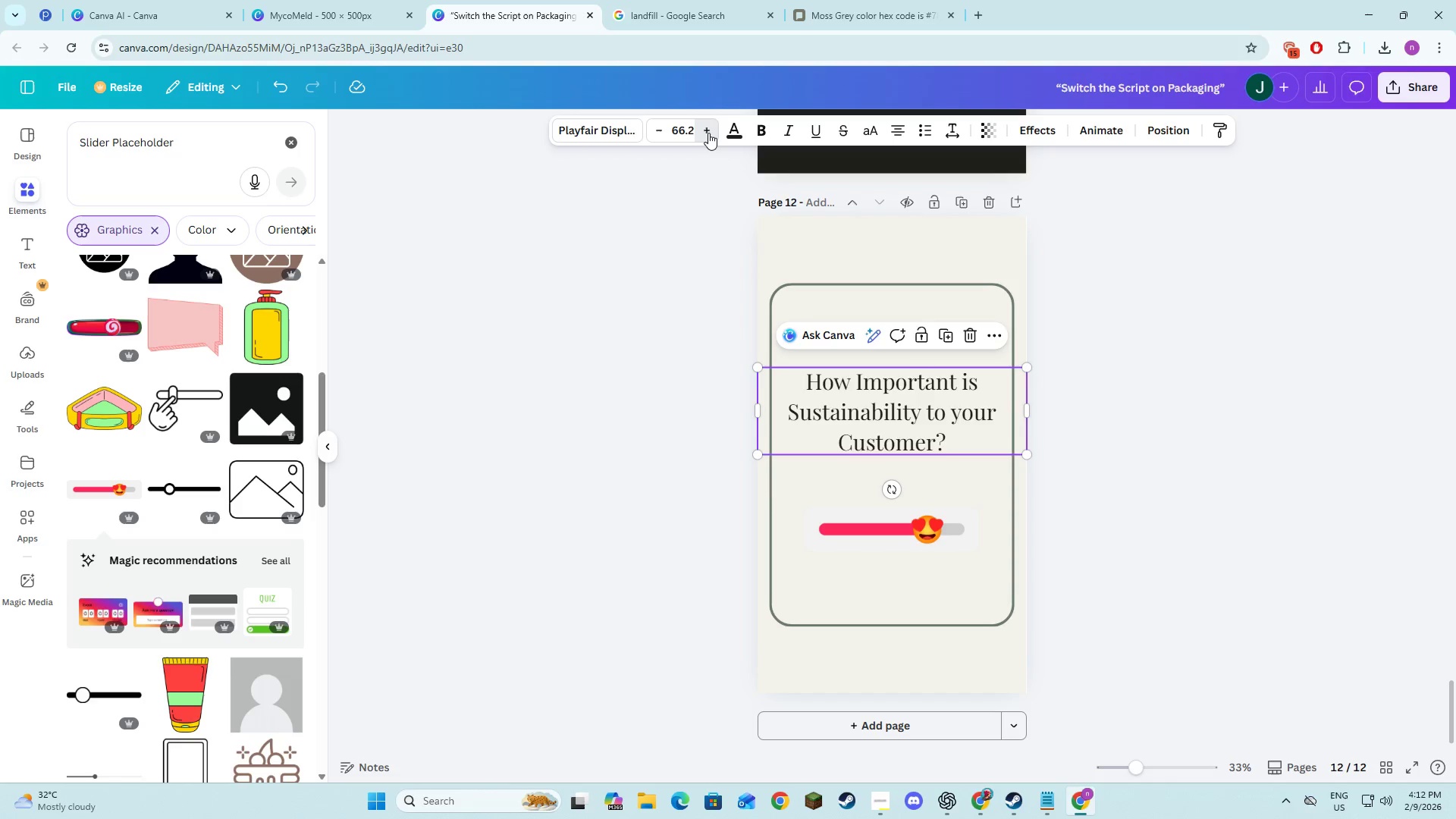 
double_click([708, 133])
 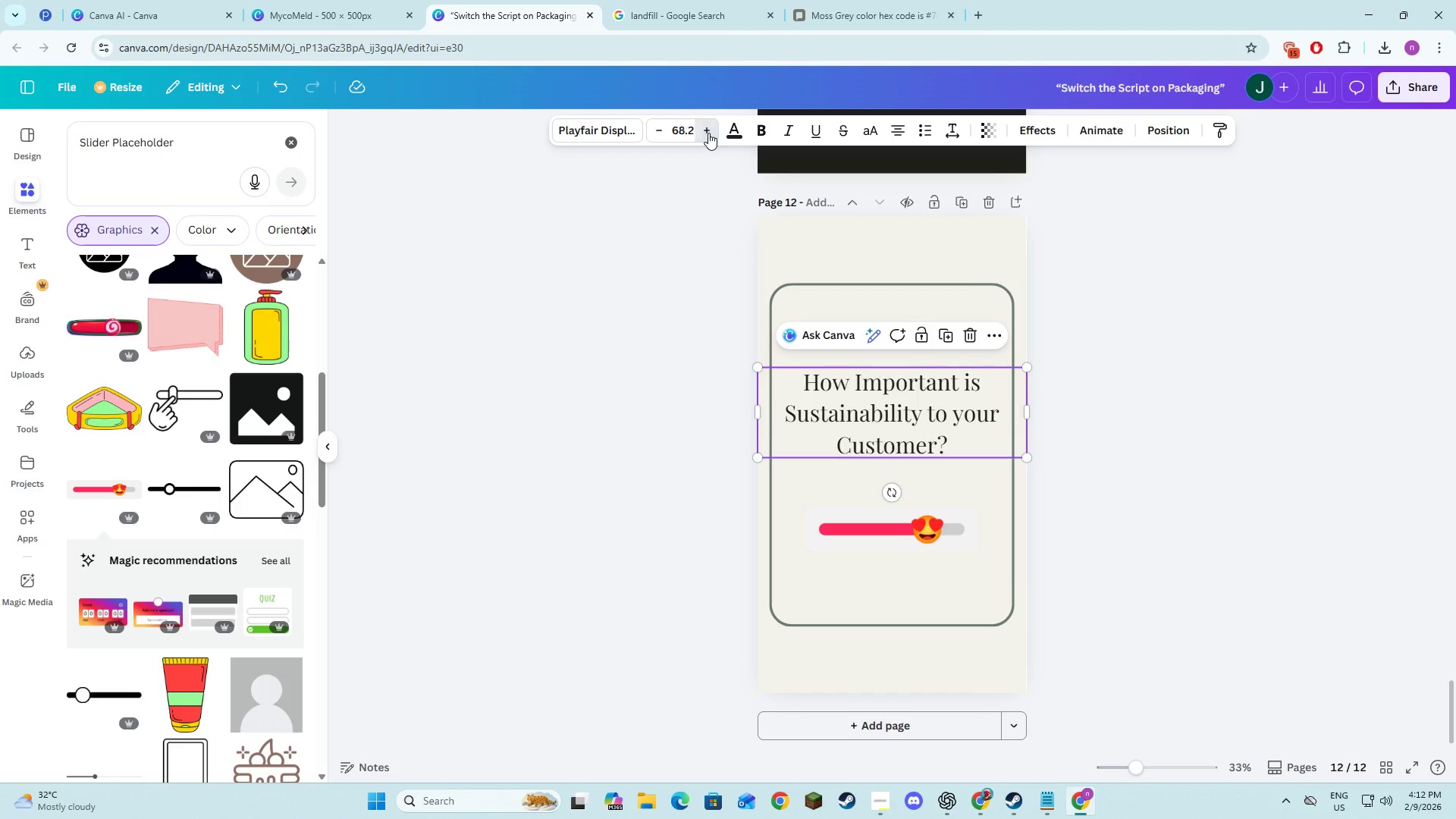 
triple_click([708, 133])
 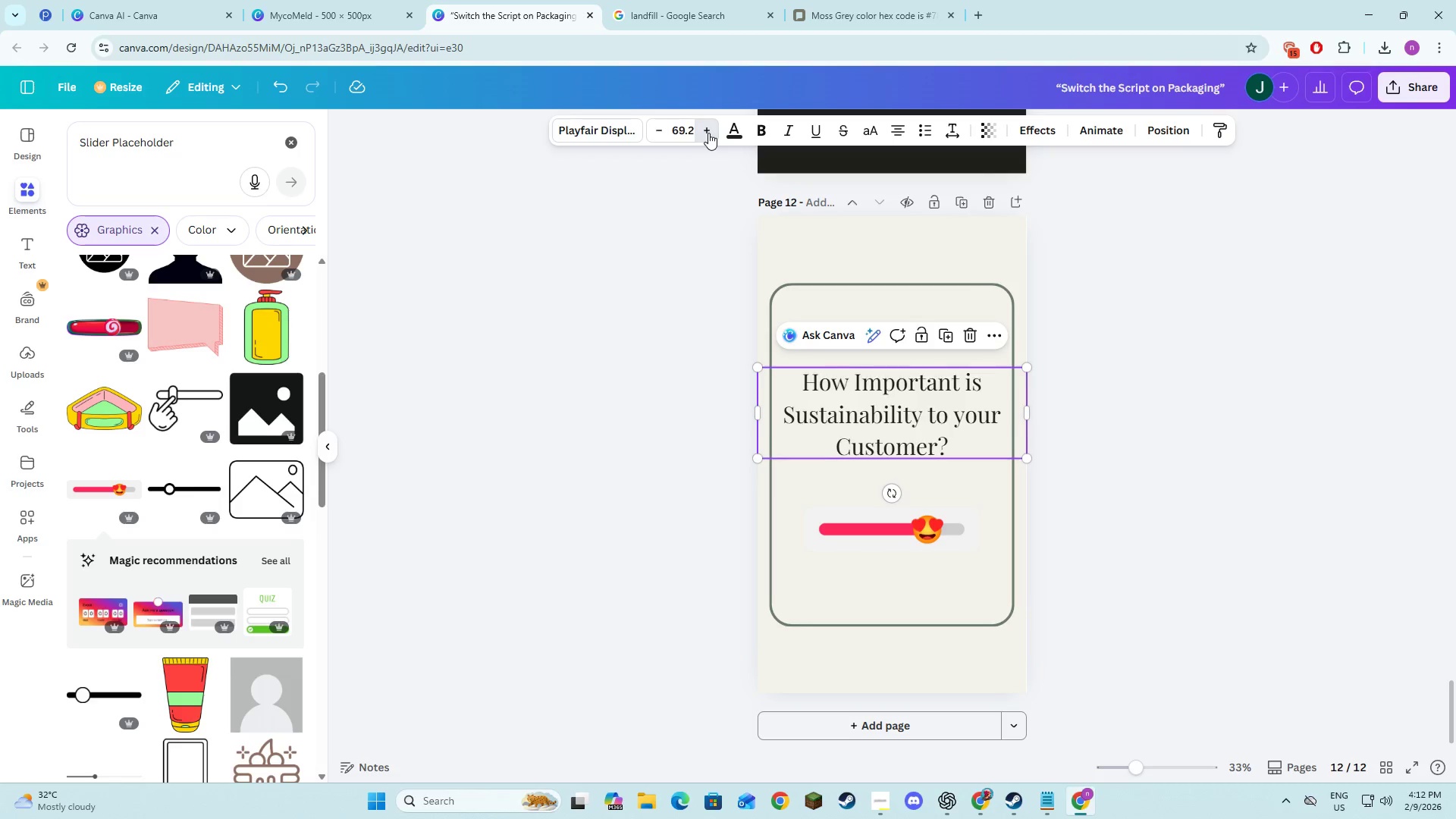 
triple_click([708, 133])
 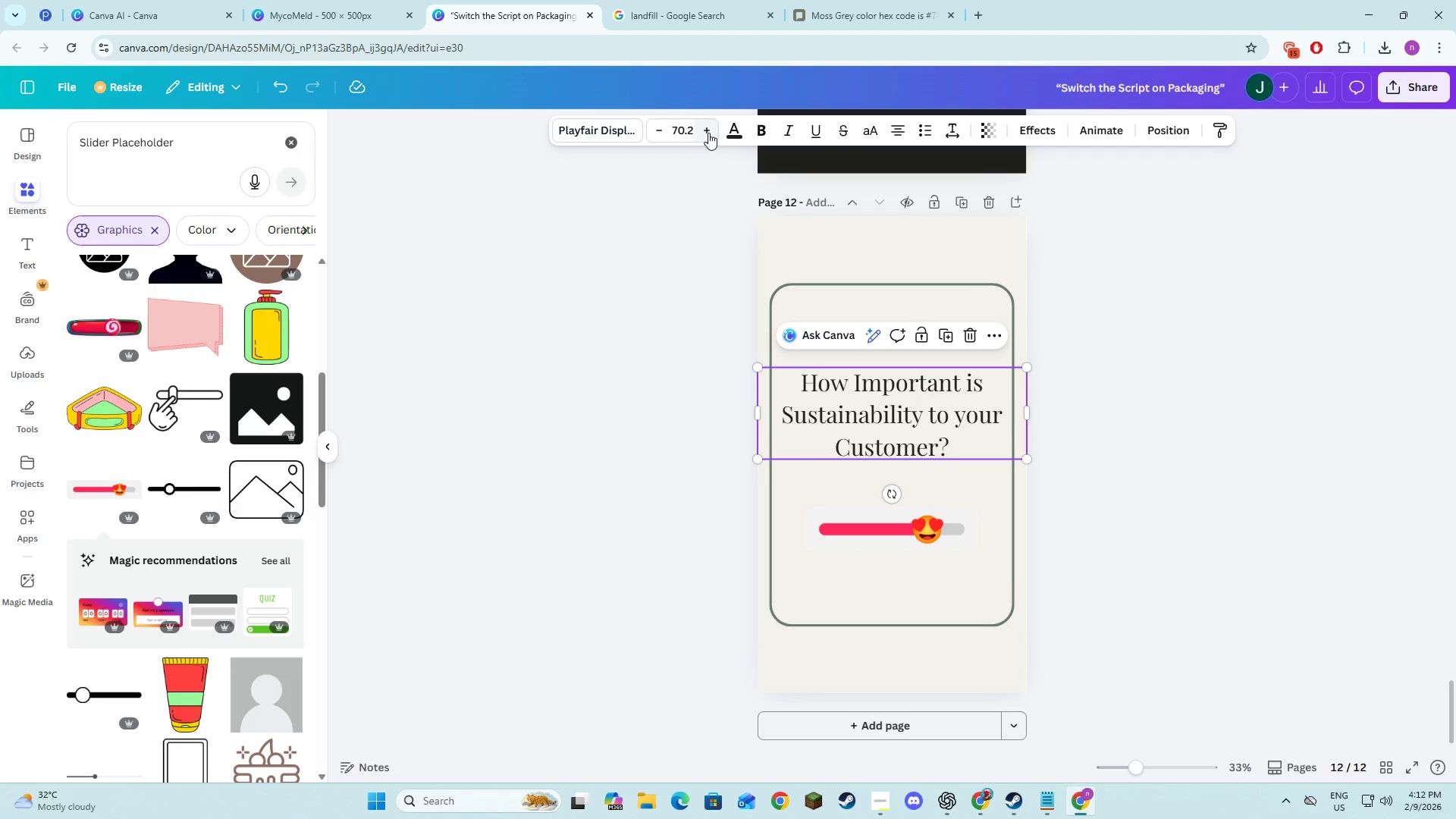 
triple_click([708, 133])
 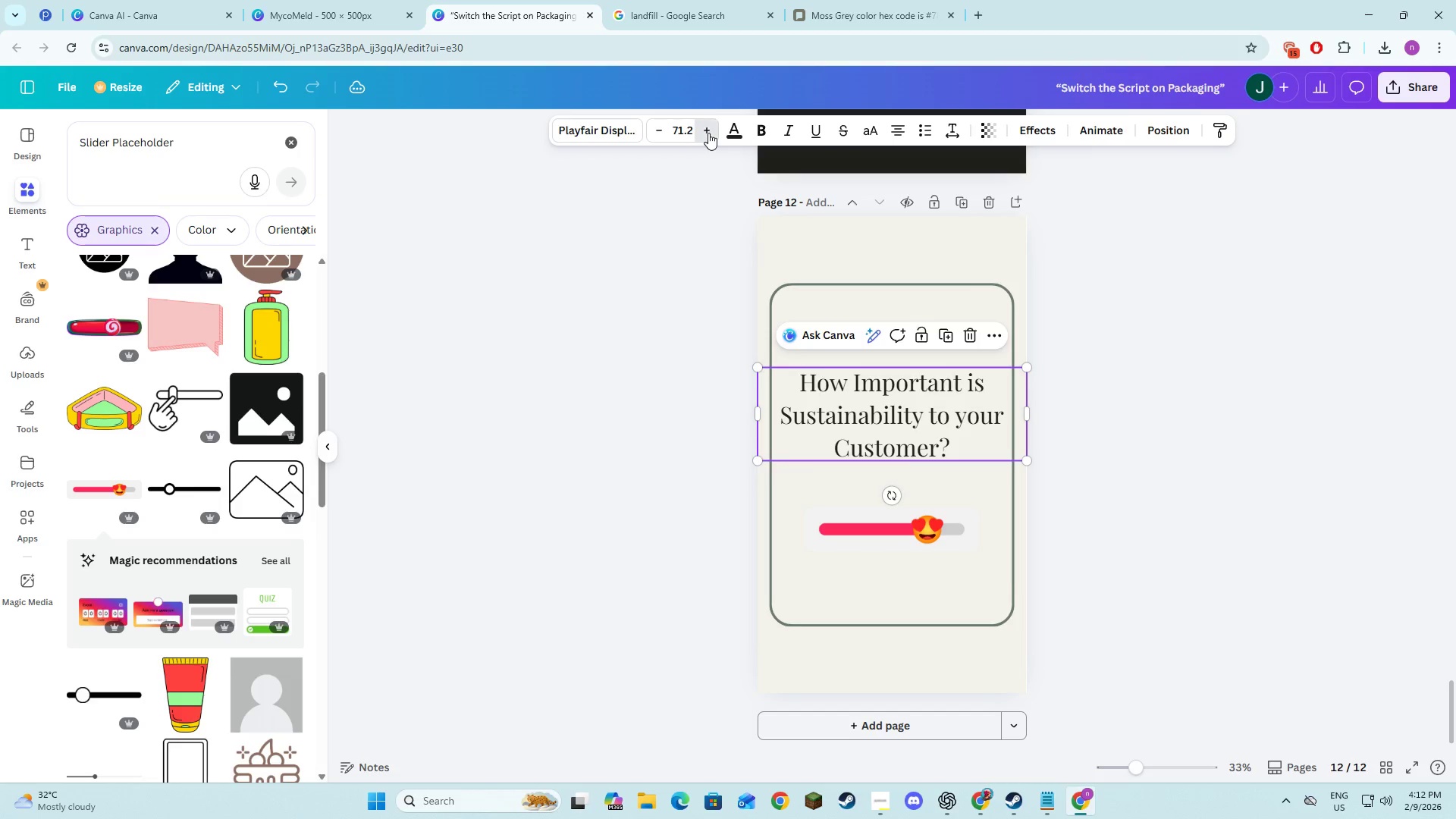 
double_click([708, 133])
 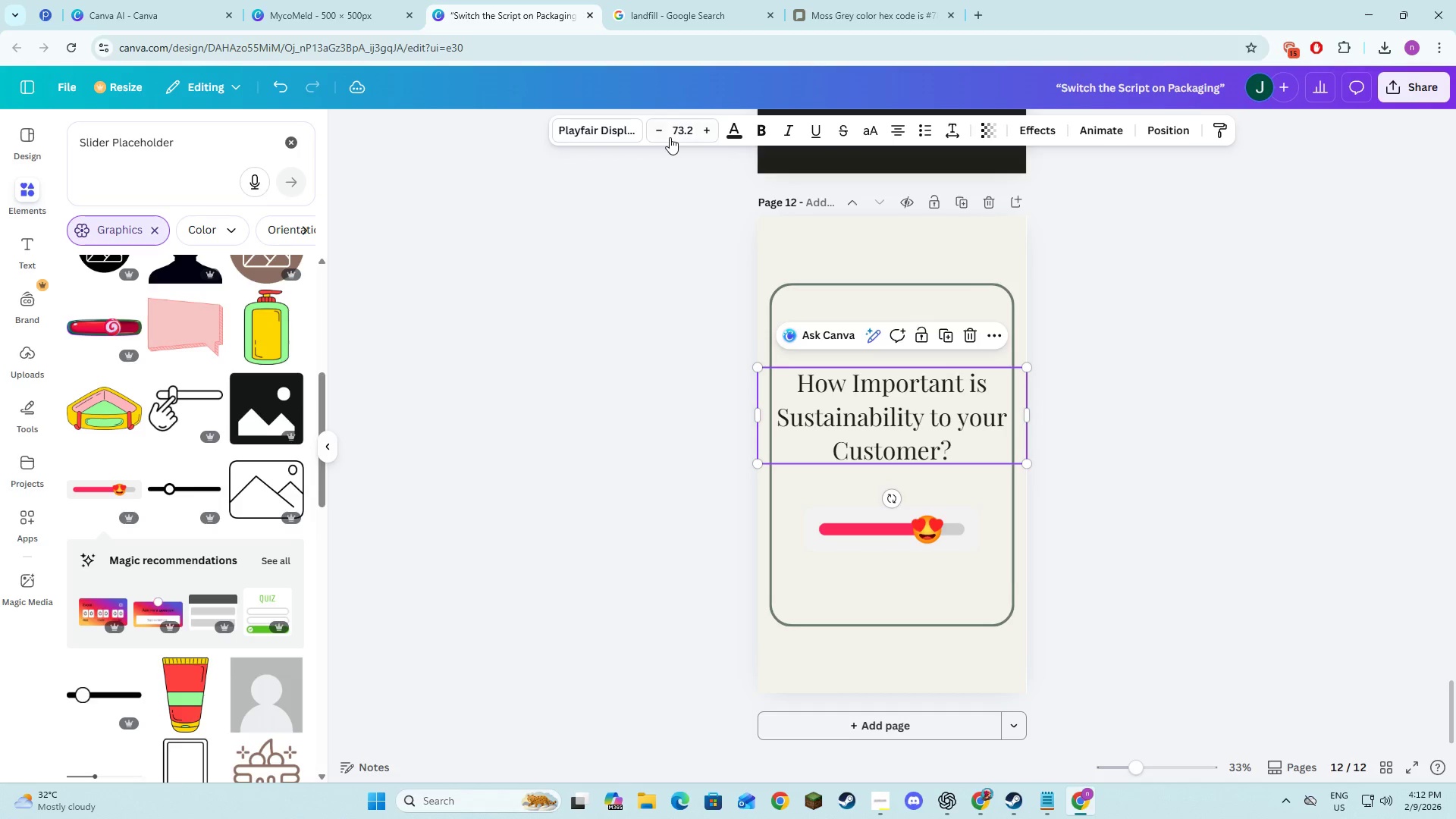 
left_click([683, 133])
 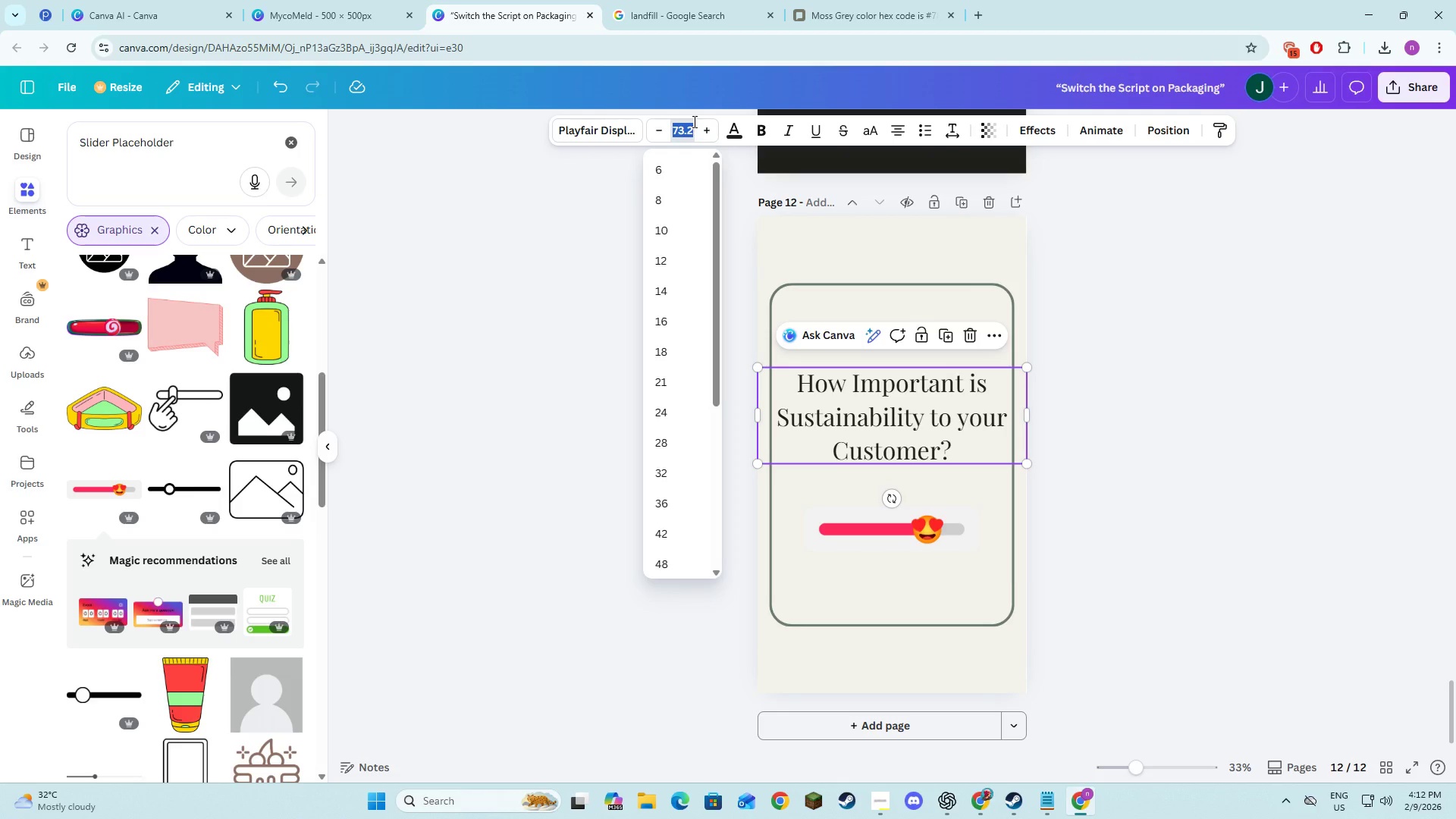 
key(Numpad7)
 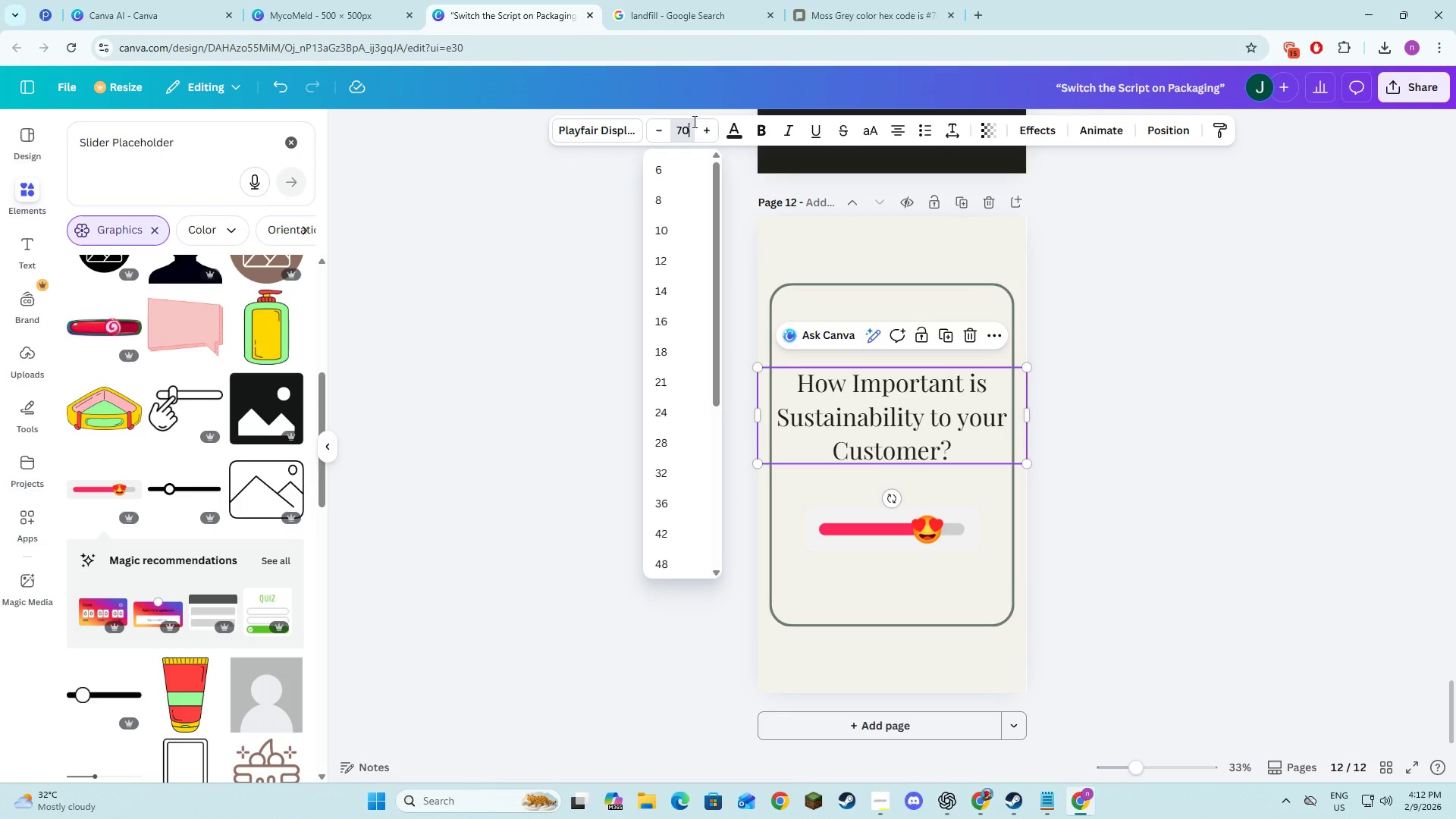 
key(Numpad0)
 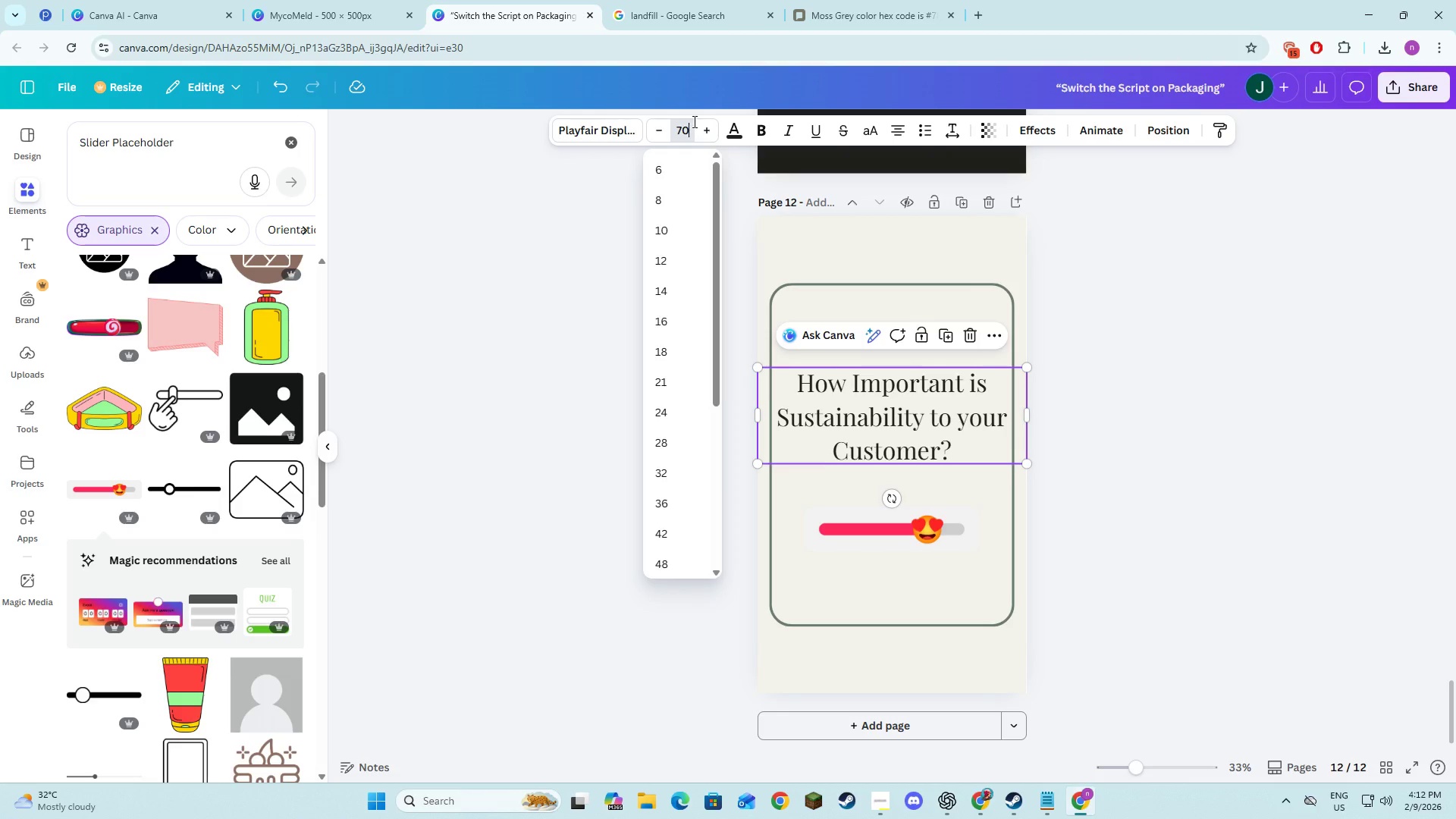 
key(NumpadEnter)
 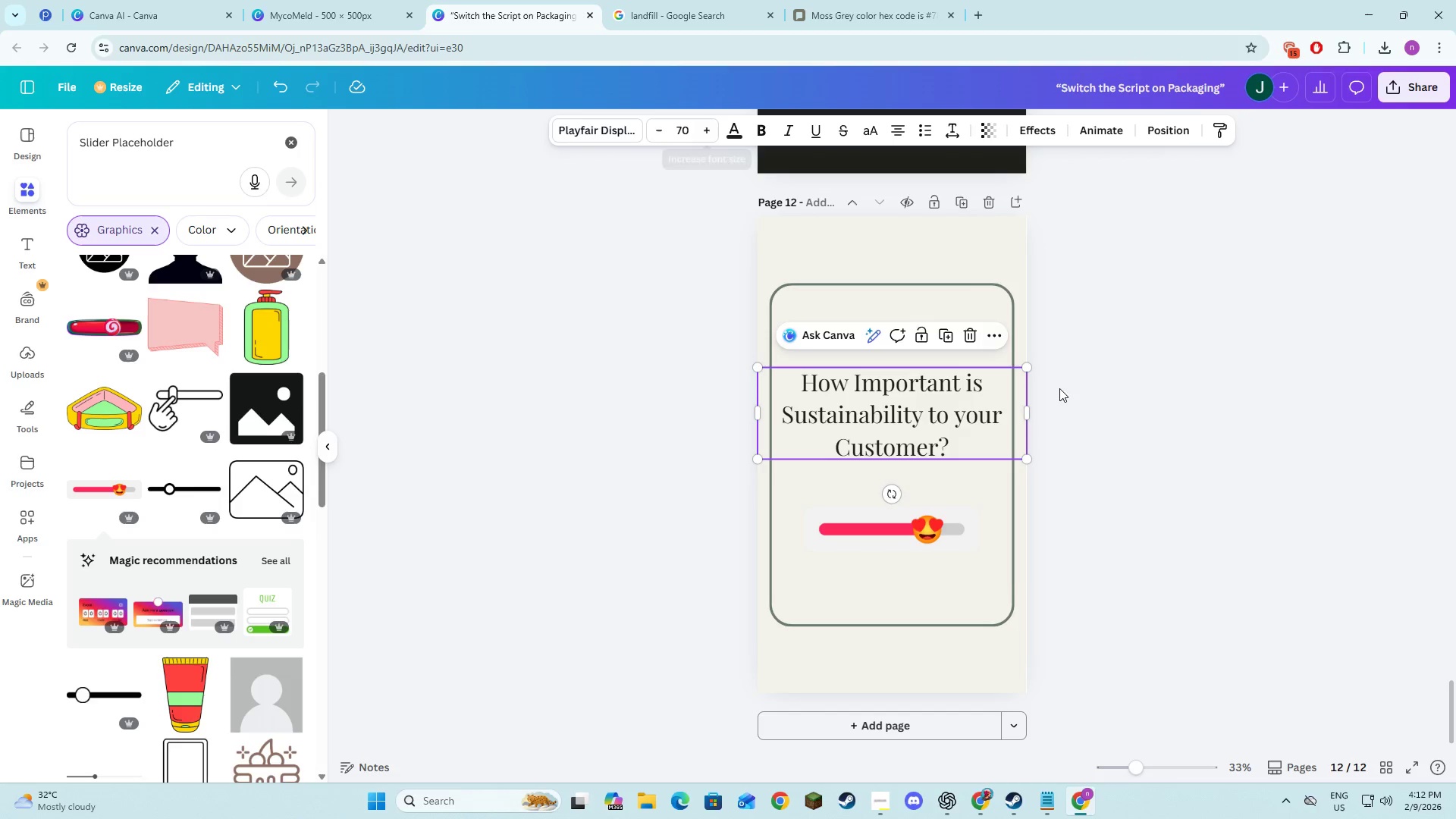 
left_click([1087, 488])
 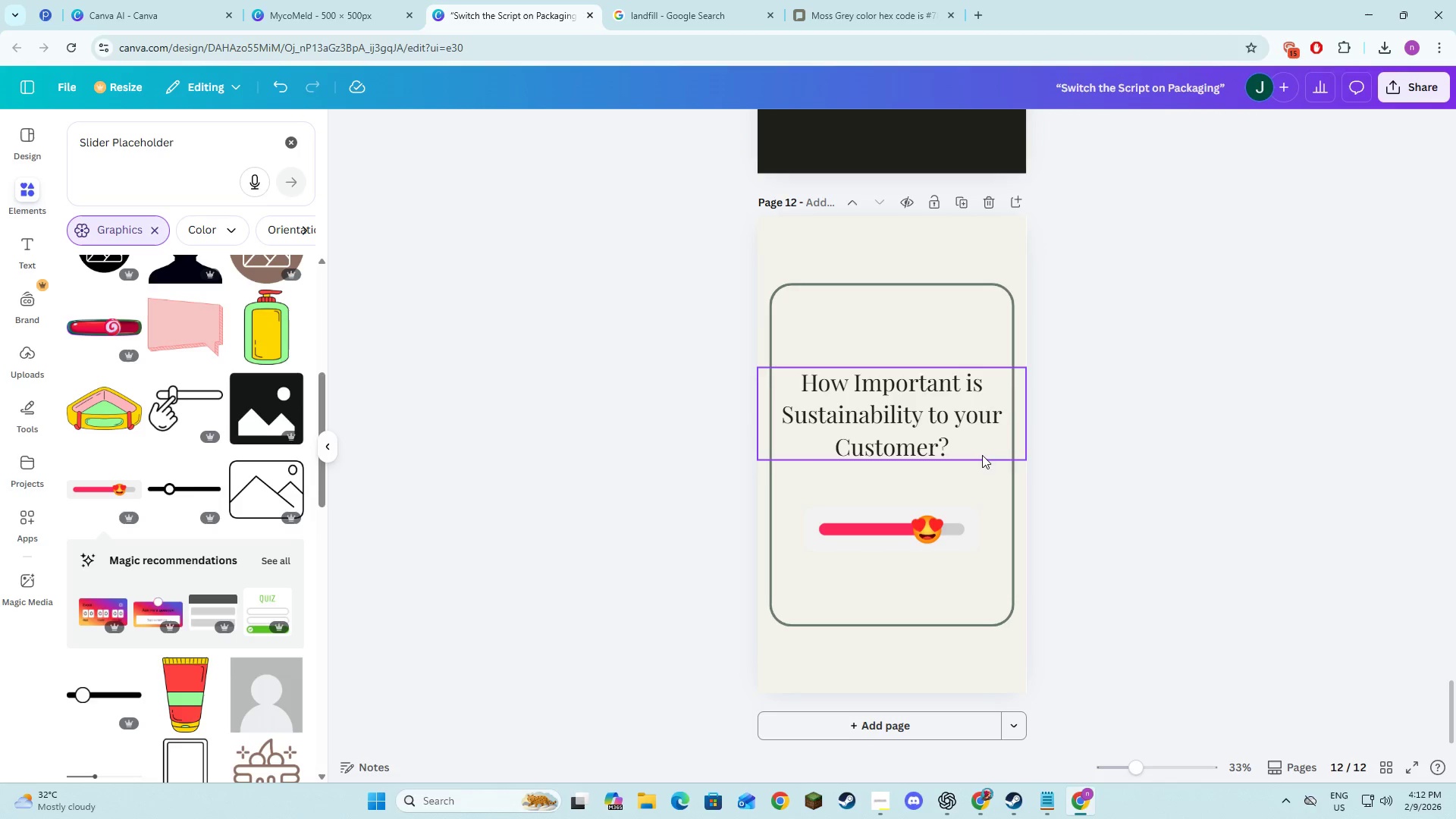 
left_click([1103, 483])
 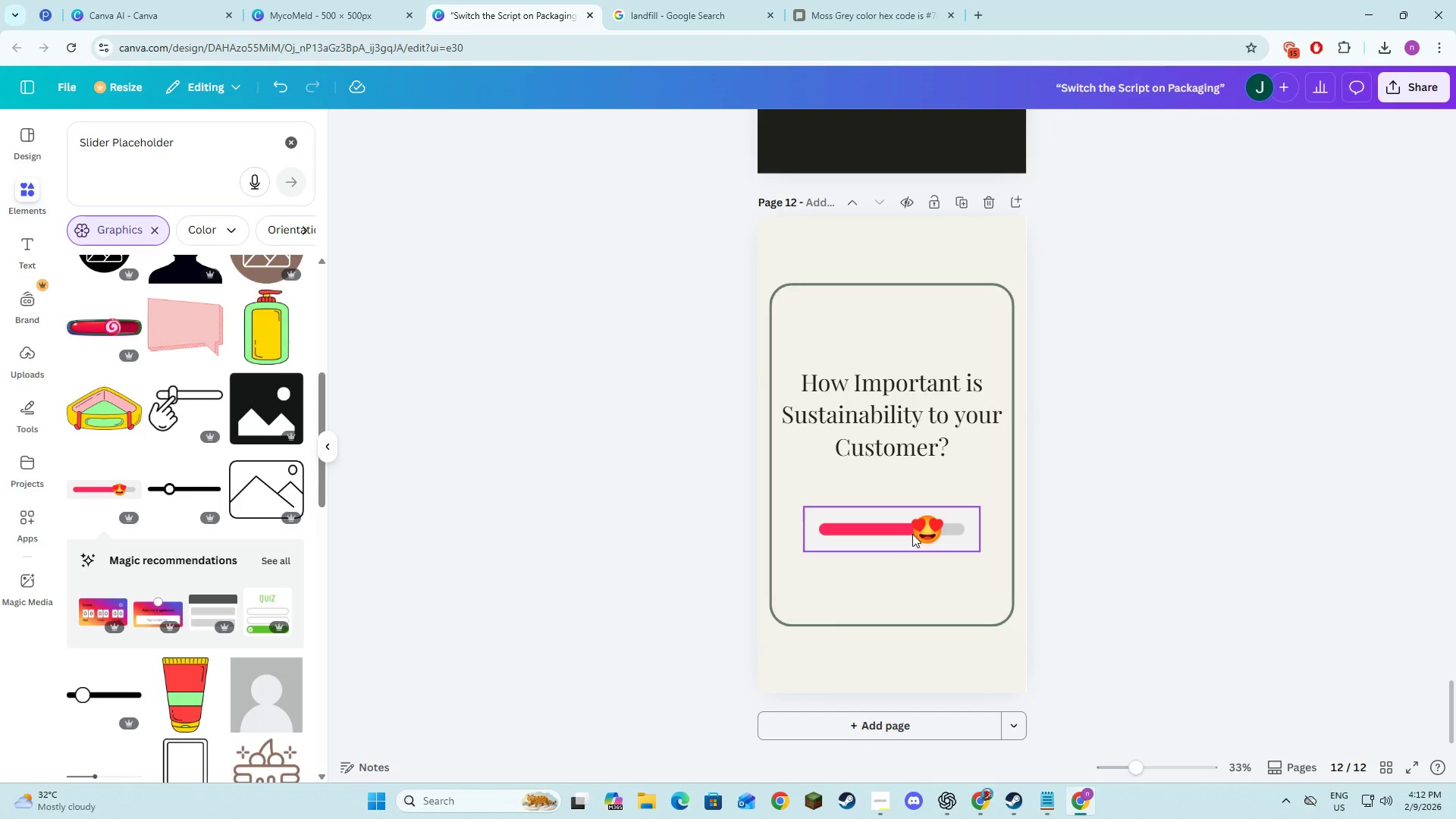 
left_click([1194, 519])
 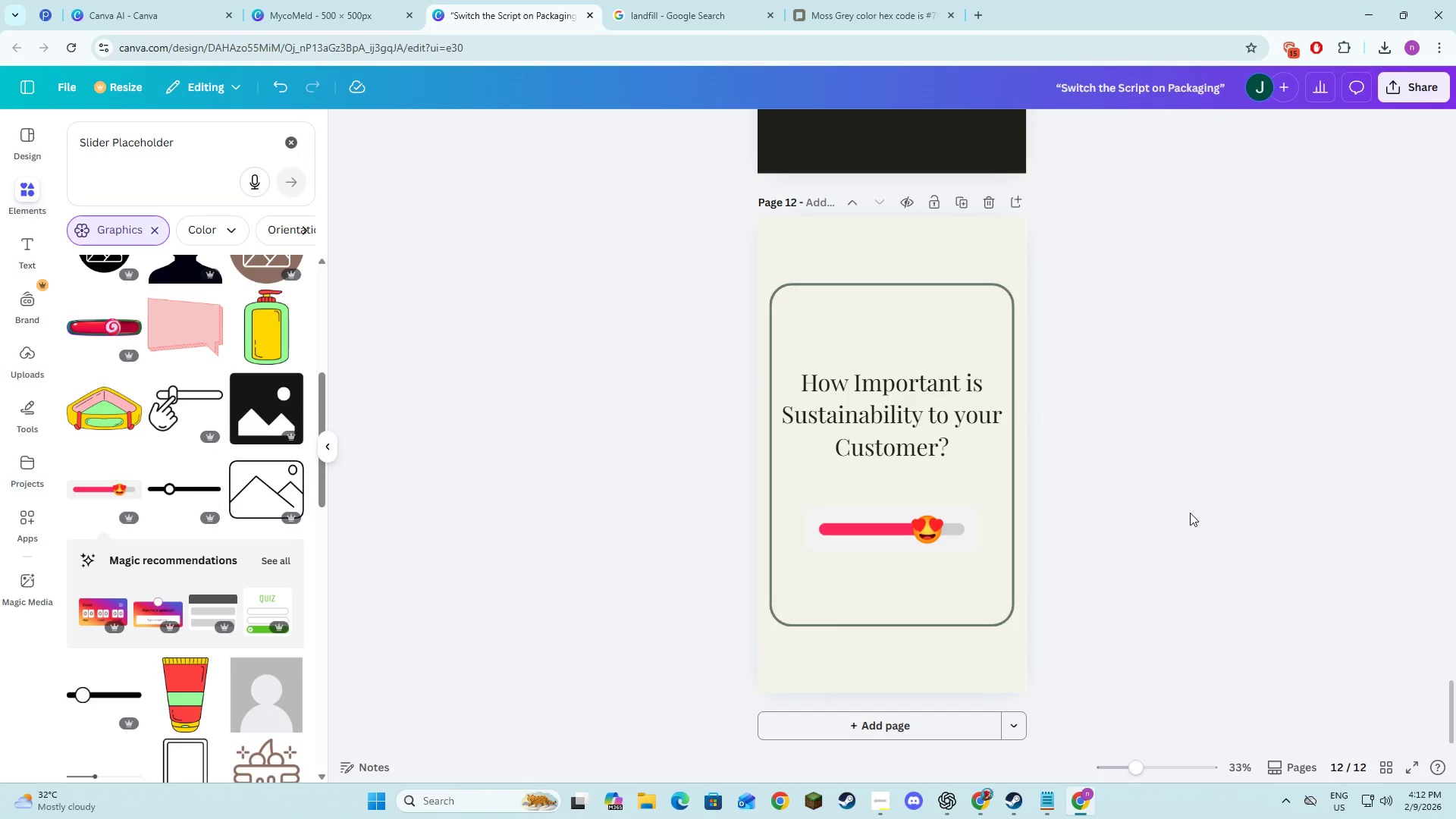 
double_click([1120, 695])
 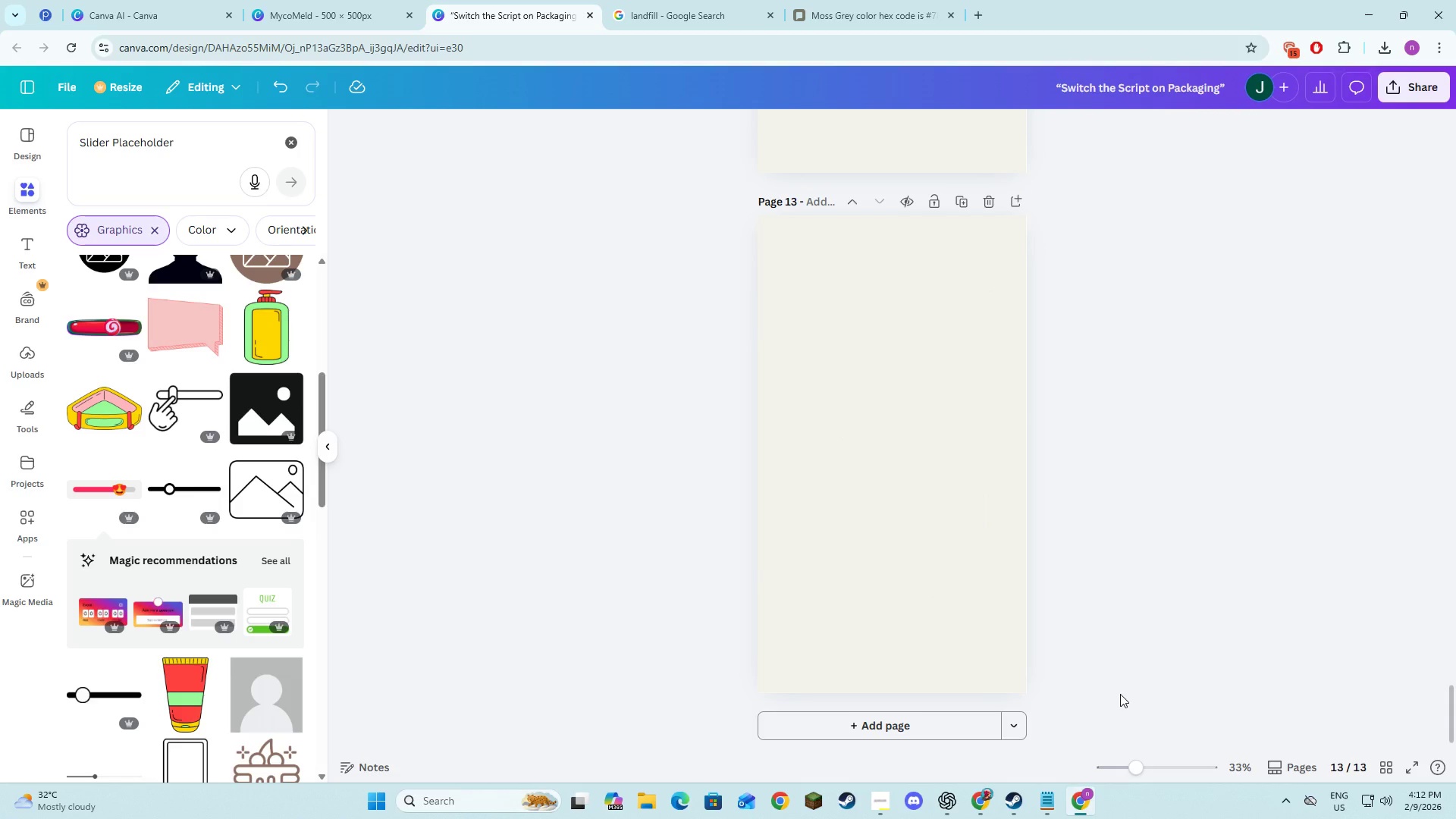 
key(Alt+AltLeft)
 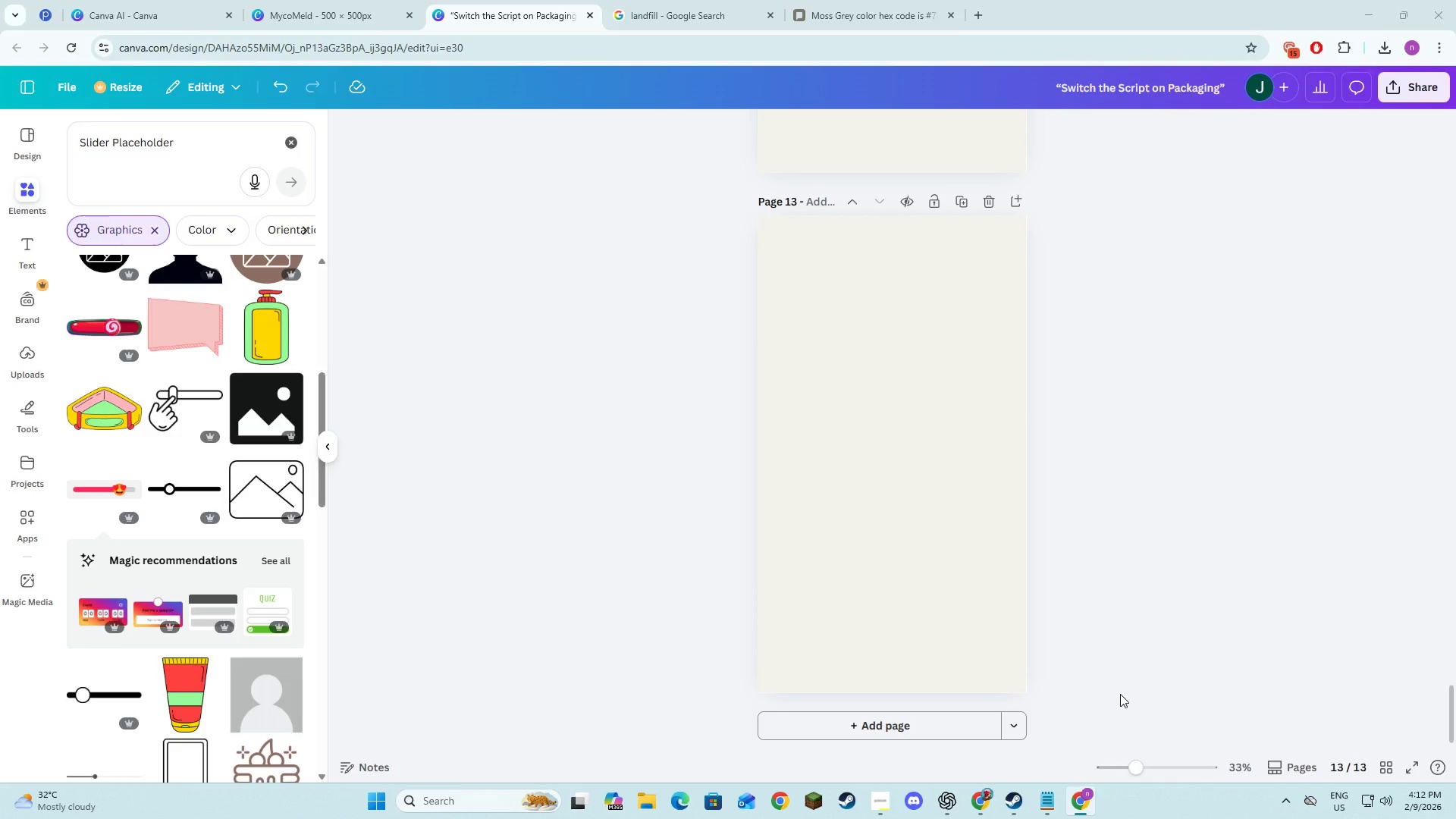 
key(Alt+Tab)
 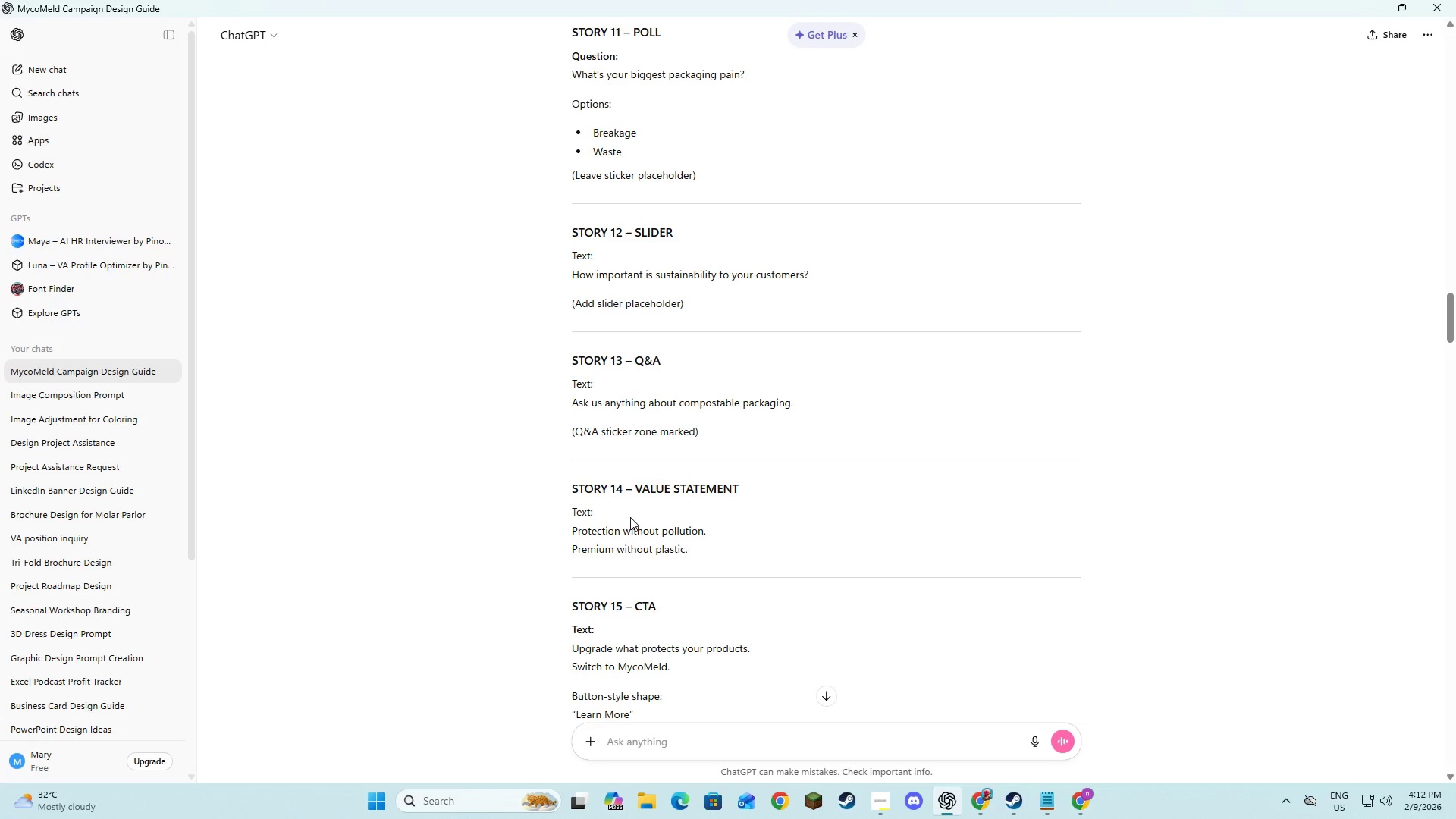 
scroll: coordinate [1190, 513], scroll_direction: down, amount: 4.0
 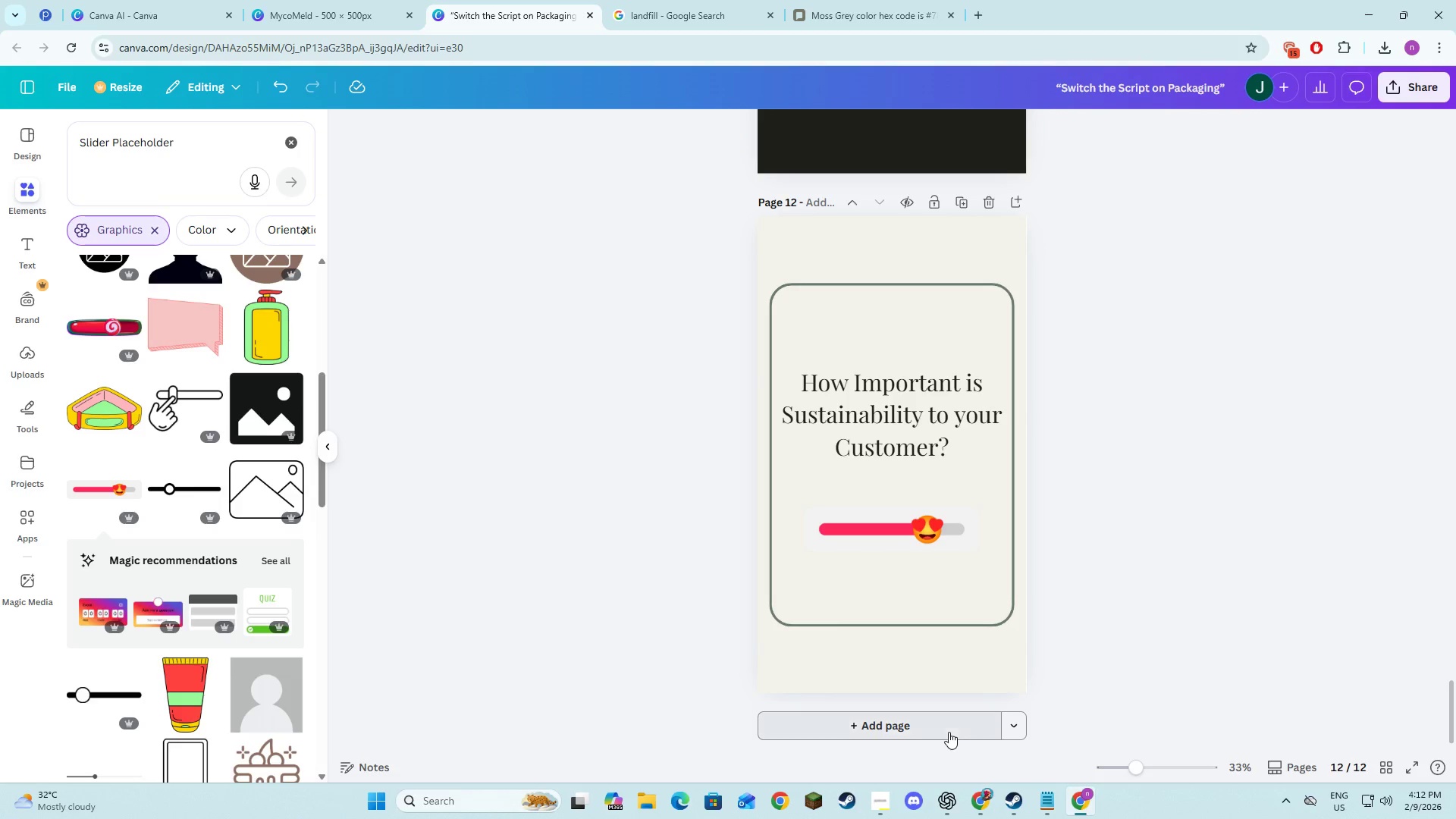 
left_click_drag(start_coordinate=[1446, 230], to_coordinate=[1442, 614])
 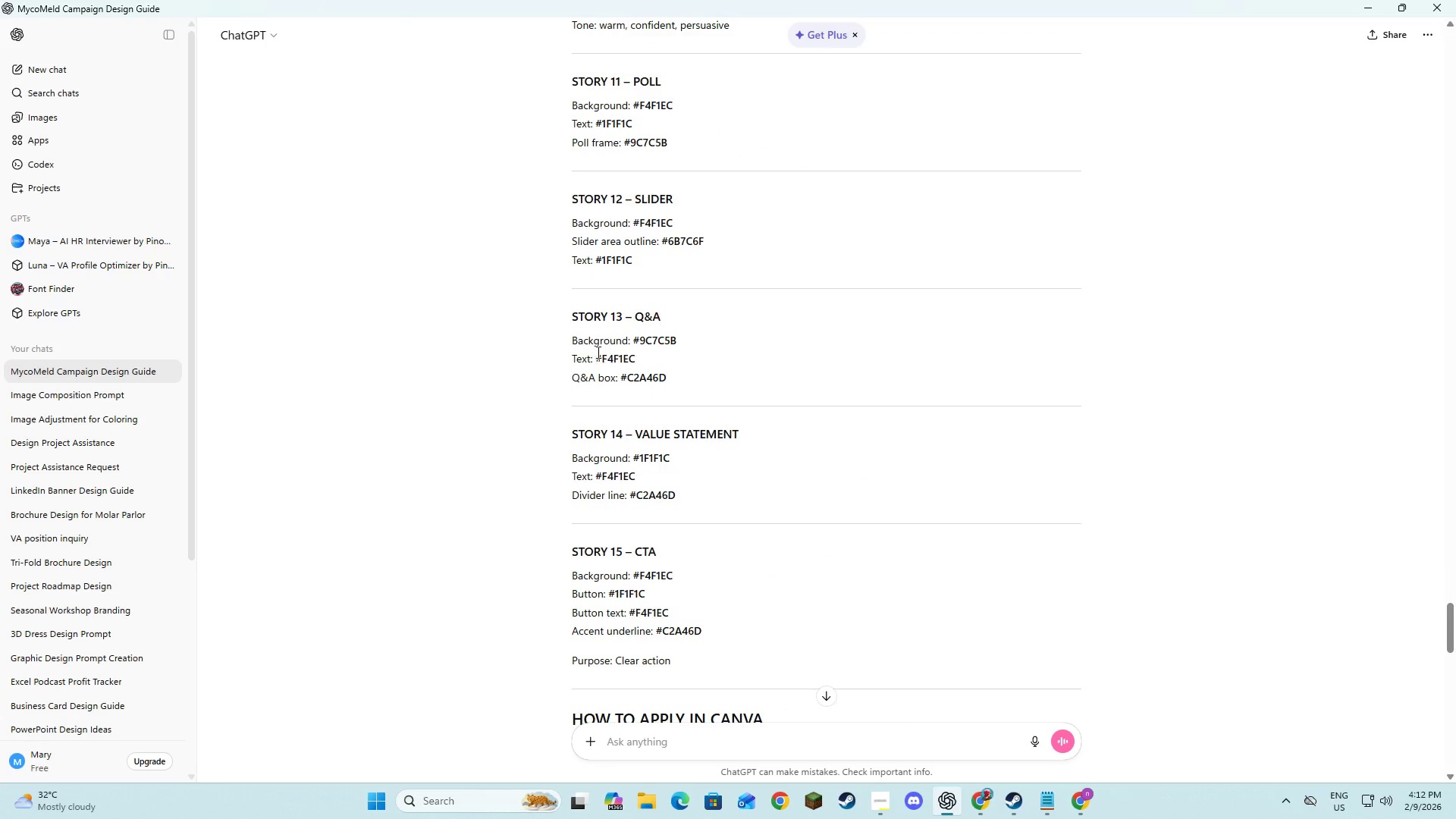 
scroll: coordinate [692, 495], scroll_direction: up, amount: 15.0
 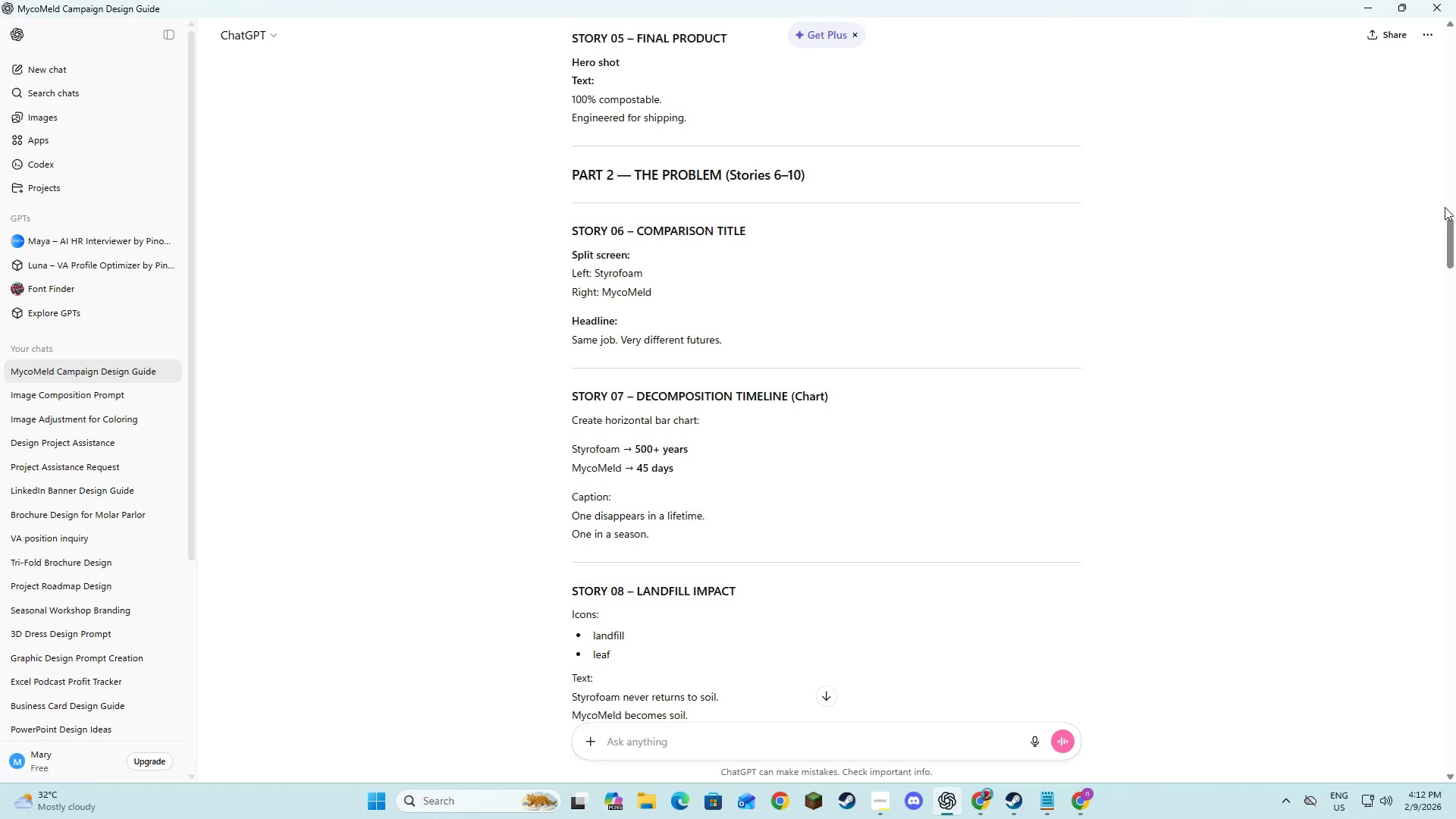 
key(Alt+AltLeft)
 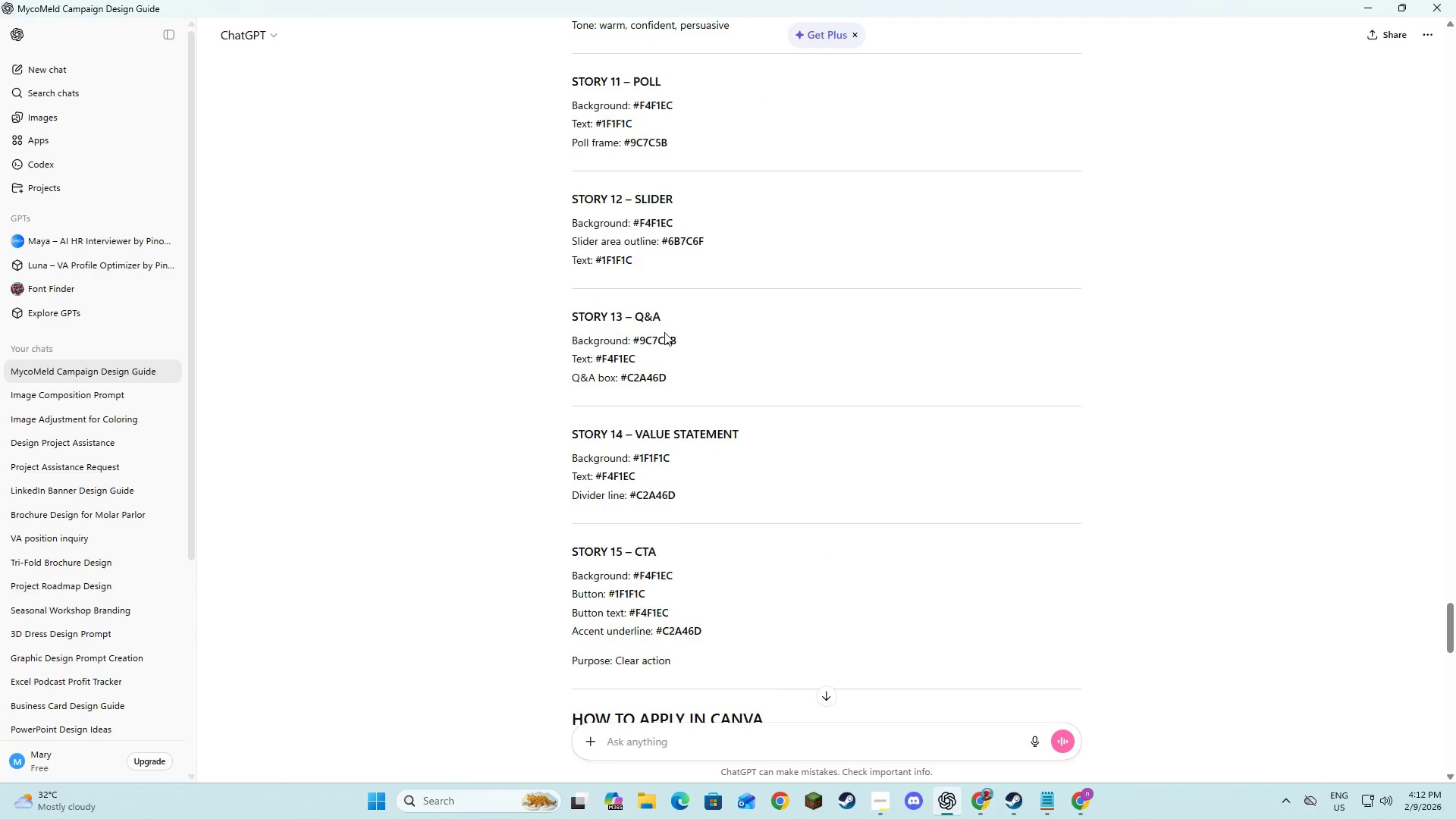 
key(Alt+Tab)
 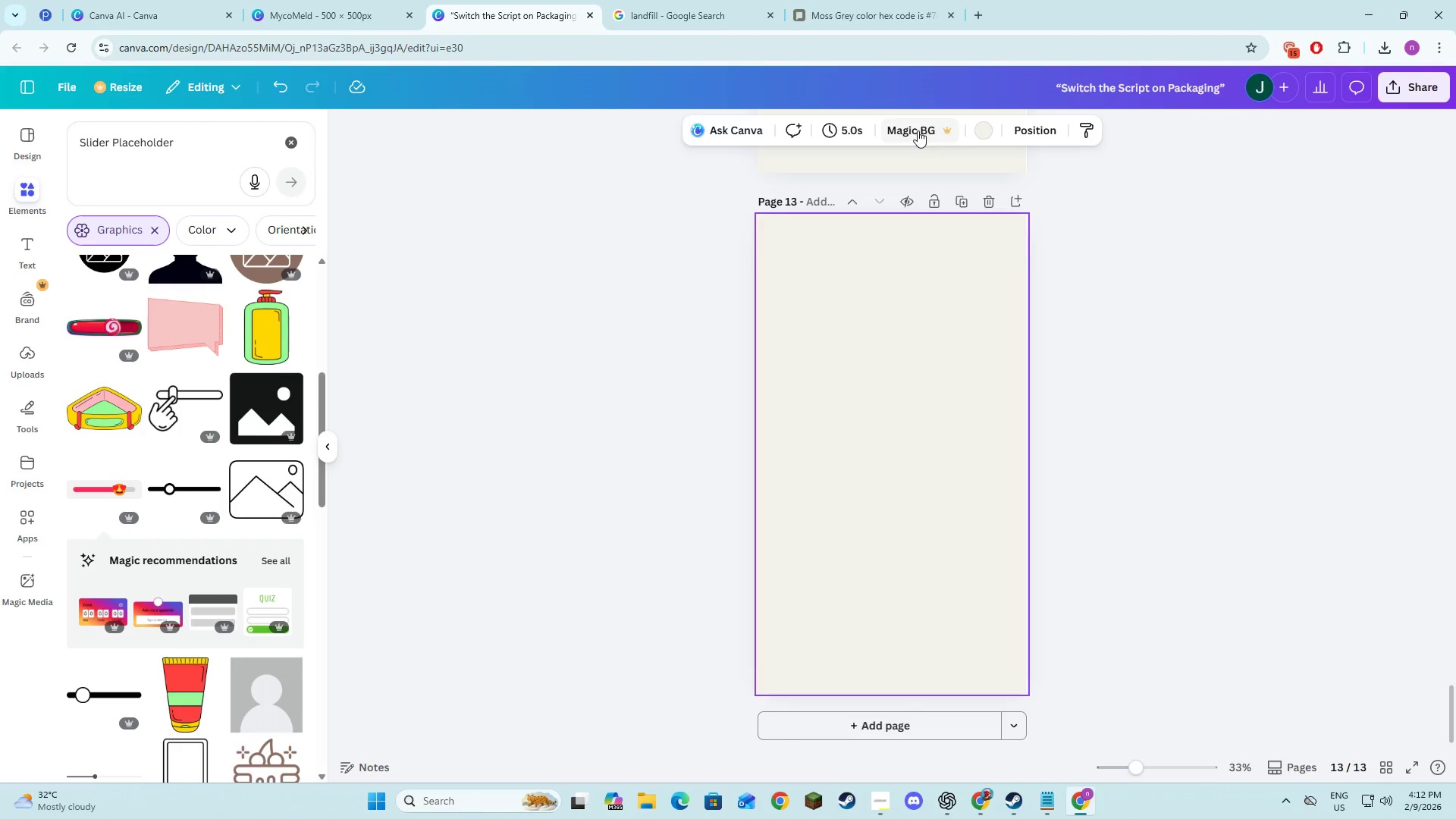 
left_click([977, 135])
 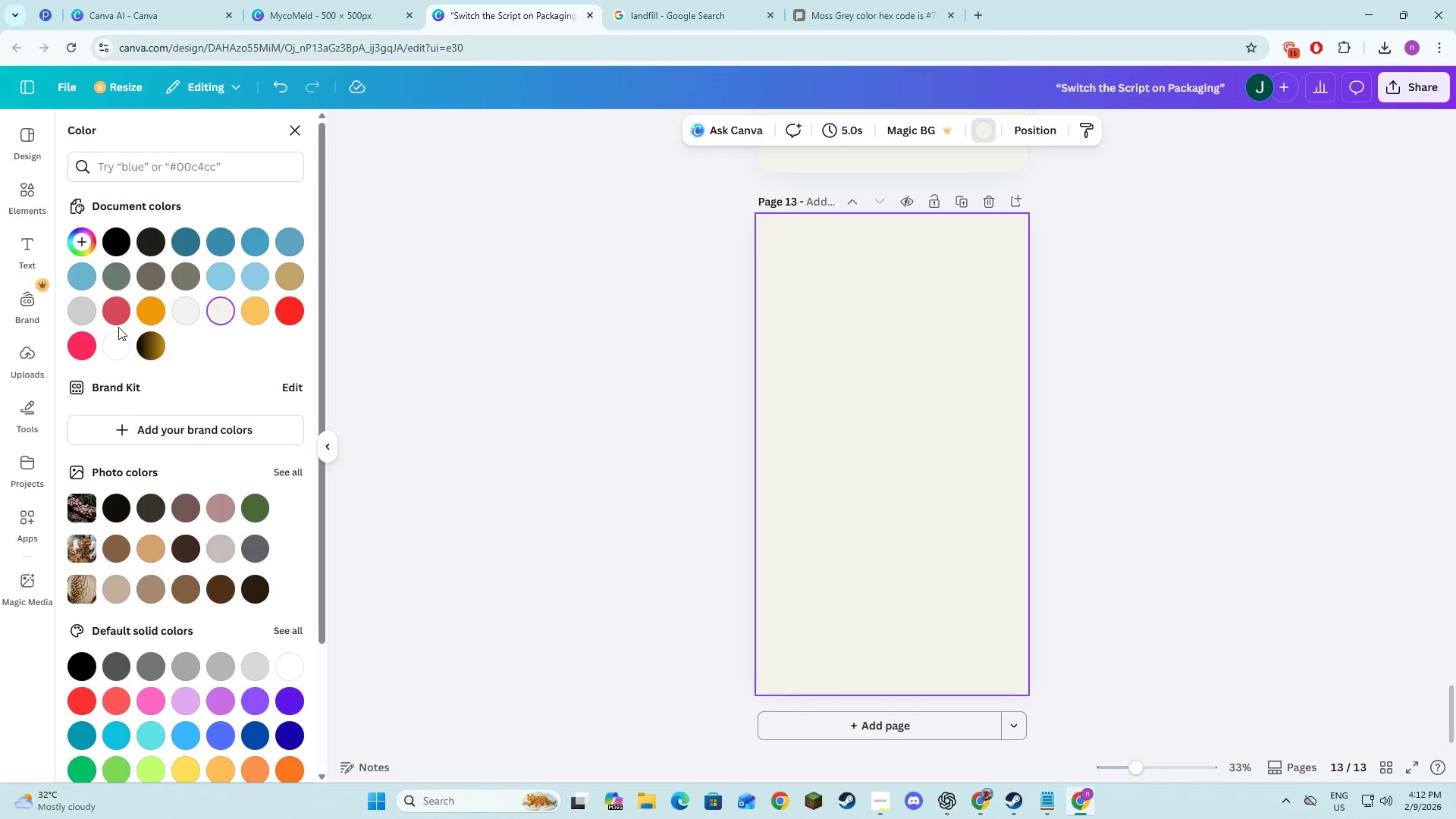 
wait(9.78)
 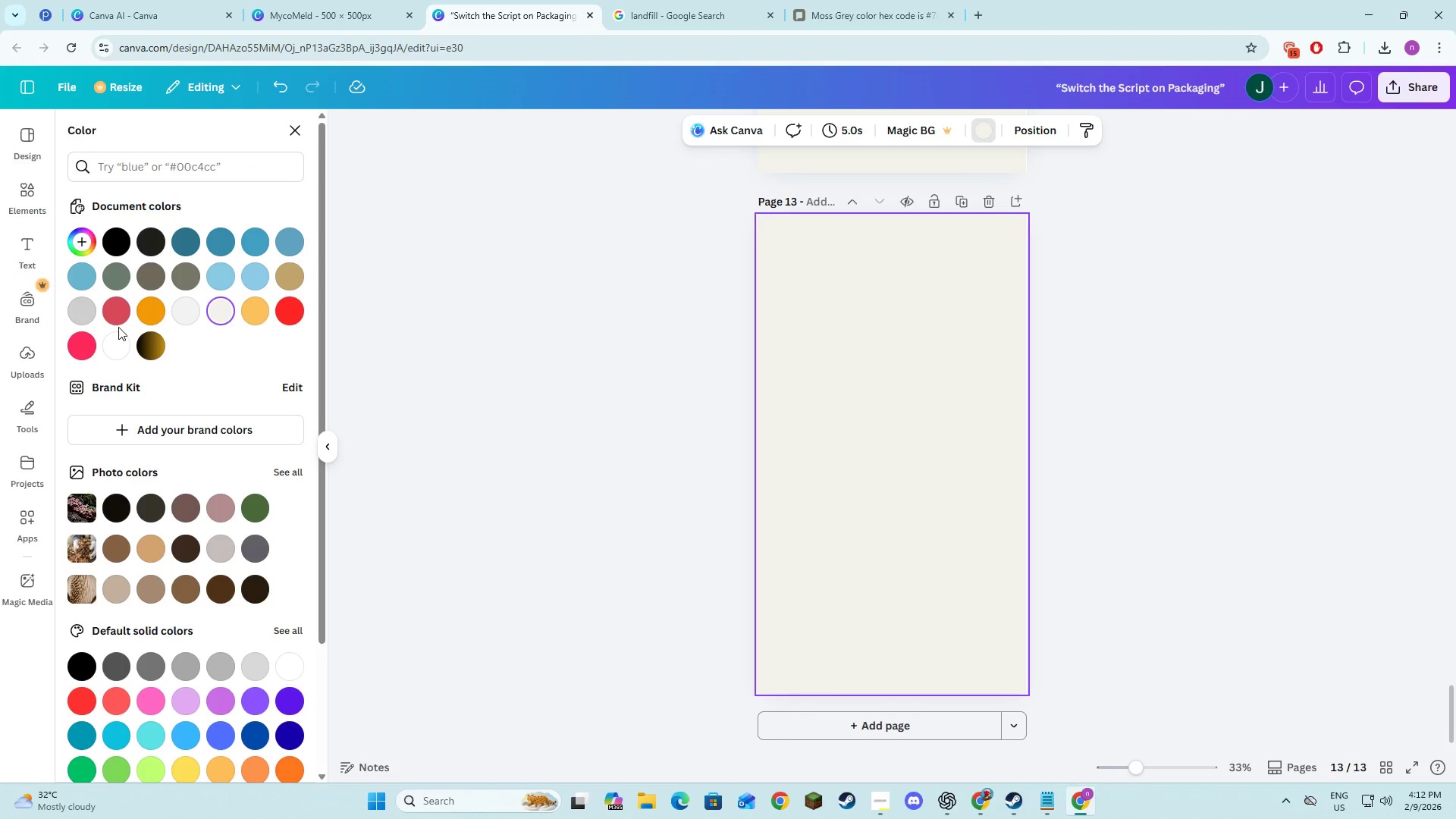 
left_click([158, 174])
 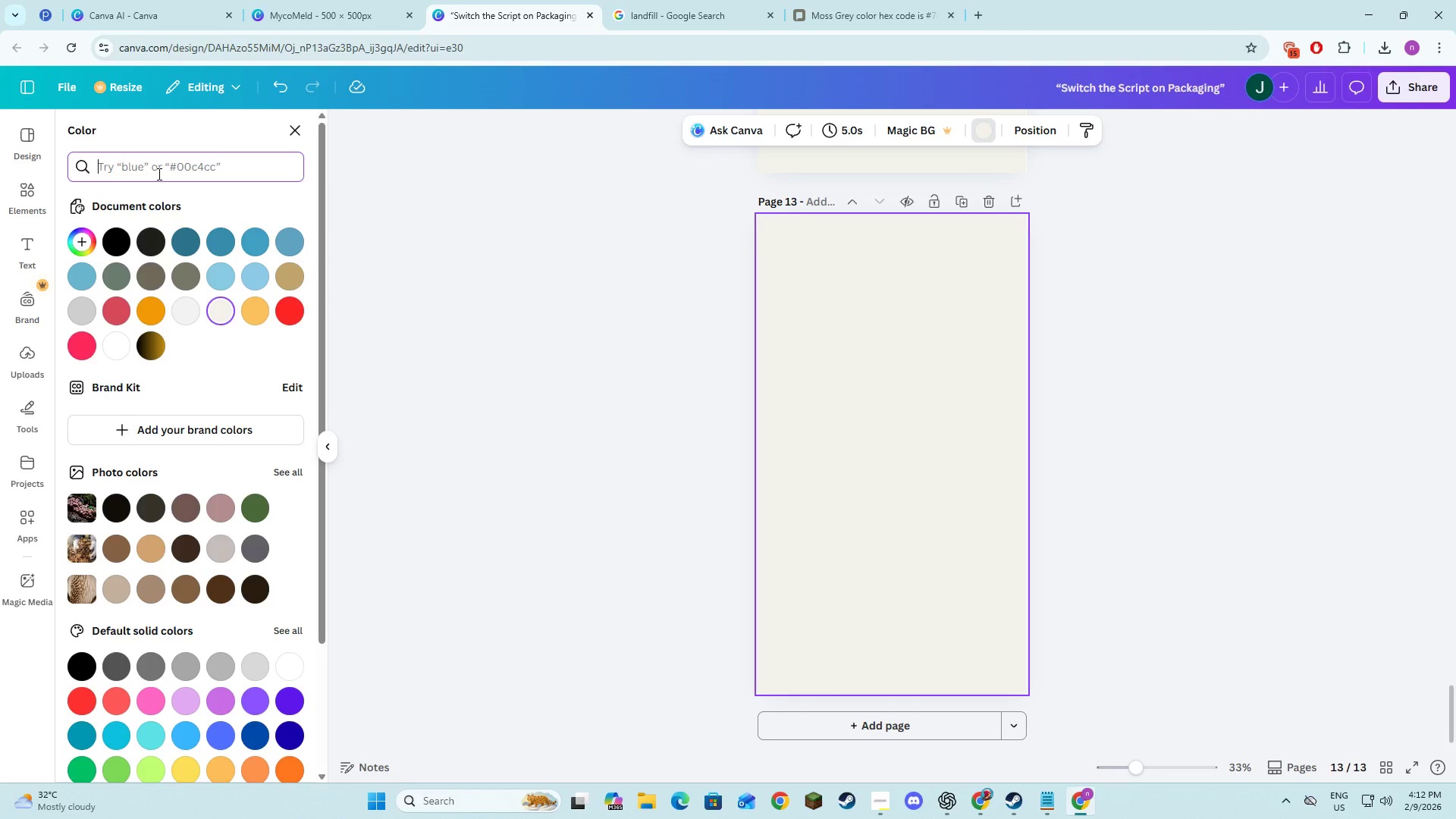 
key(Meta+V)
 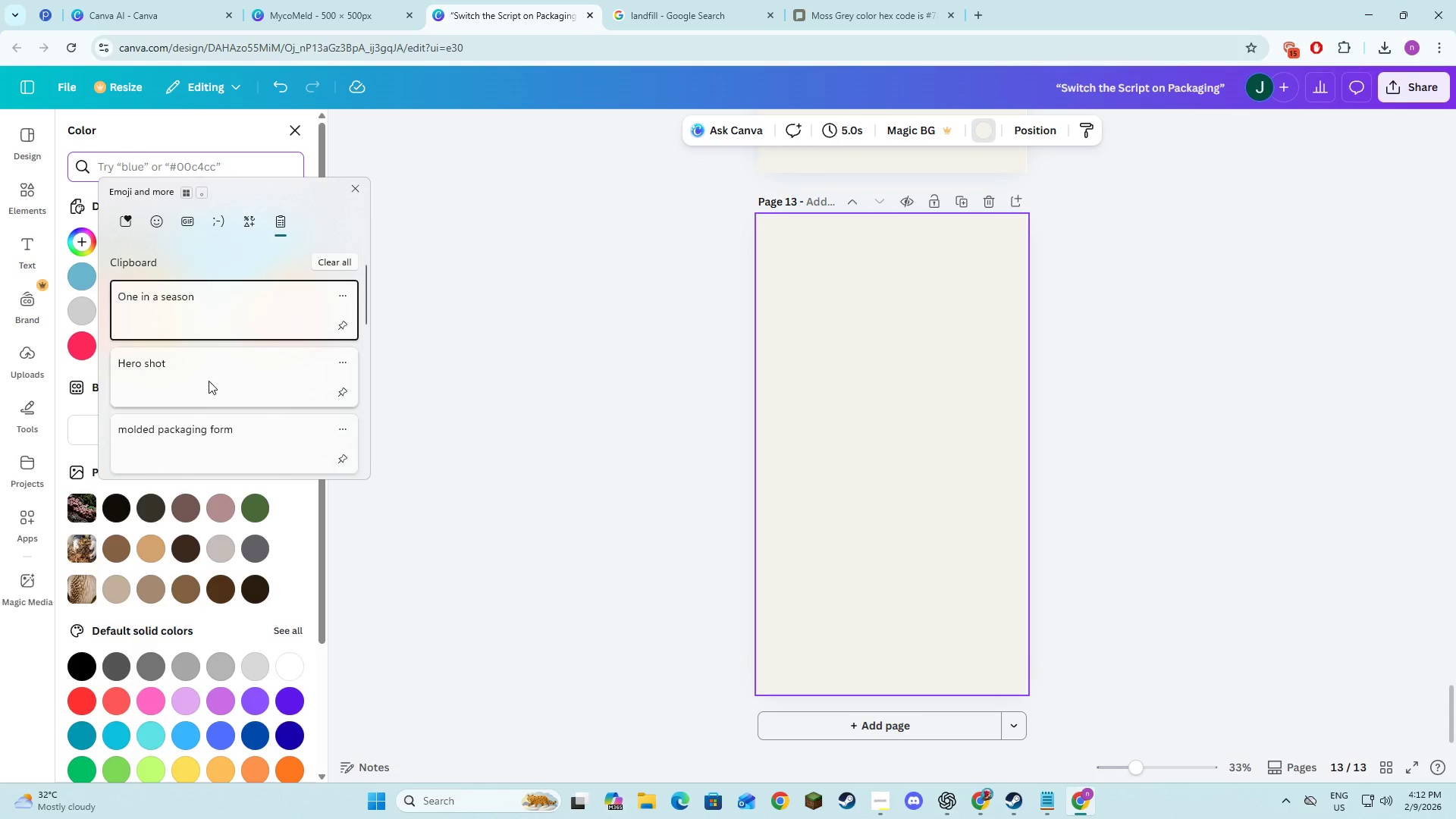 
left_click([192, 428])
 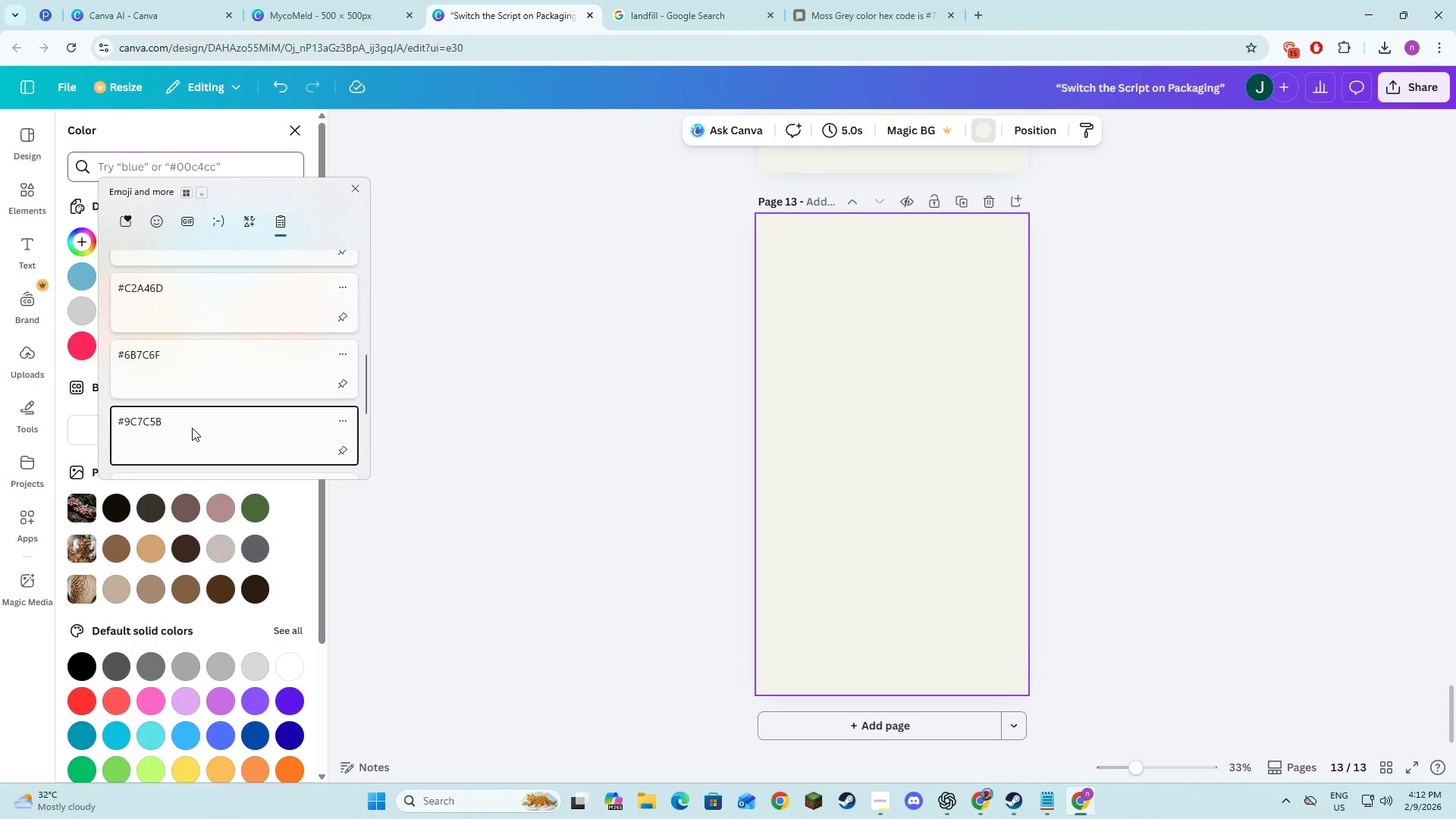 
key(Control+ControlLeft)
 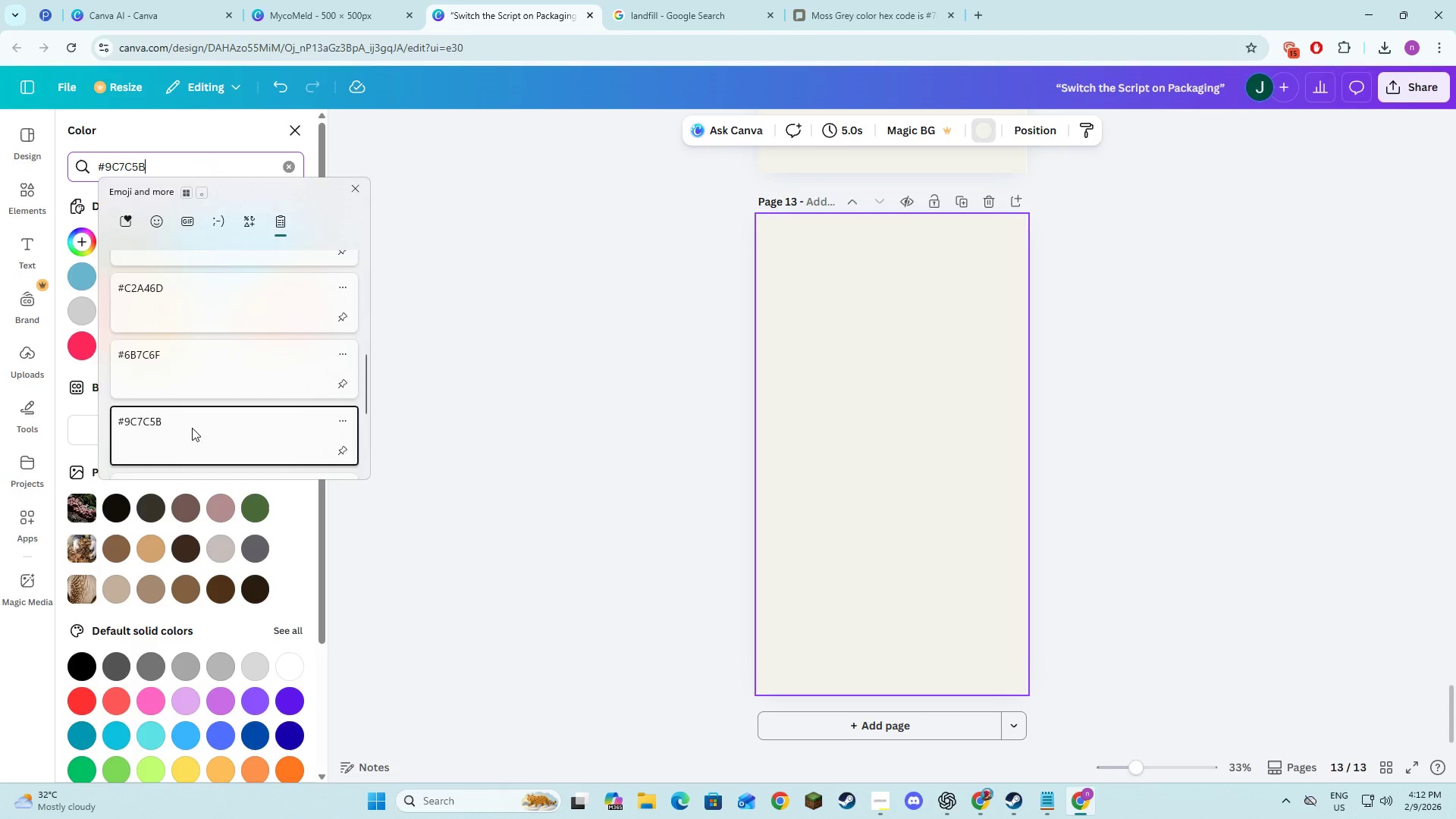 
key(Control+V)
 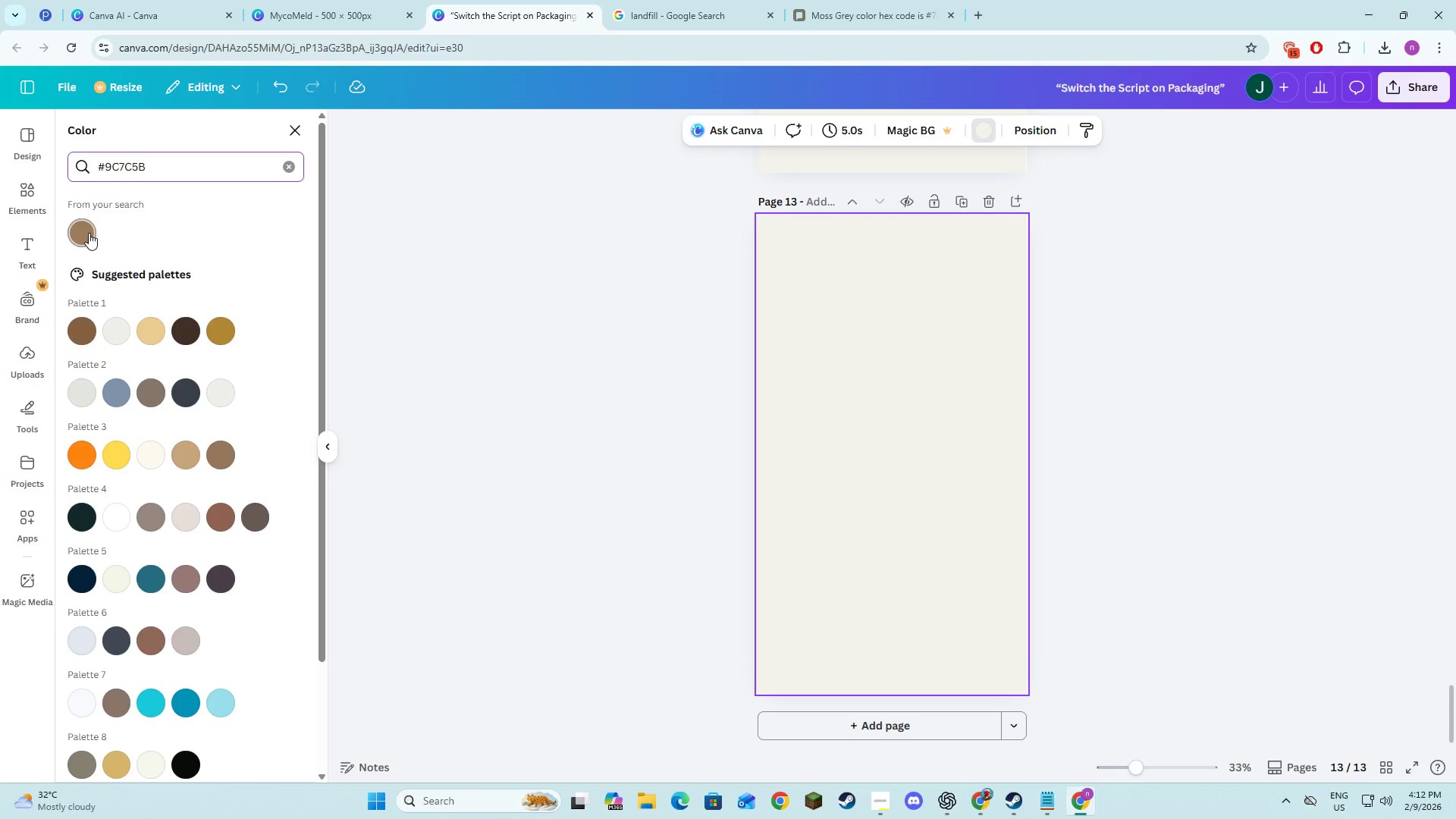 
double_click([491, 331])
 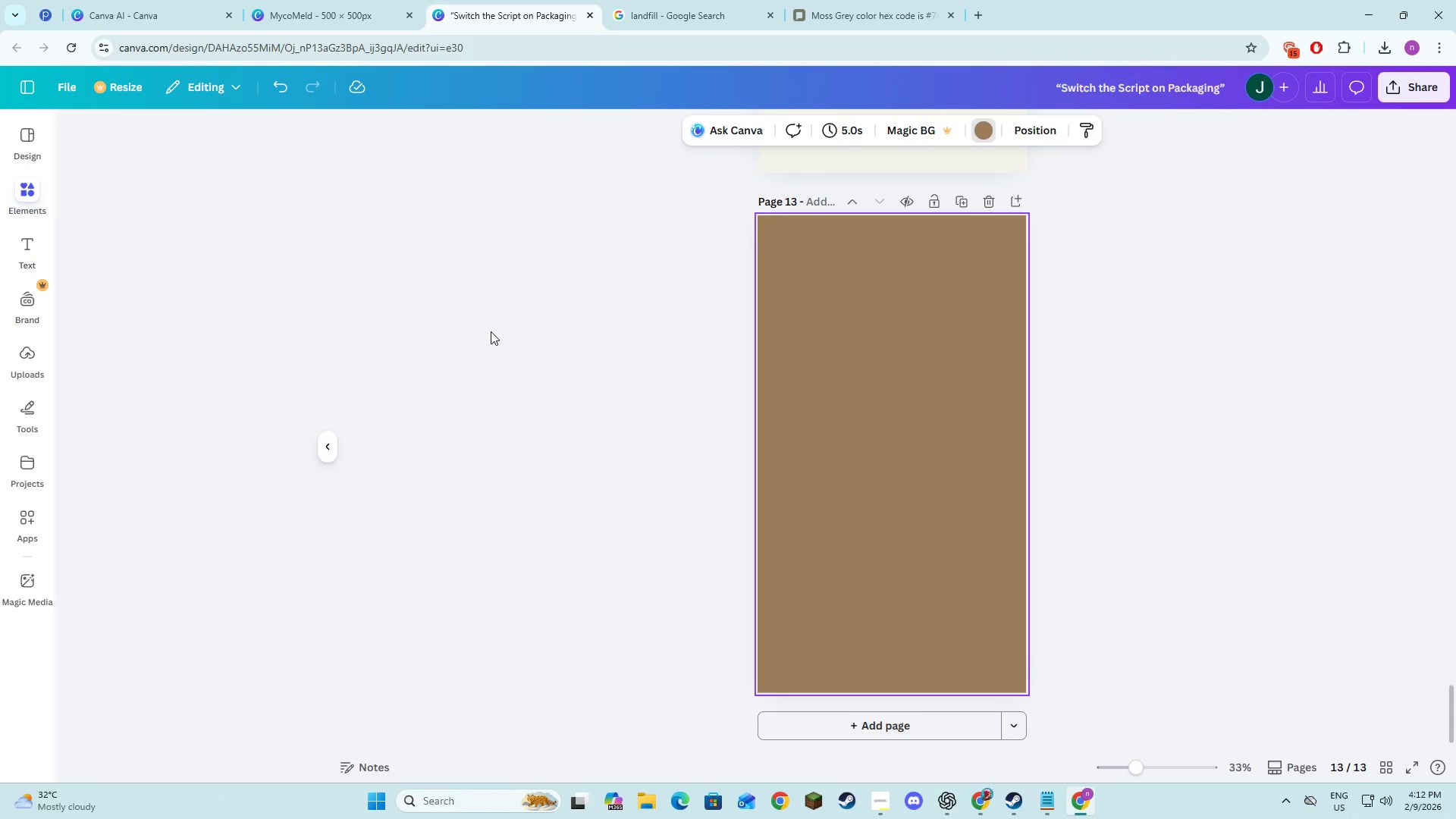 
scroll: coordinate [212, 389], scroll_direction: down, amount: 4.0
 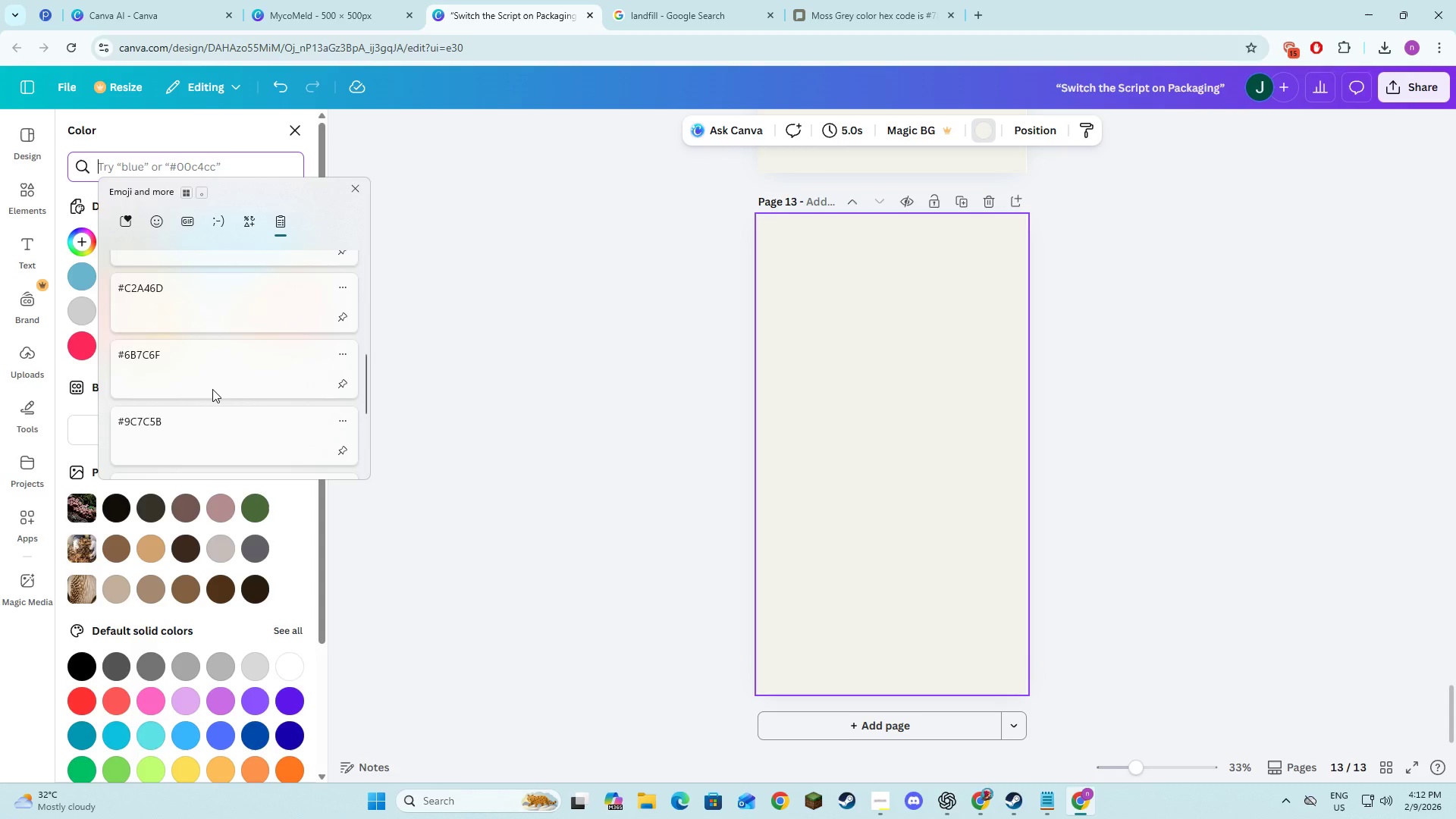 
triple_click([492, 333])
 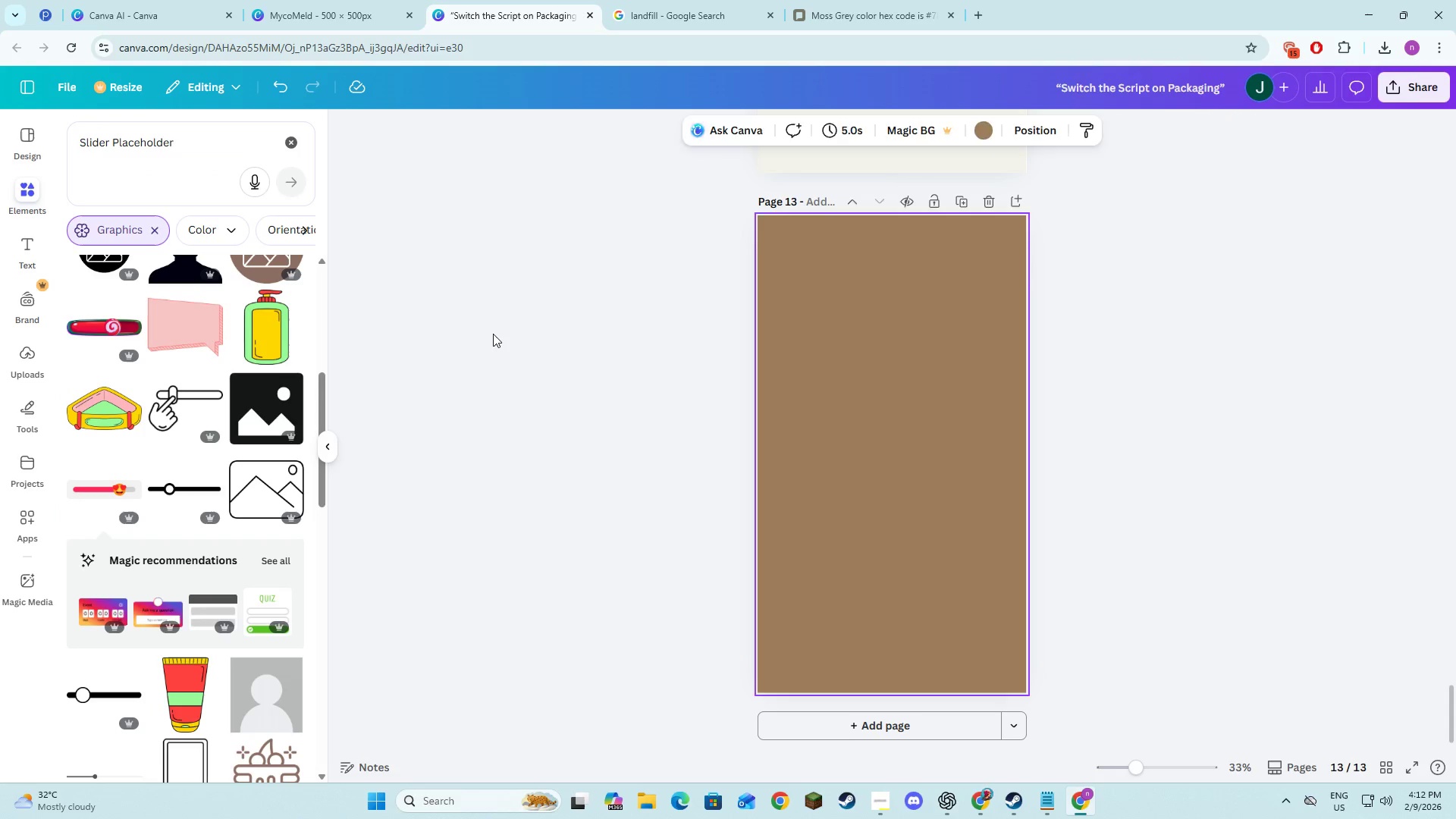 
key(Alt+AltLeft)
 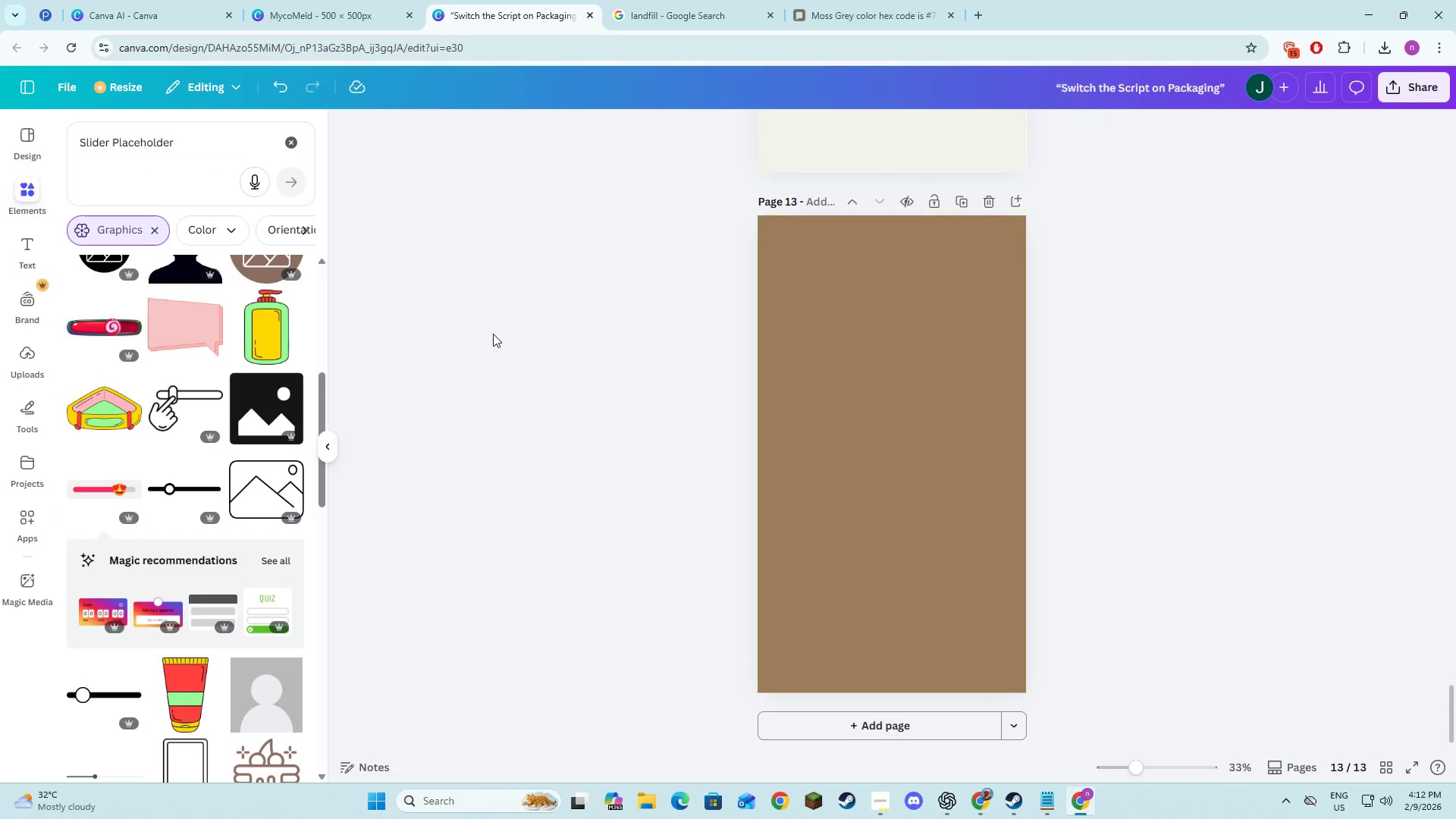 
key(Alt+Tab)
 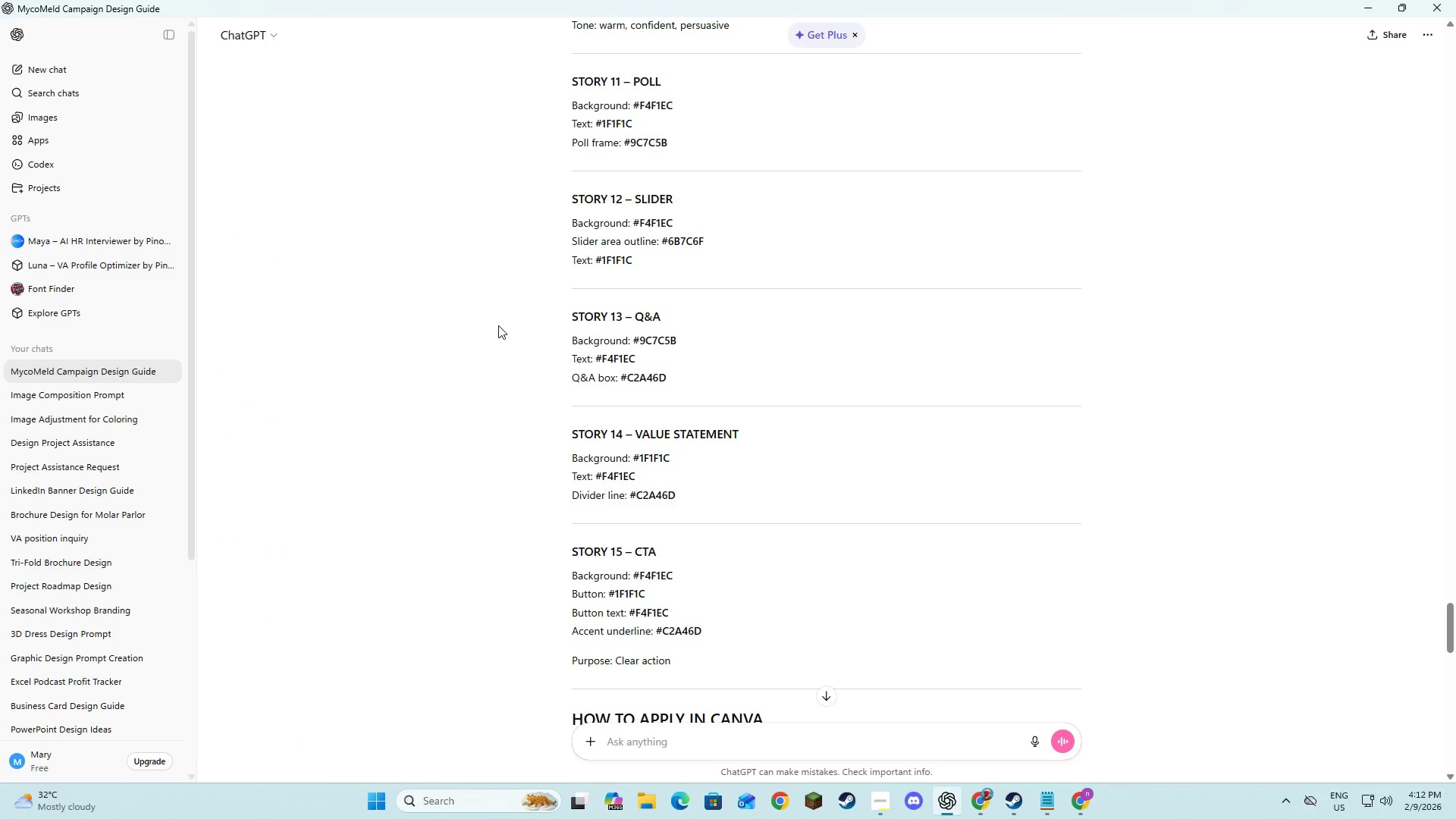 
key(Alt+AltLeft)
 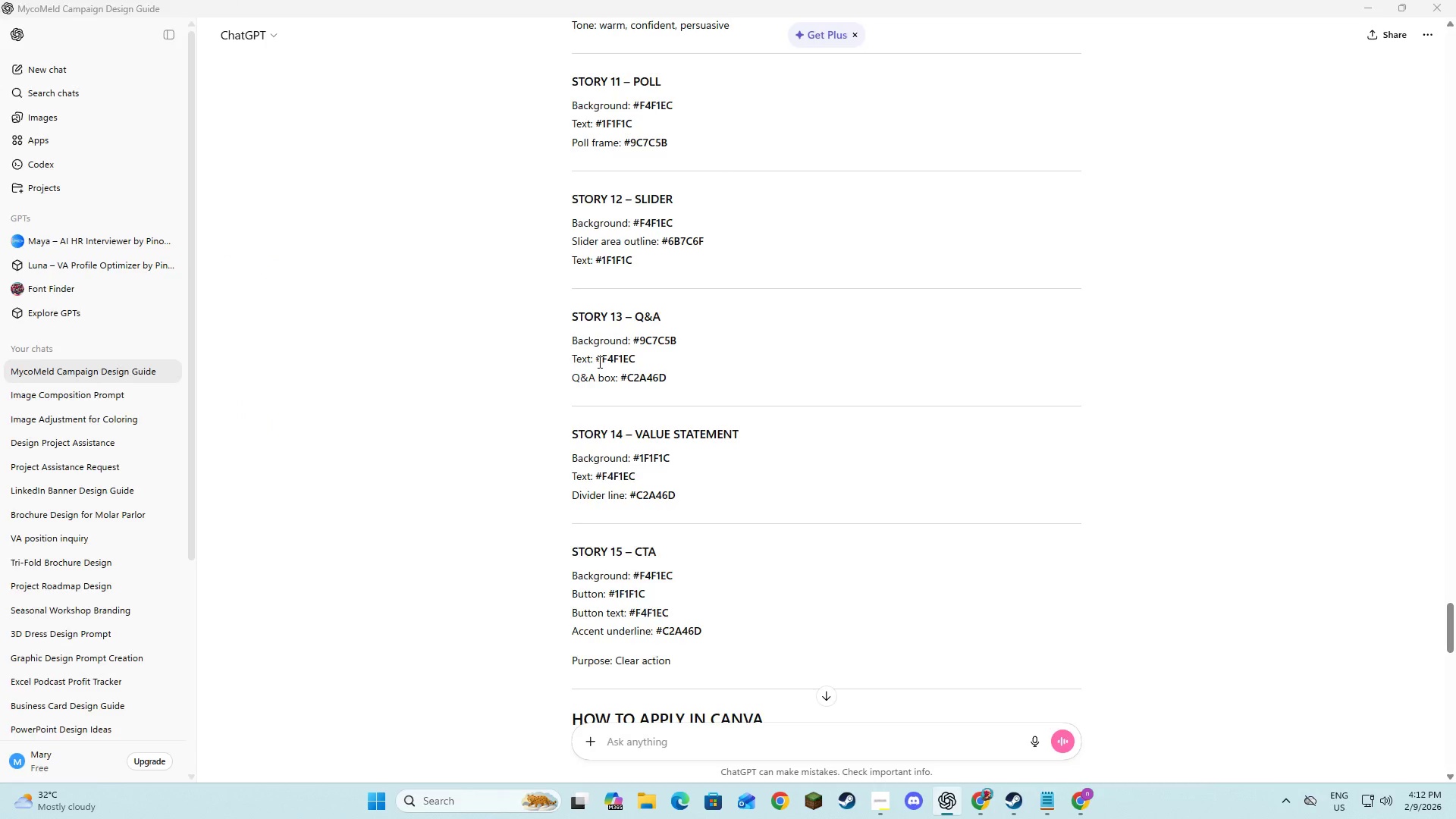 
key(Alt+Tab)
 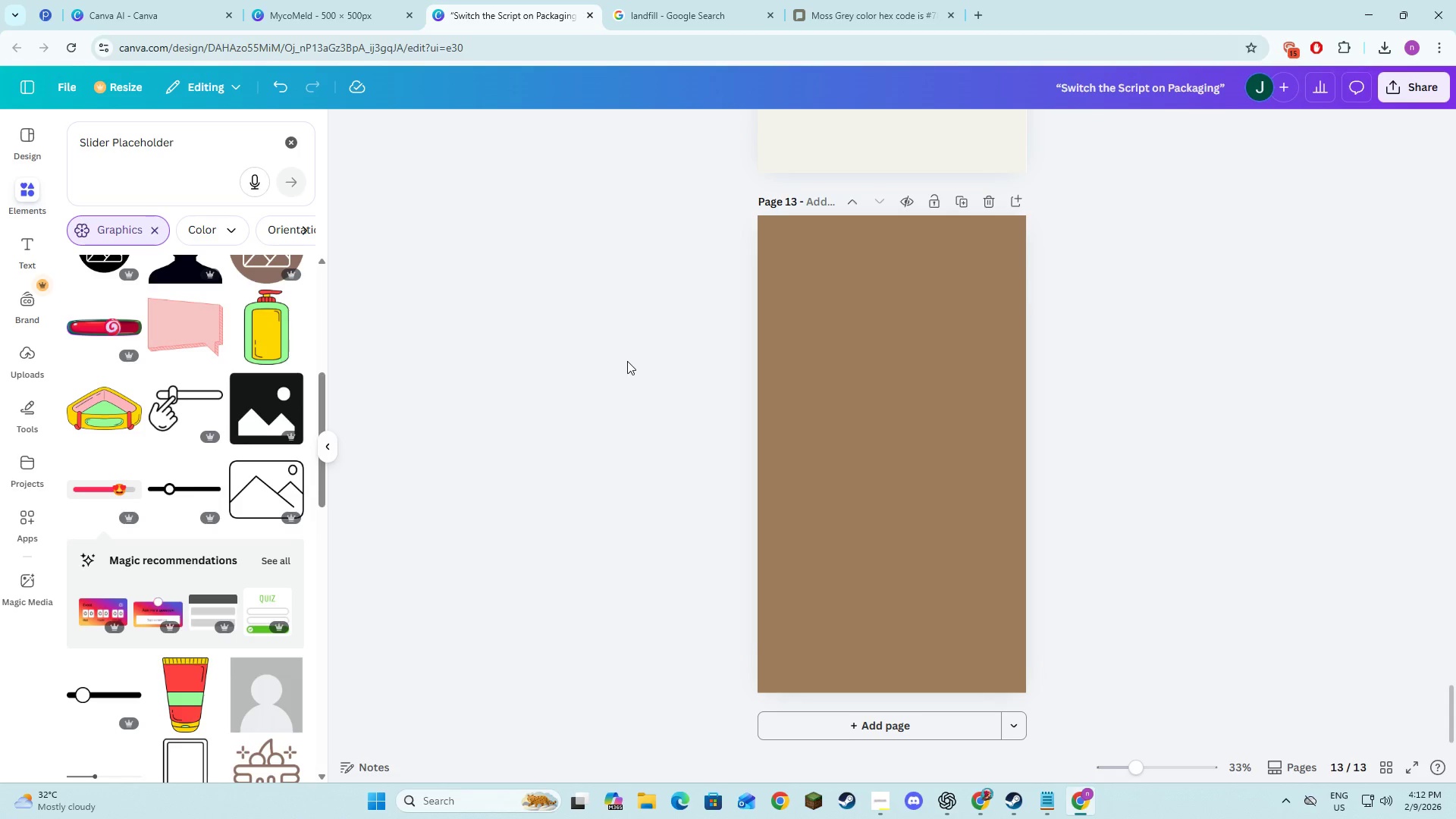 
scroll: coordinate [653, 376], scroll_direction: up, amount: 1.0
 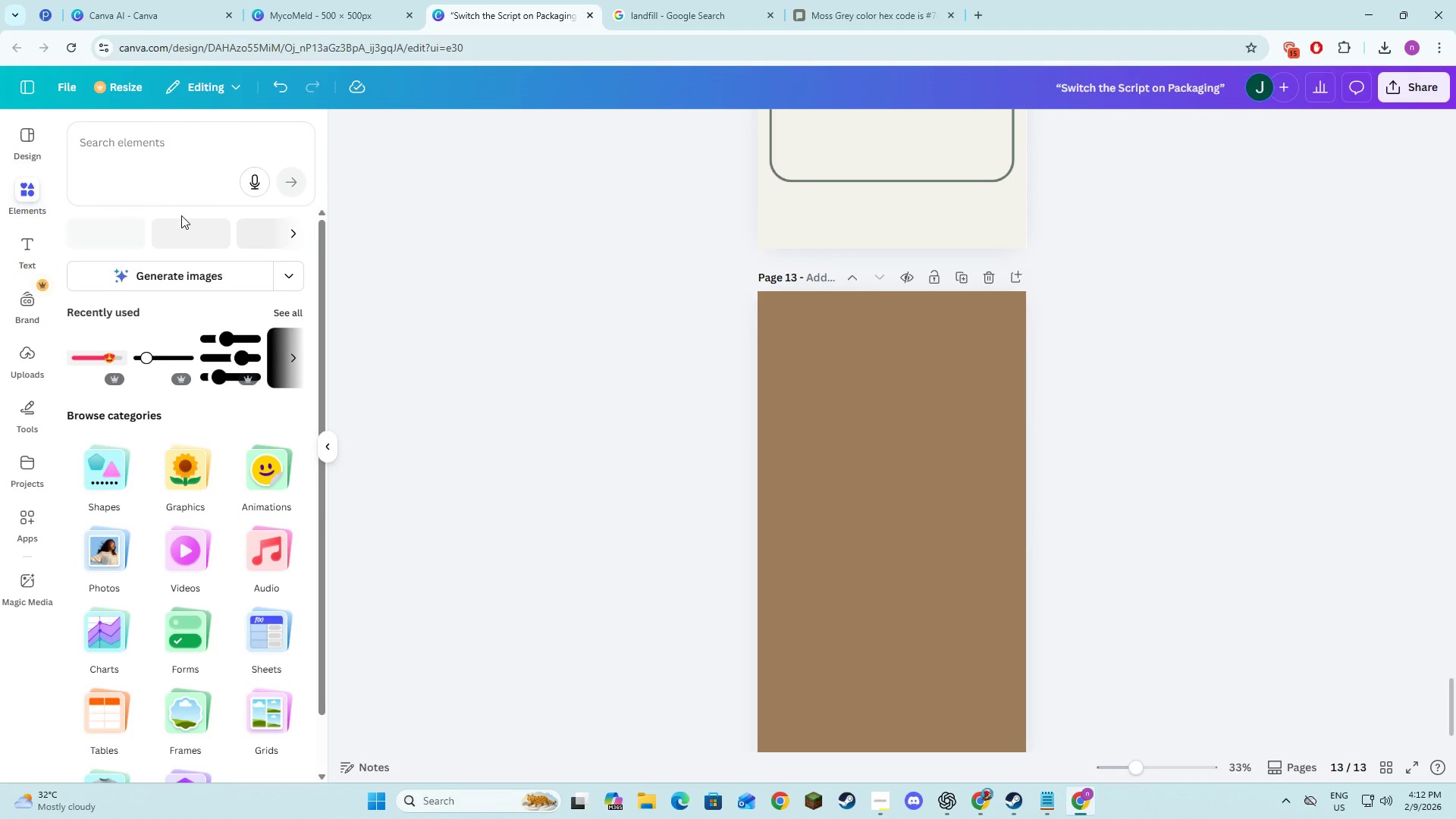 
left_click([271, 382])
 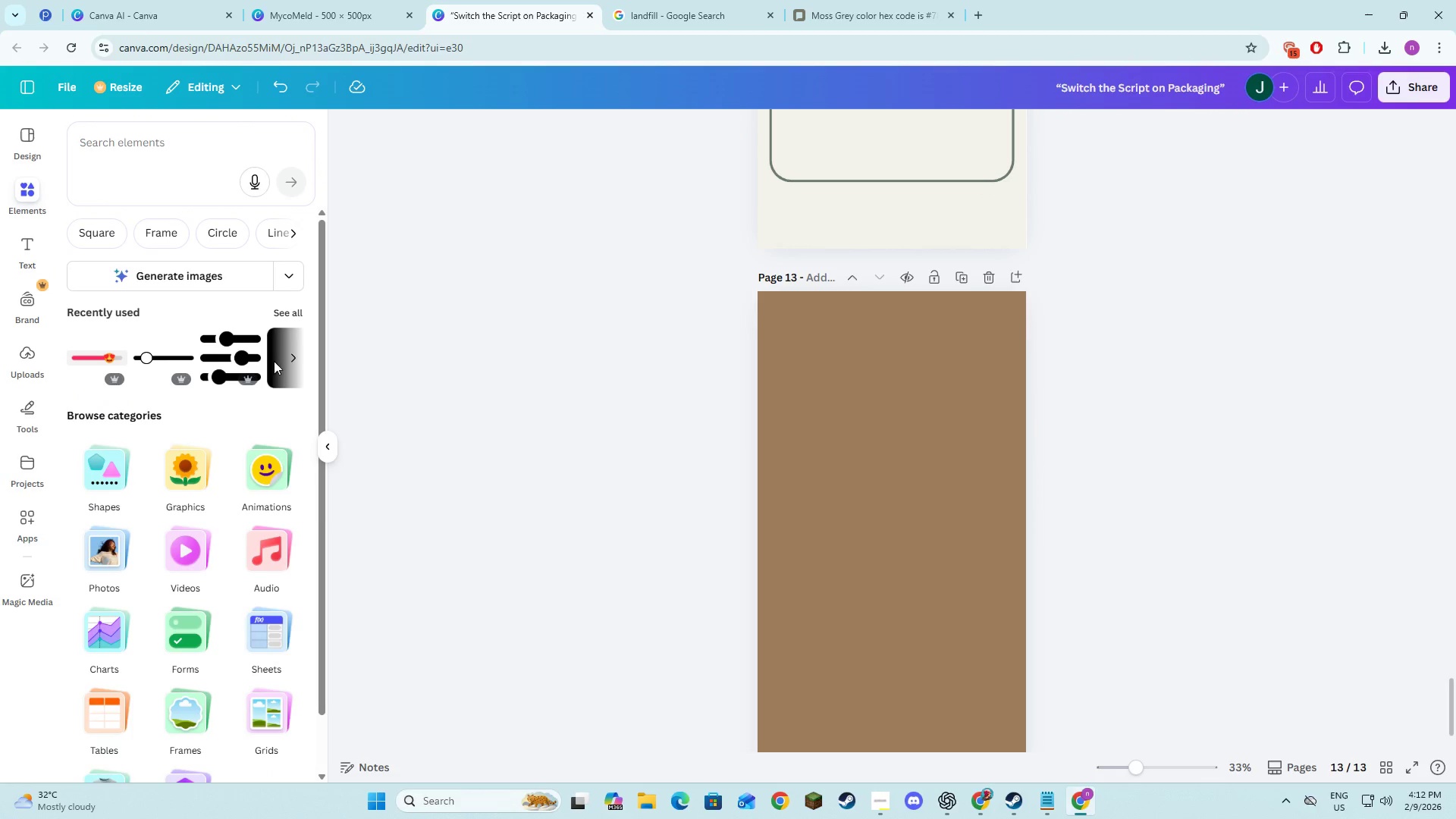 
left_click([287, 357])
 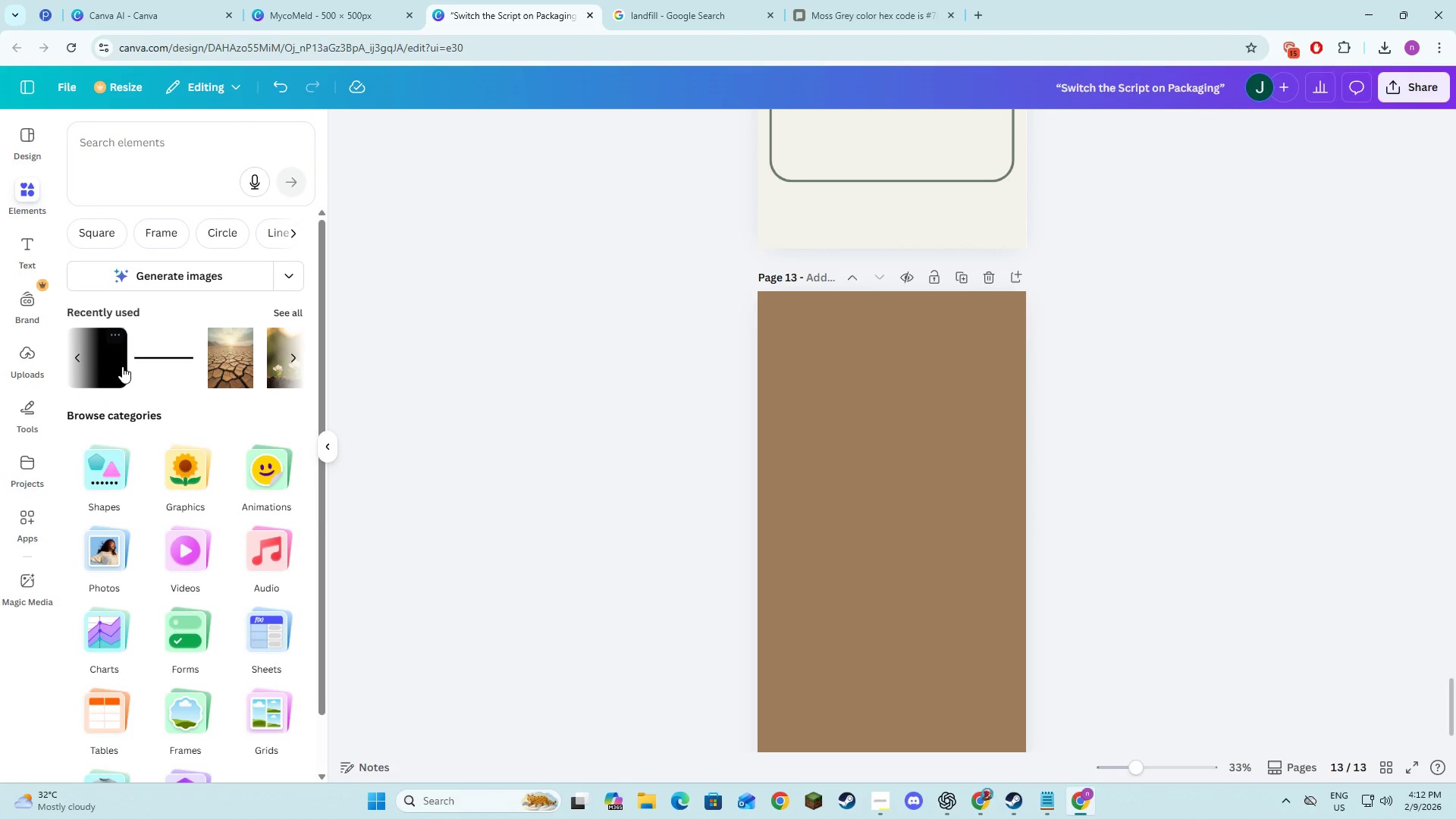 
left_click([122, 366])
 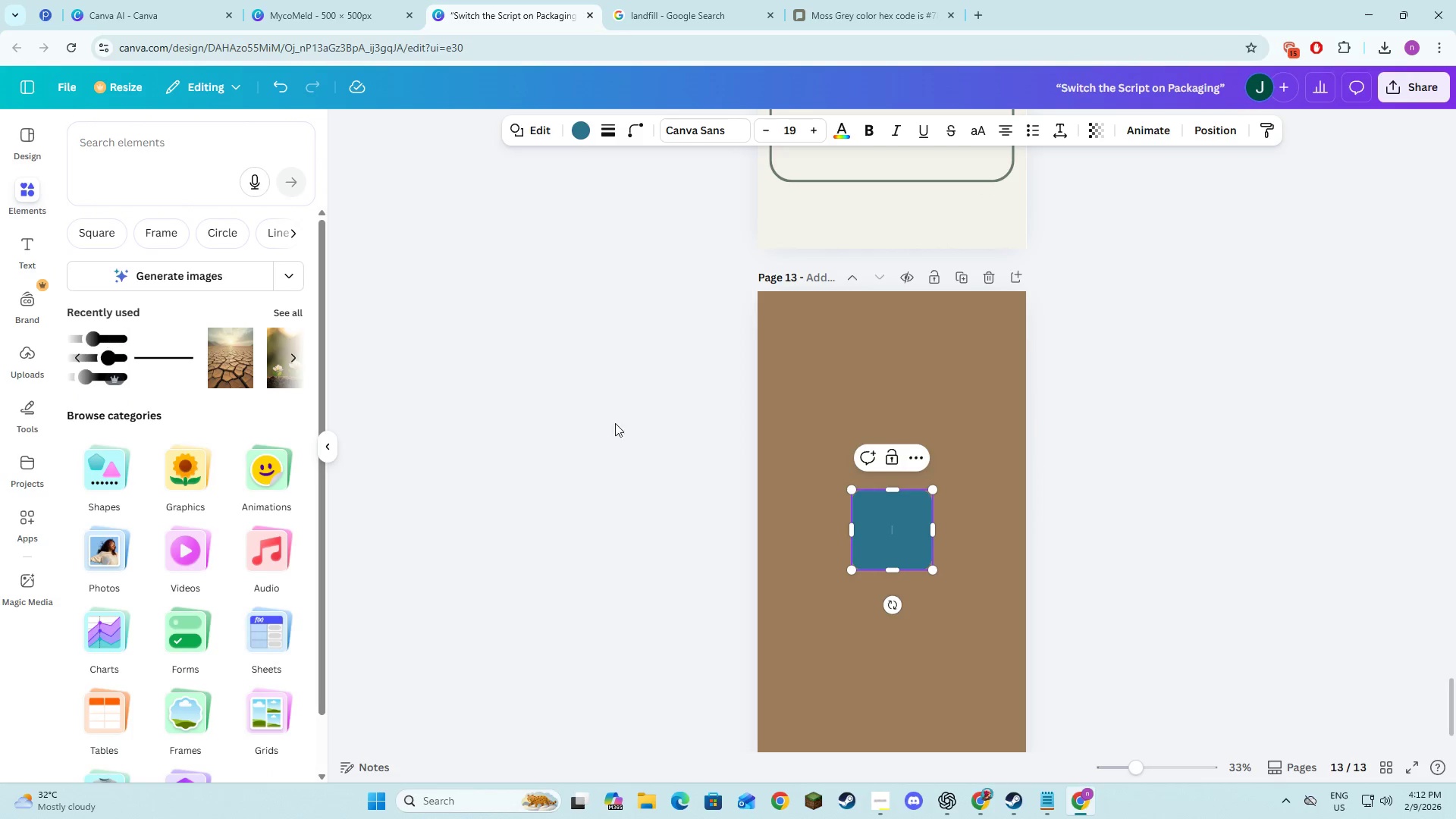 
left_click([591, 451])
 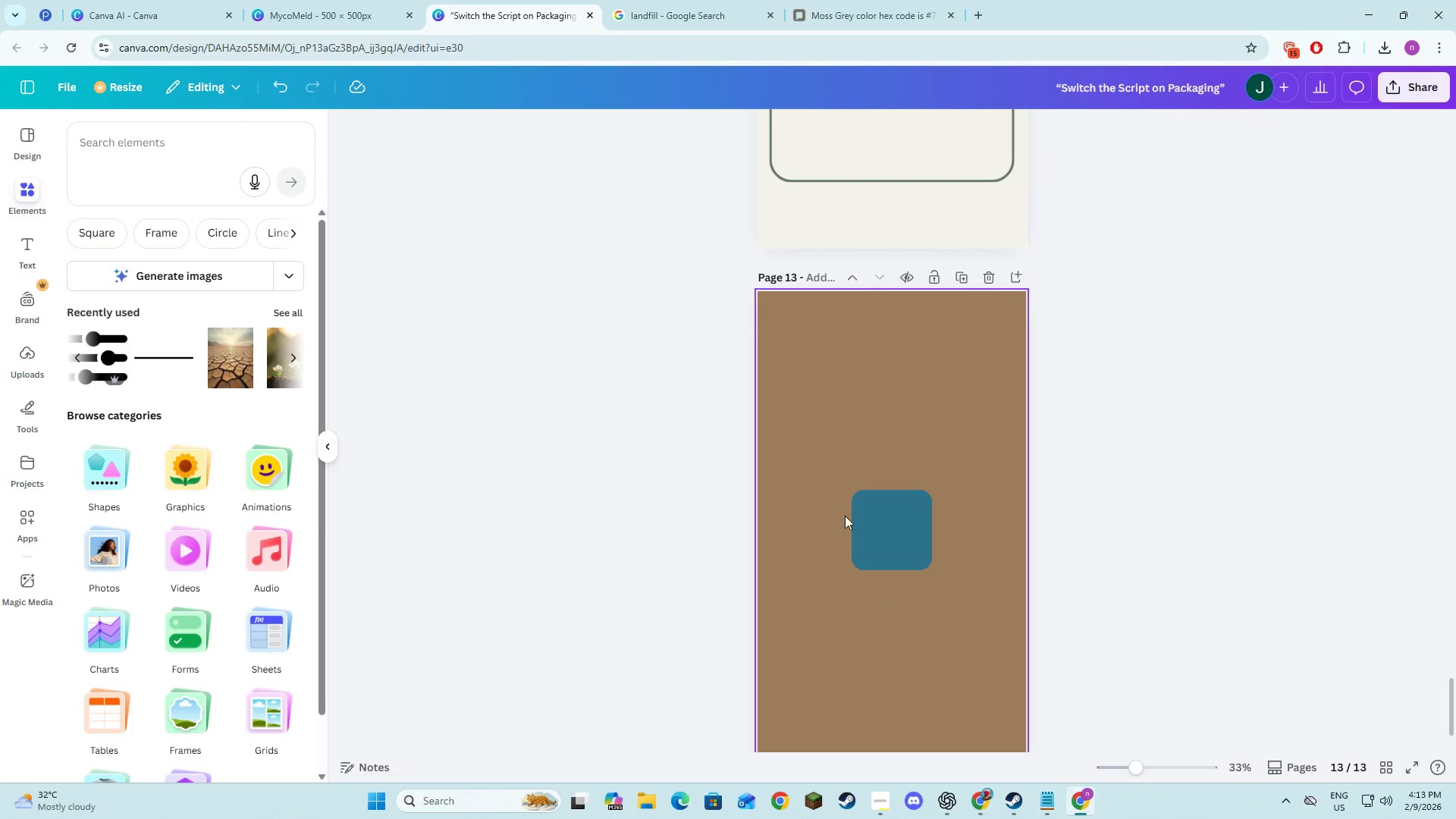 
left_click_drag(start_coordinate=[883, 525], to_coordinate=[819, 428])
 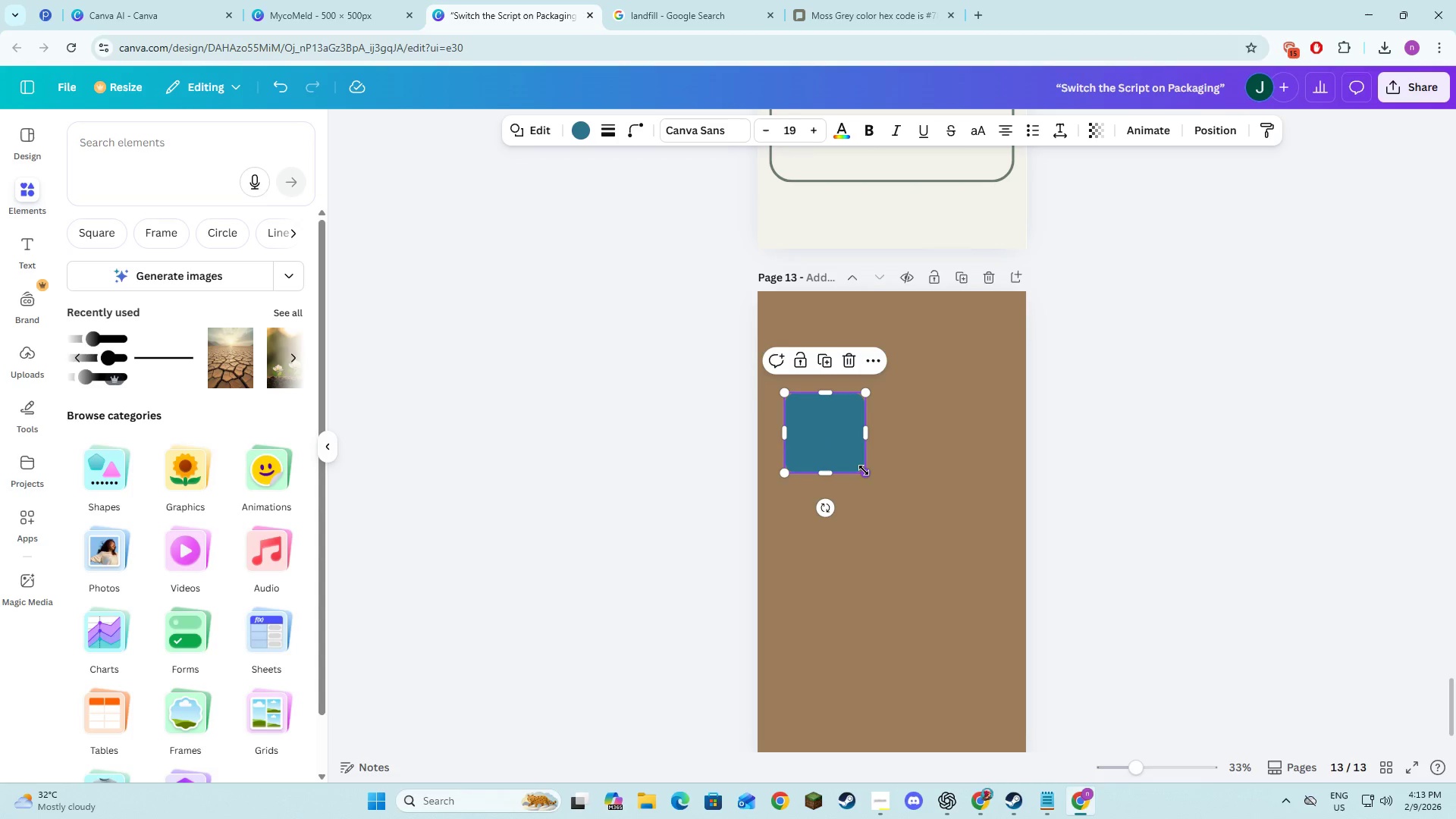 
left_click_drag(start_coordinate=[864, 470], to_coordinate=[997, 663])
 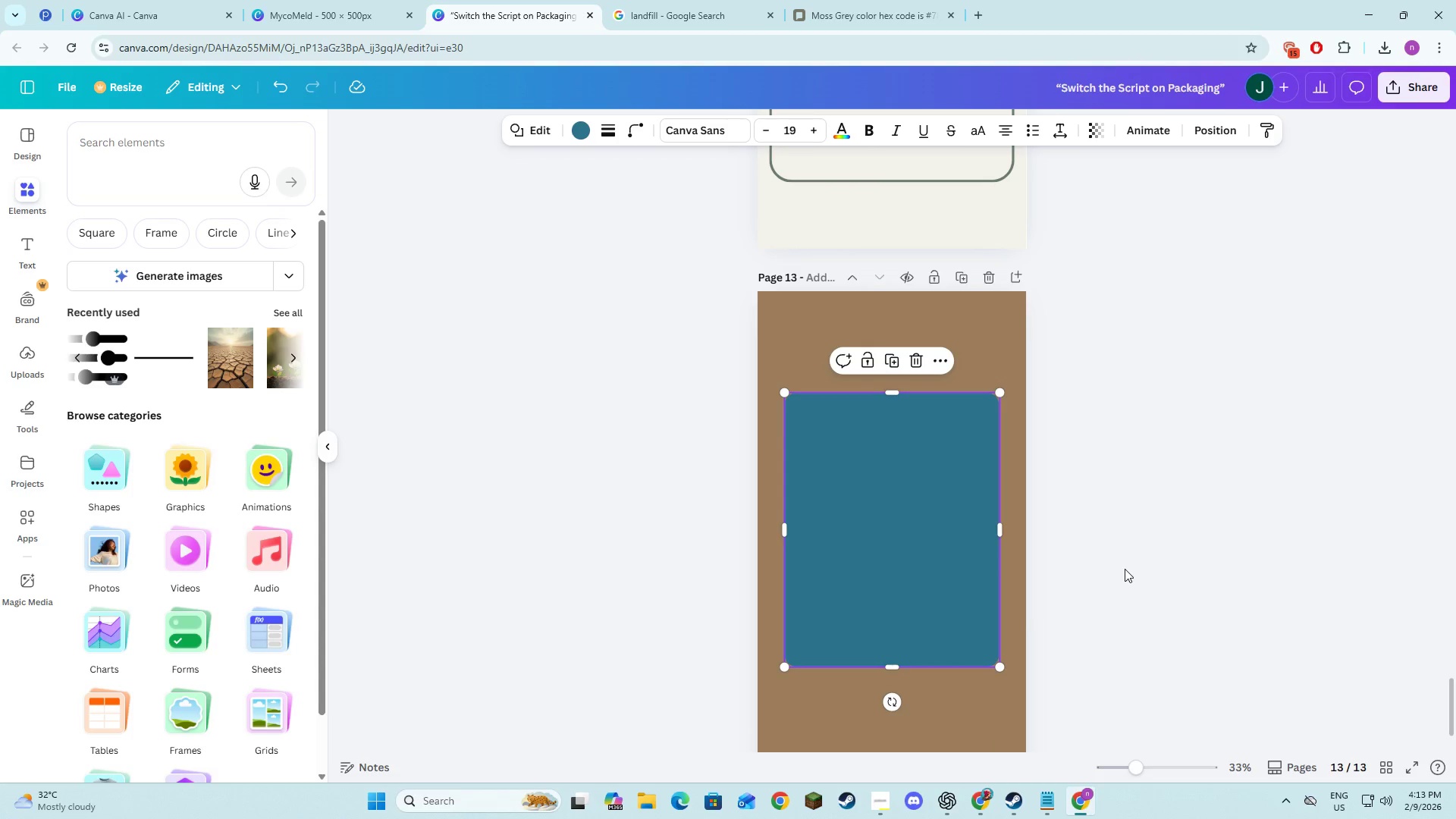 
left_click_drag(start_coordinate=[1112, 567], to_coordinate=[1109, 566])
 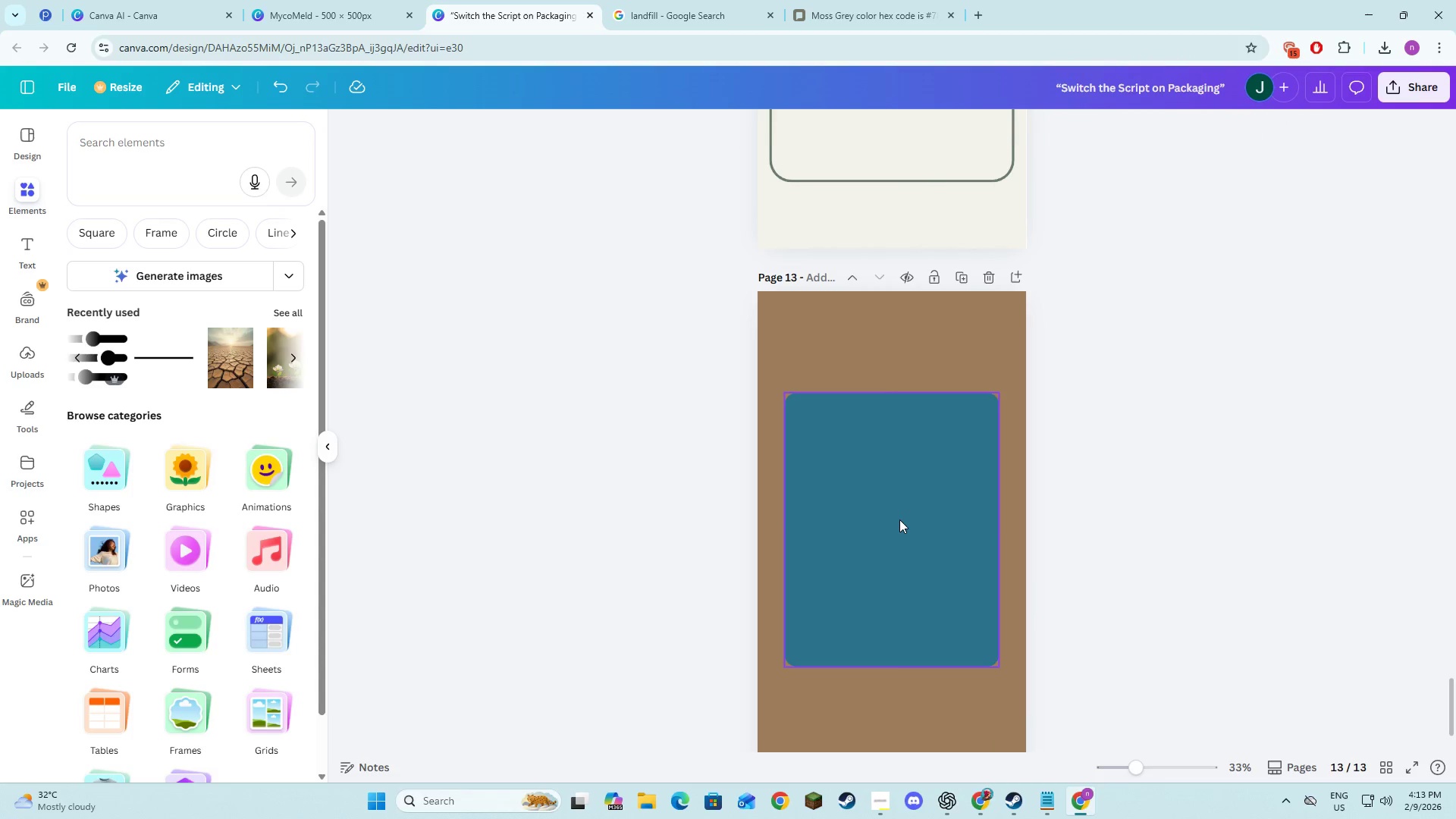 
double_click([899, 519])
 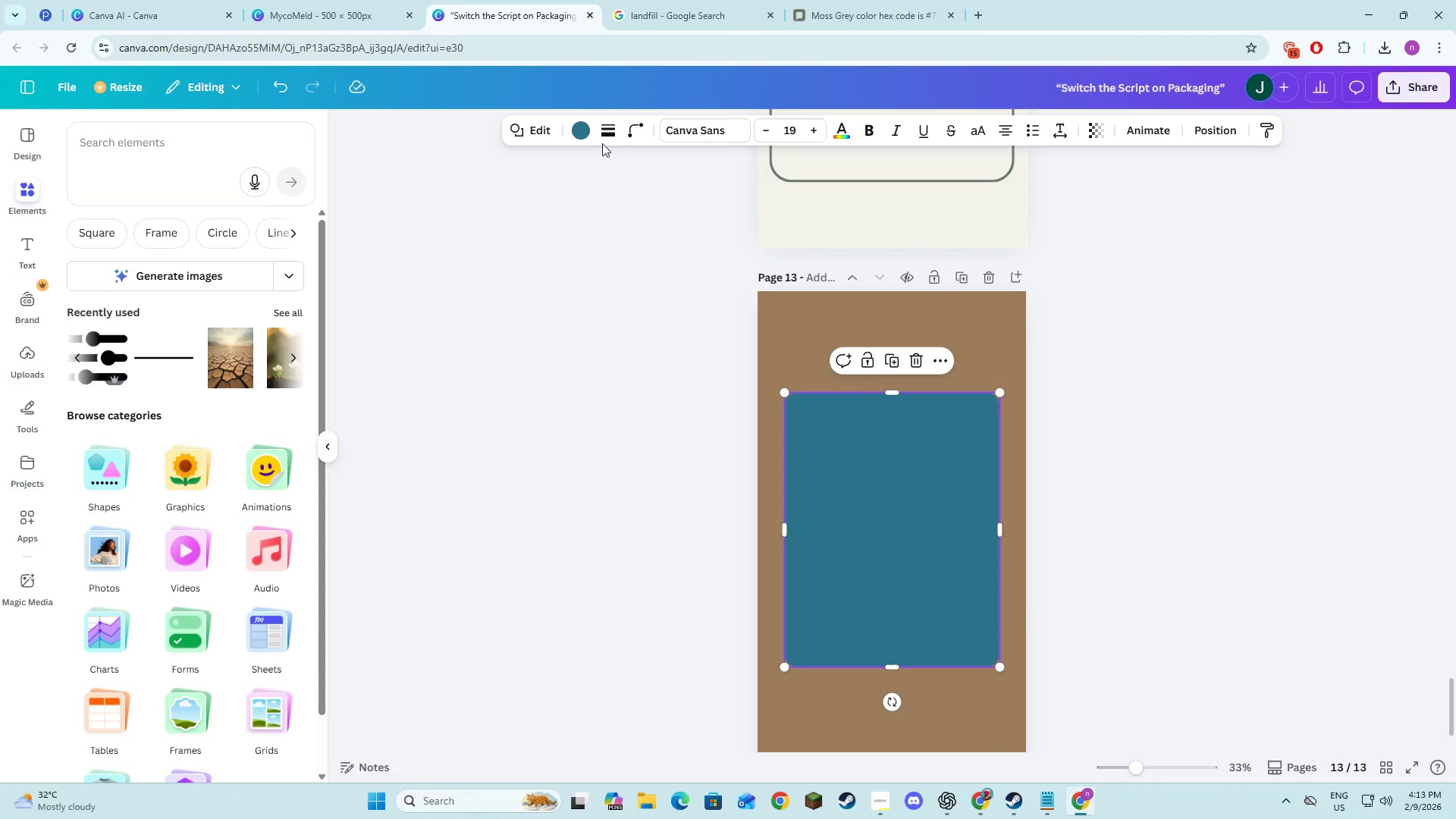 
left_click([627, 134])
 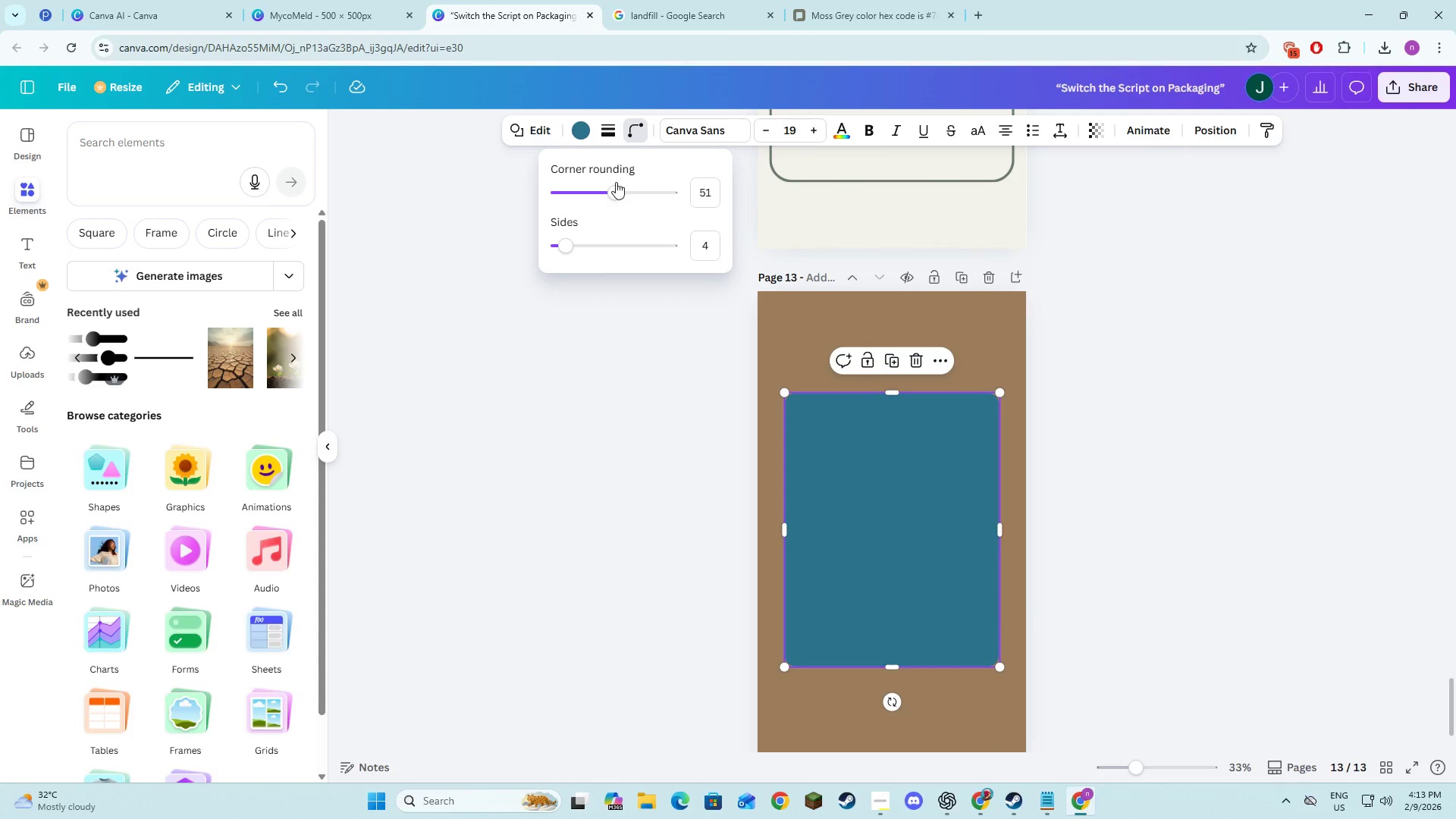 
left_click_drag(start_coordinate=[613, 184], to_coordinate=[704, 220])
 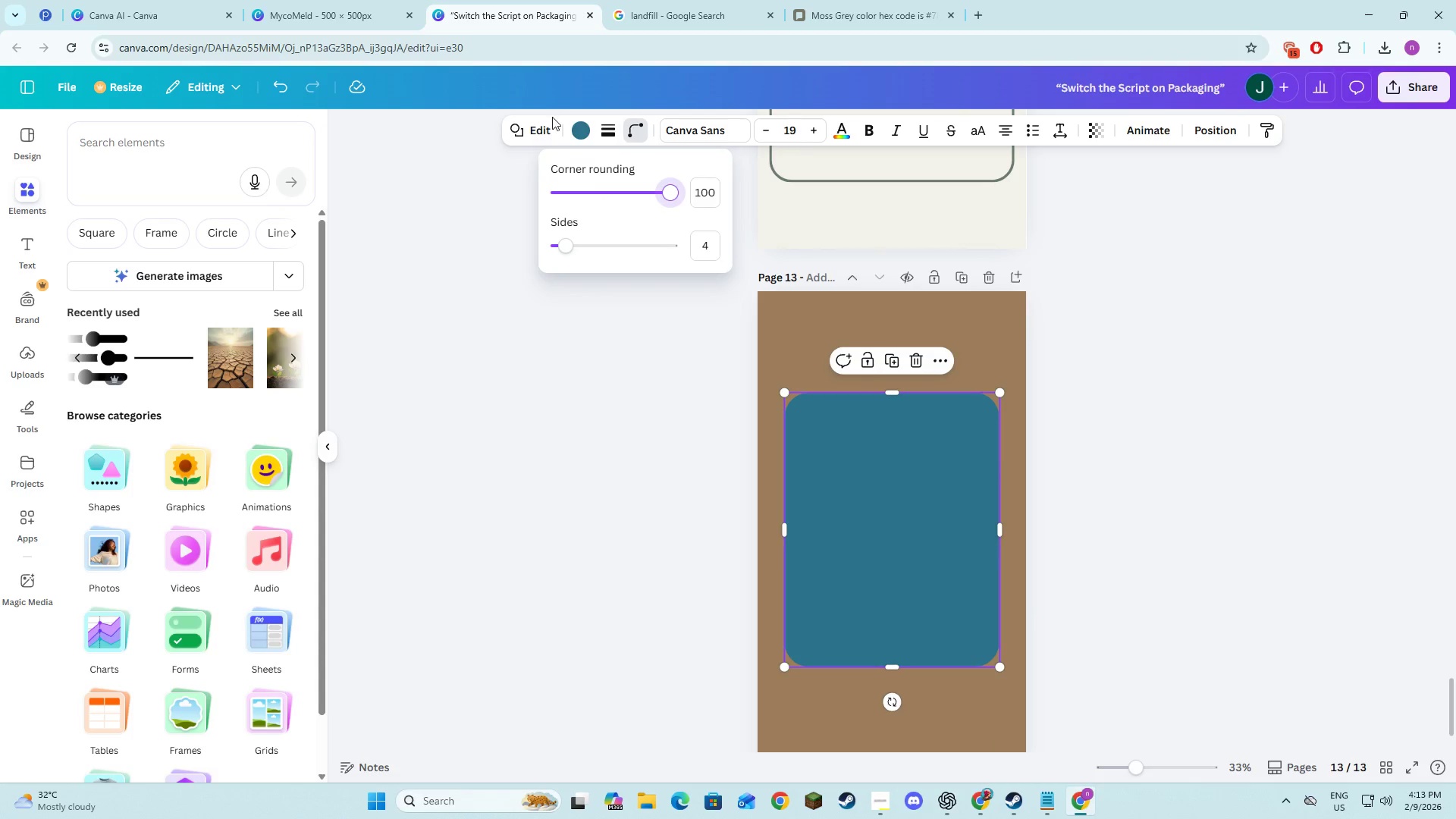 
left_click([573, 124])
 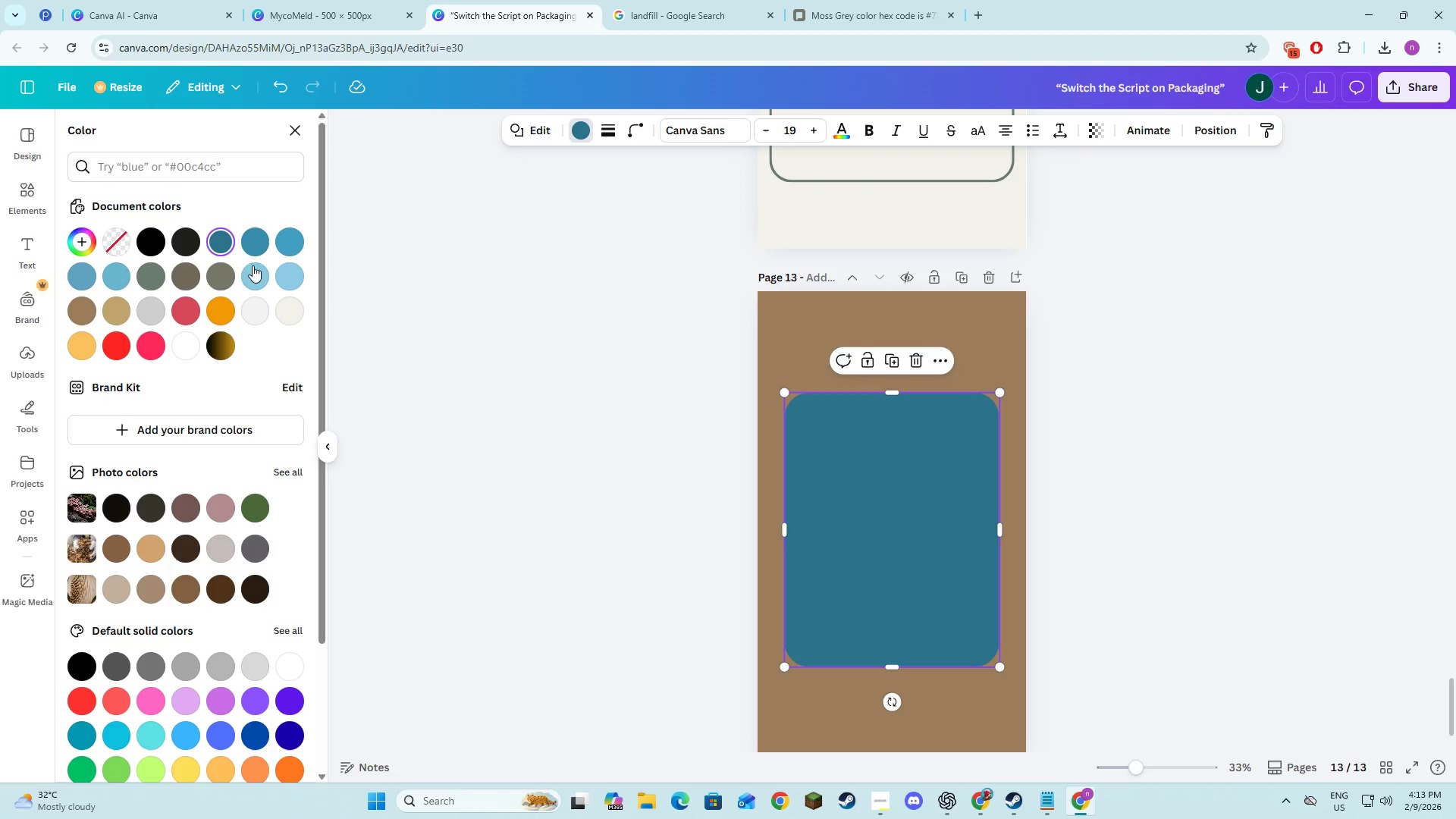 
left_click([119, 310])
 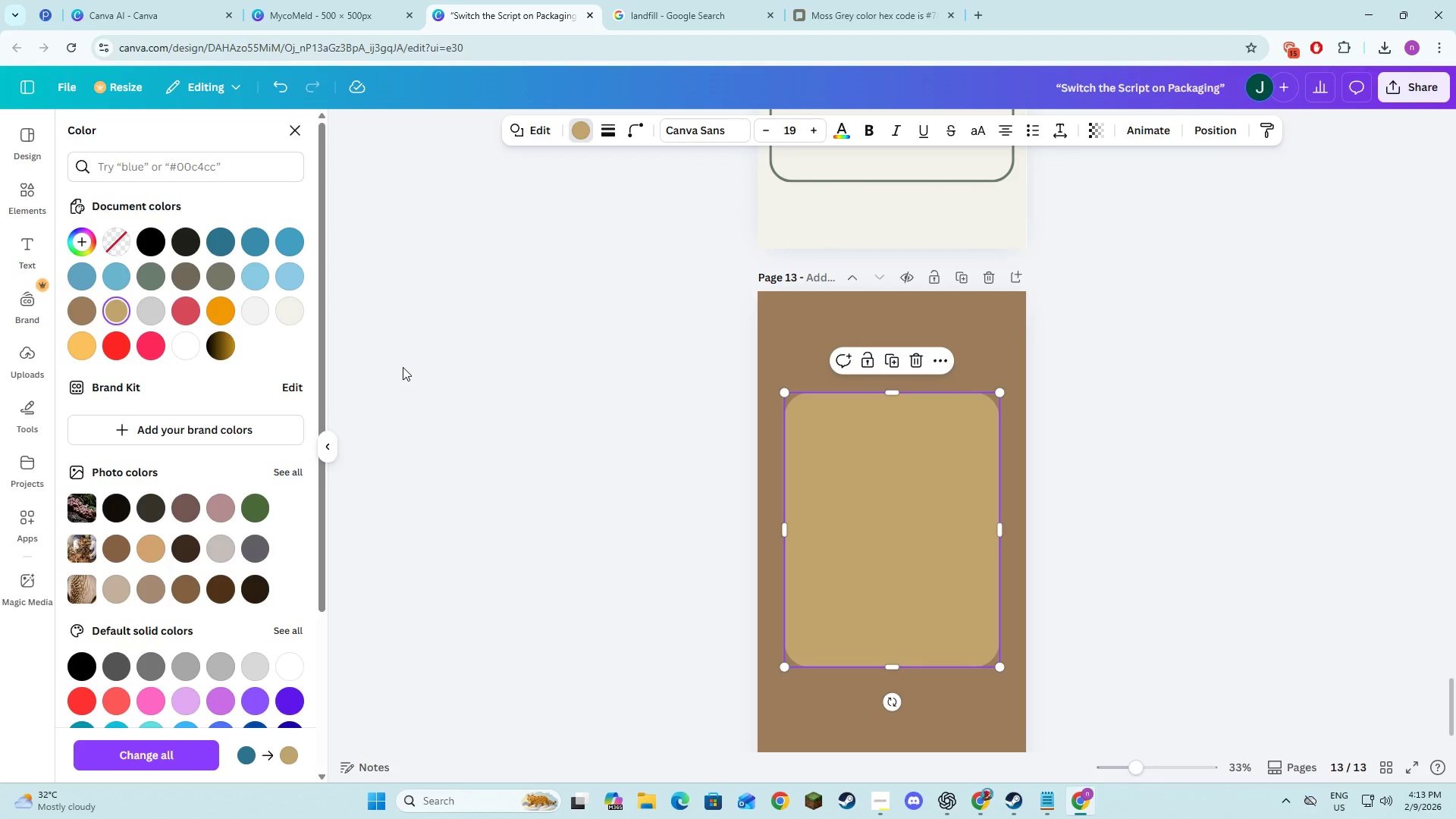 
double_click([403, 367])
 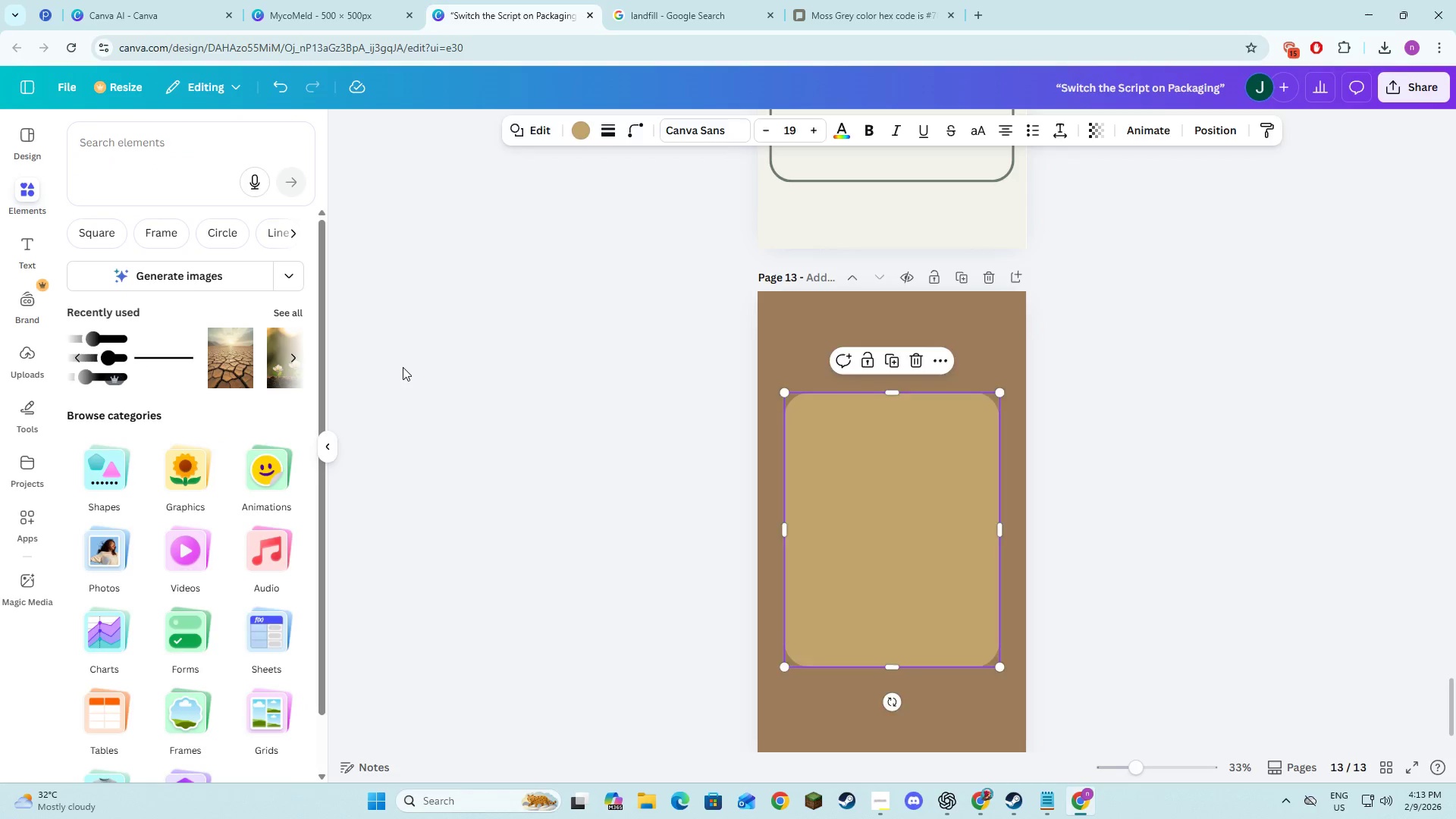 
key(Alt+AltLeft)
 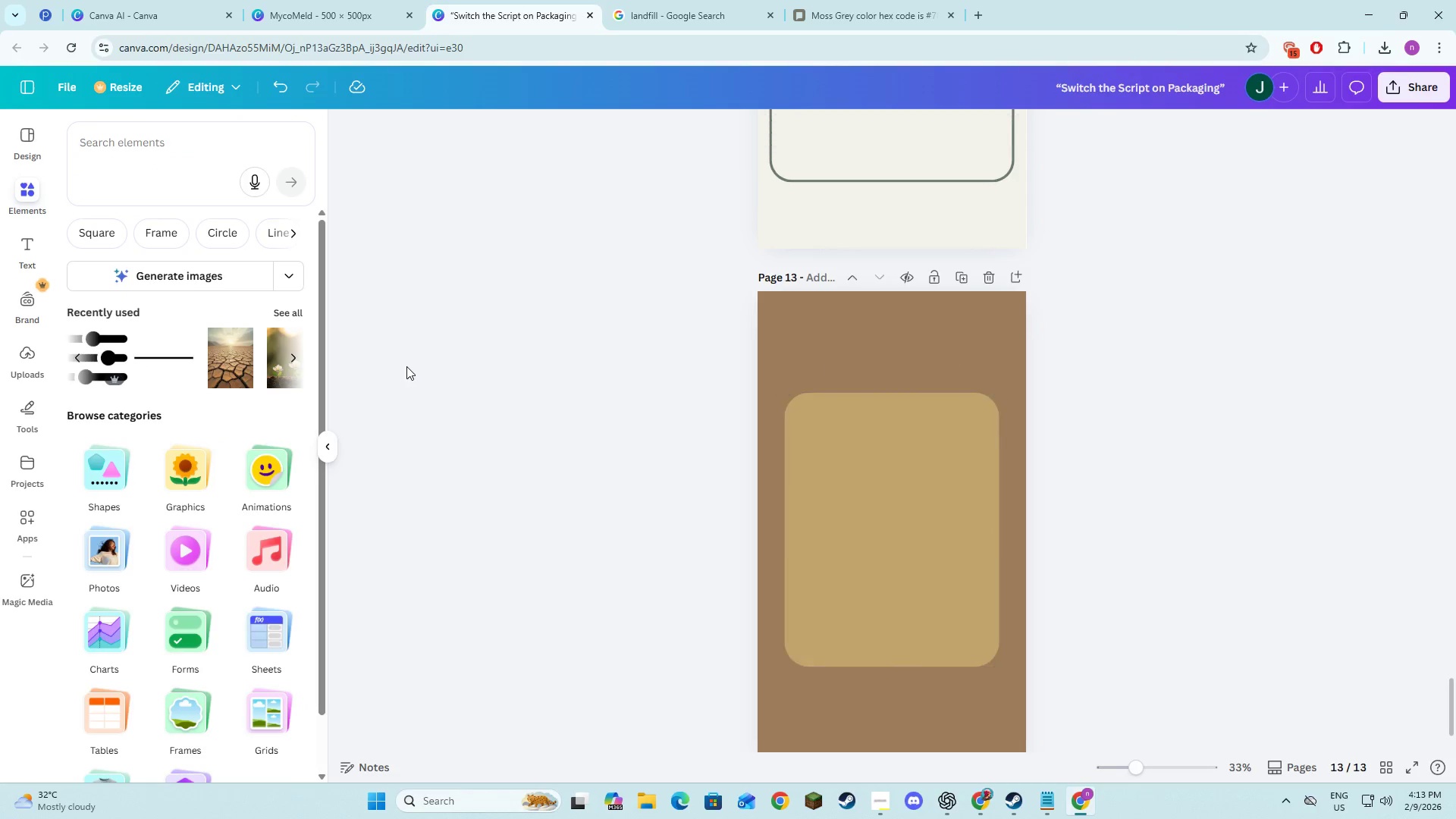 
key(Alt+Tab)
 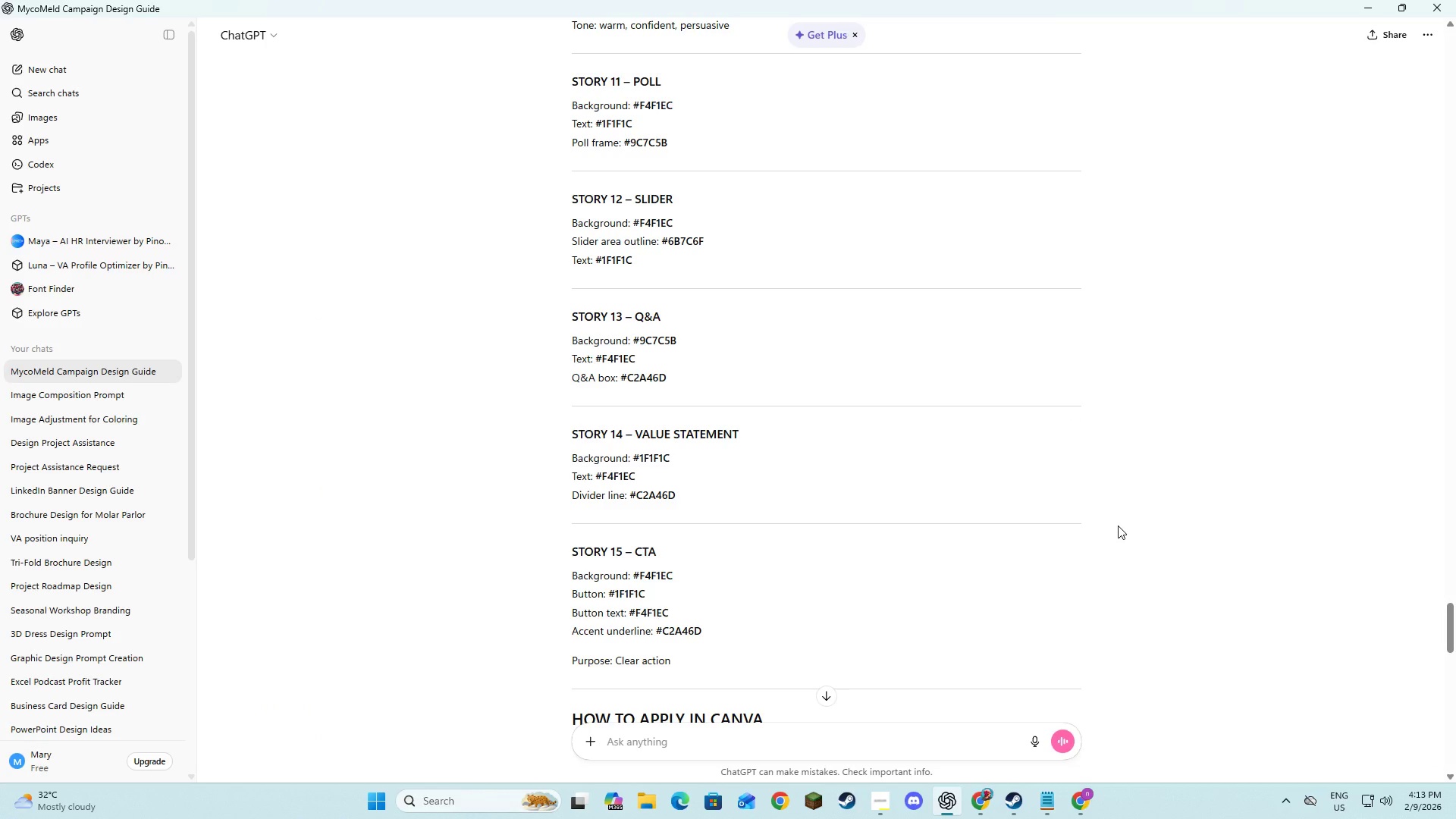 
wait(6.55)
 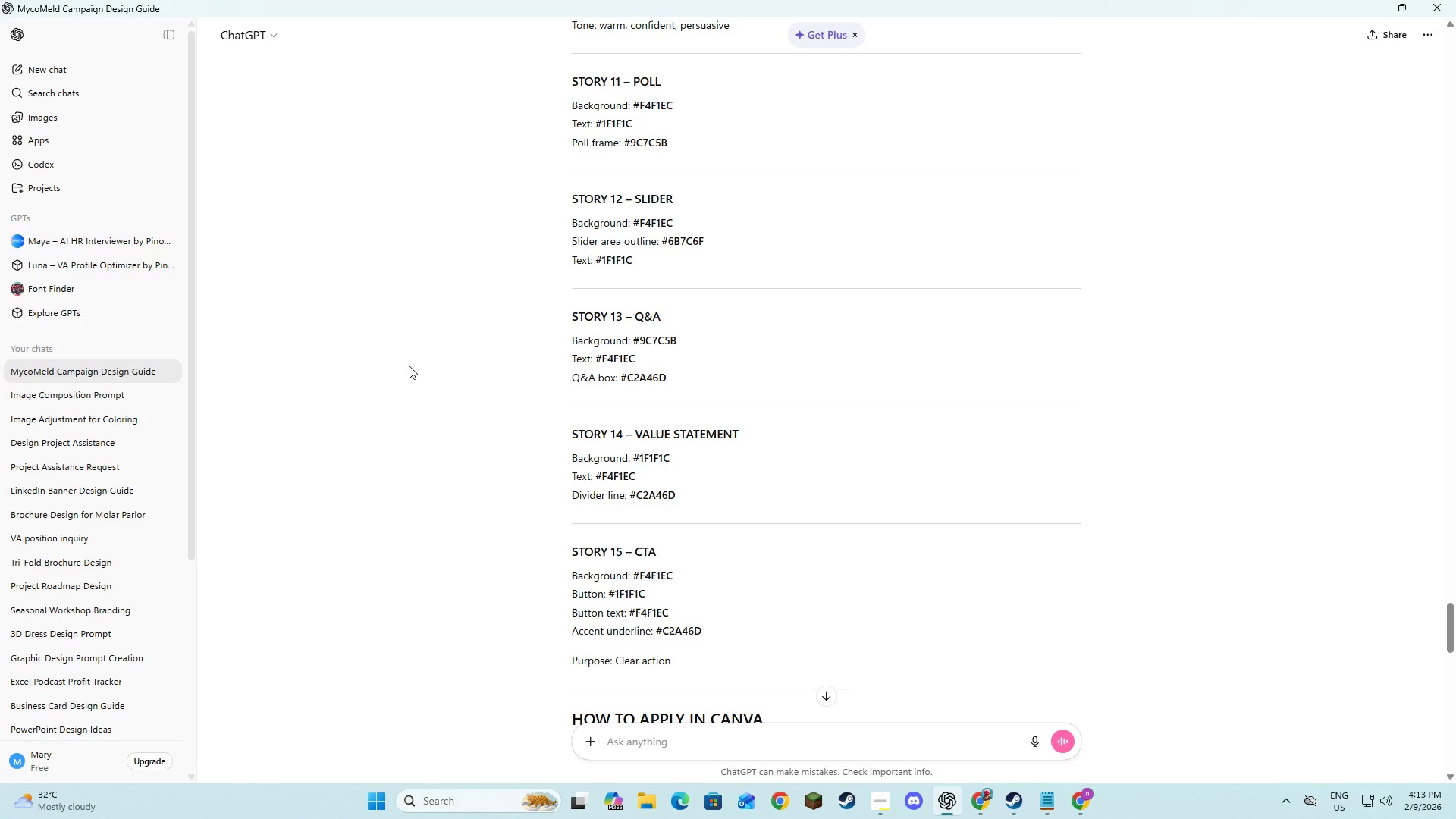 
key(Control+ControlLeft)
 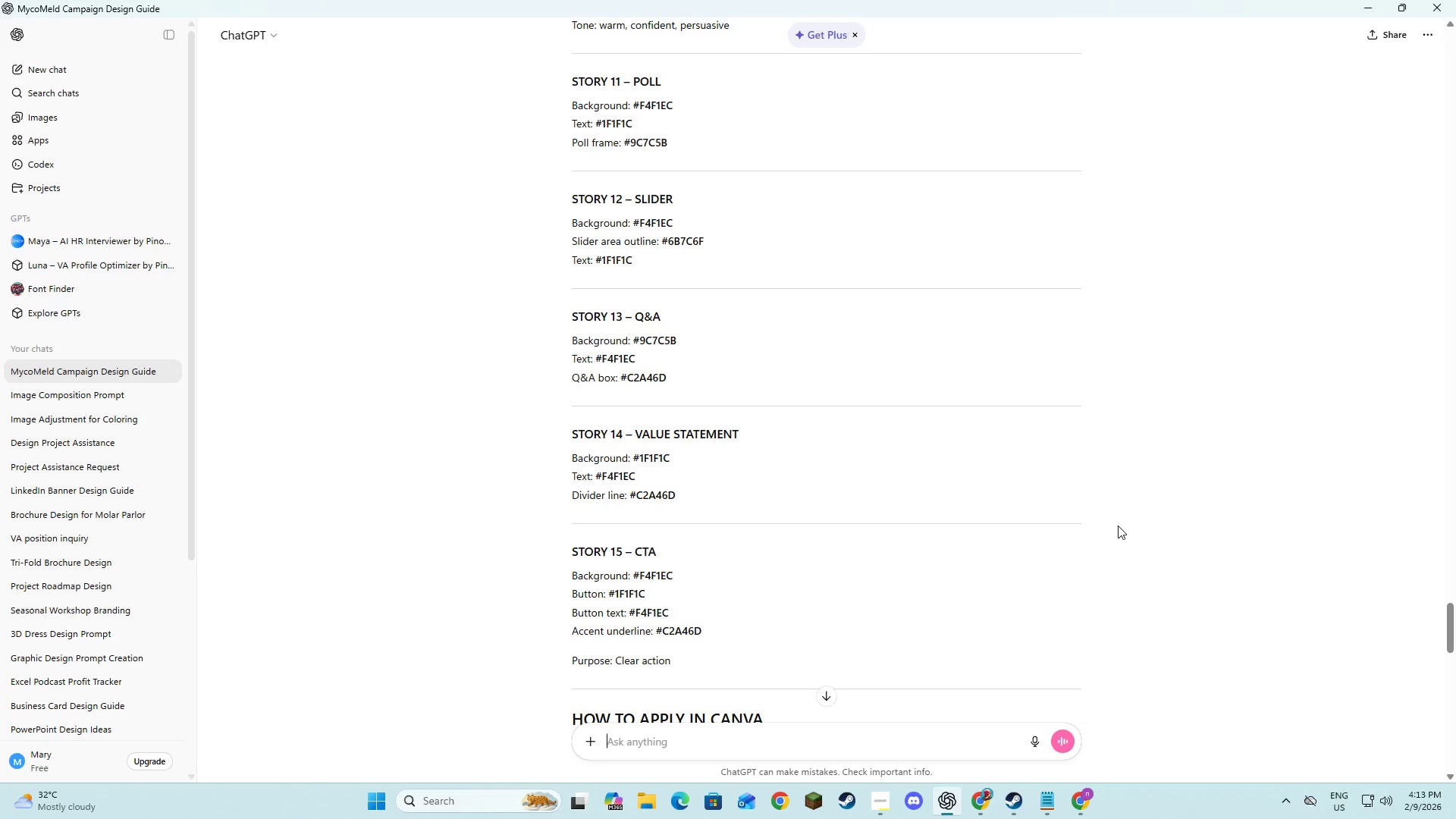 
key(Control+F)
 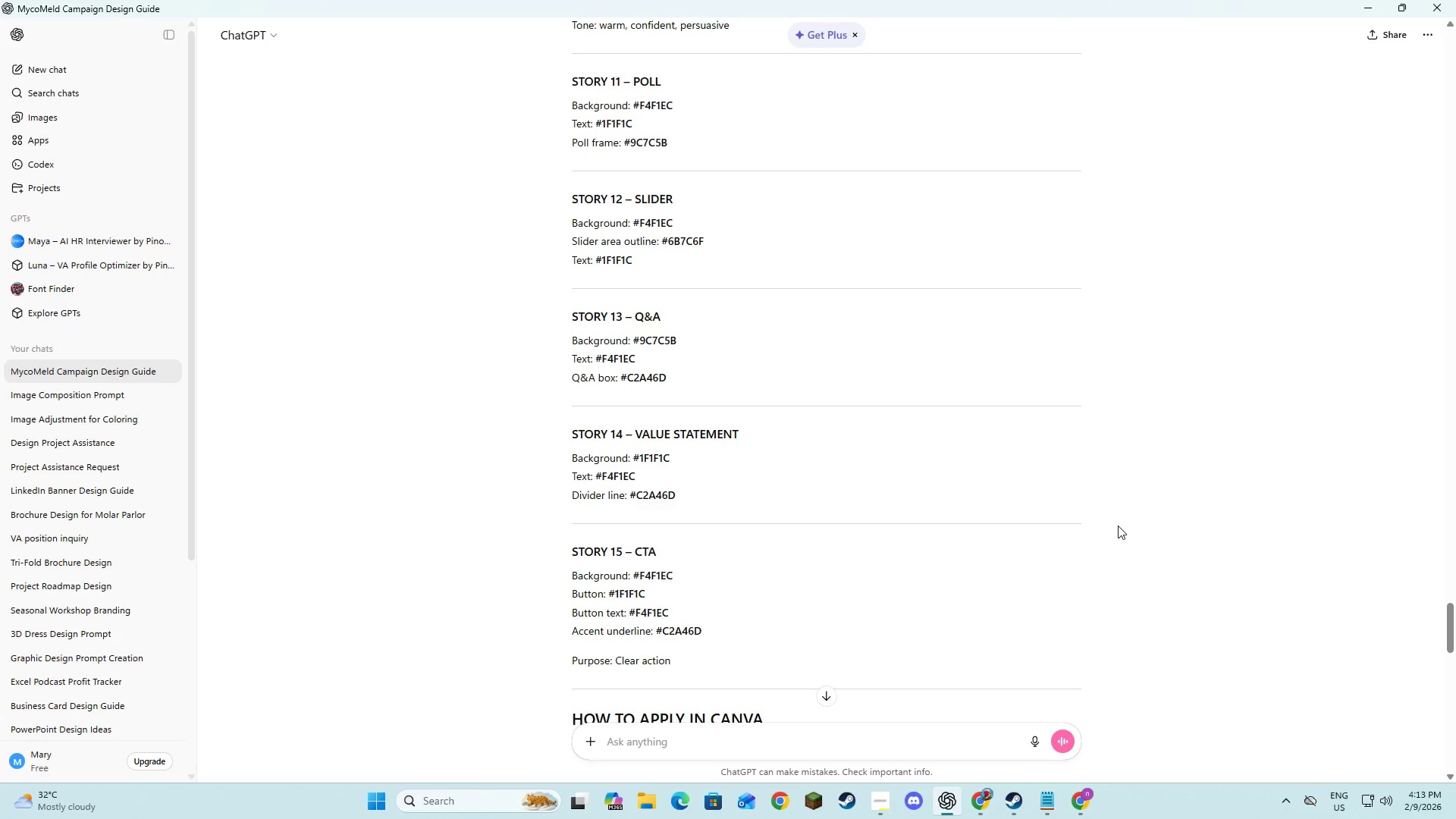 
type(13)
 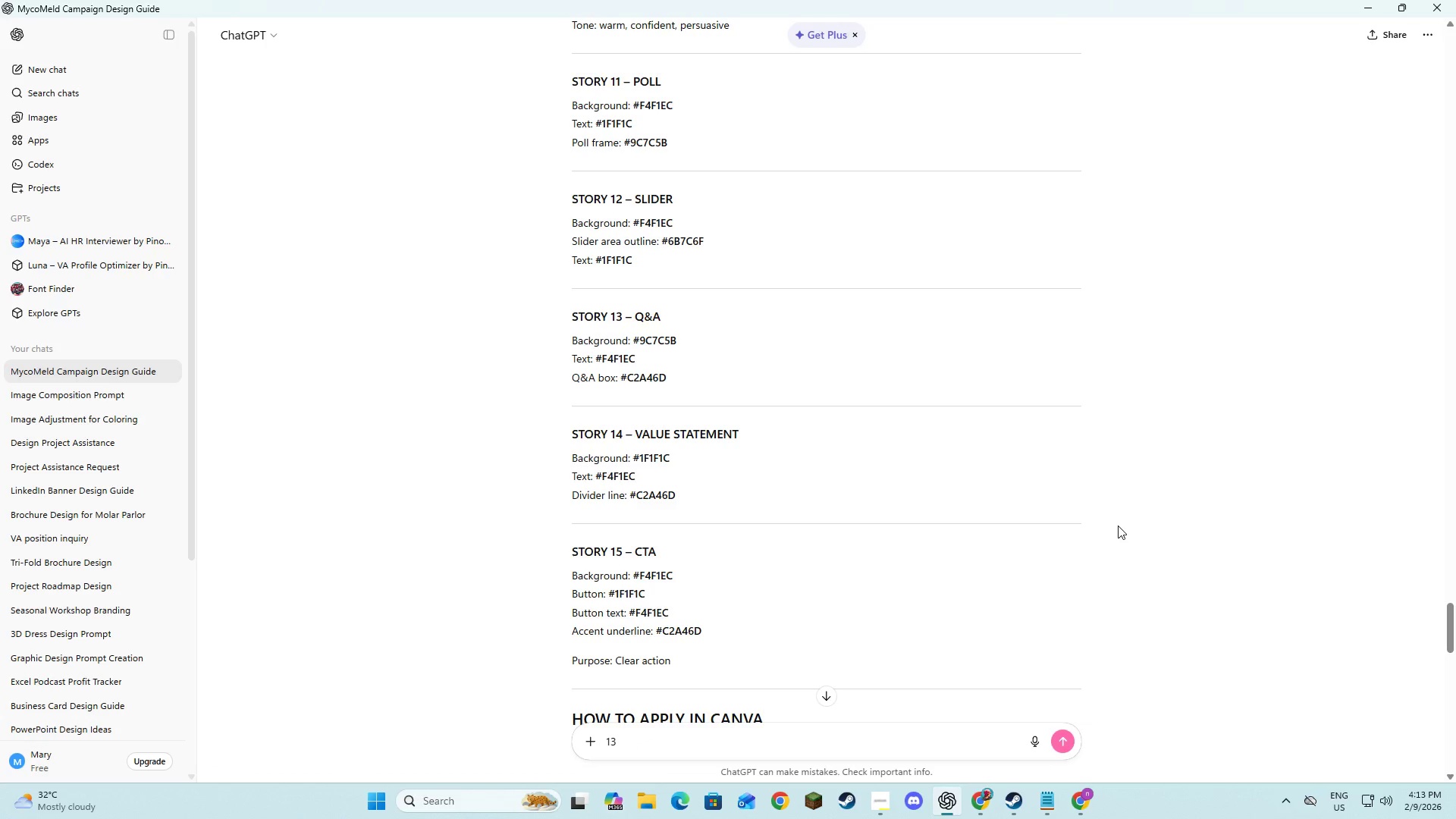 
hold_key(key=ControlLeft, duration=0.94)
 